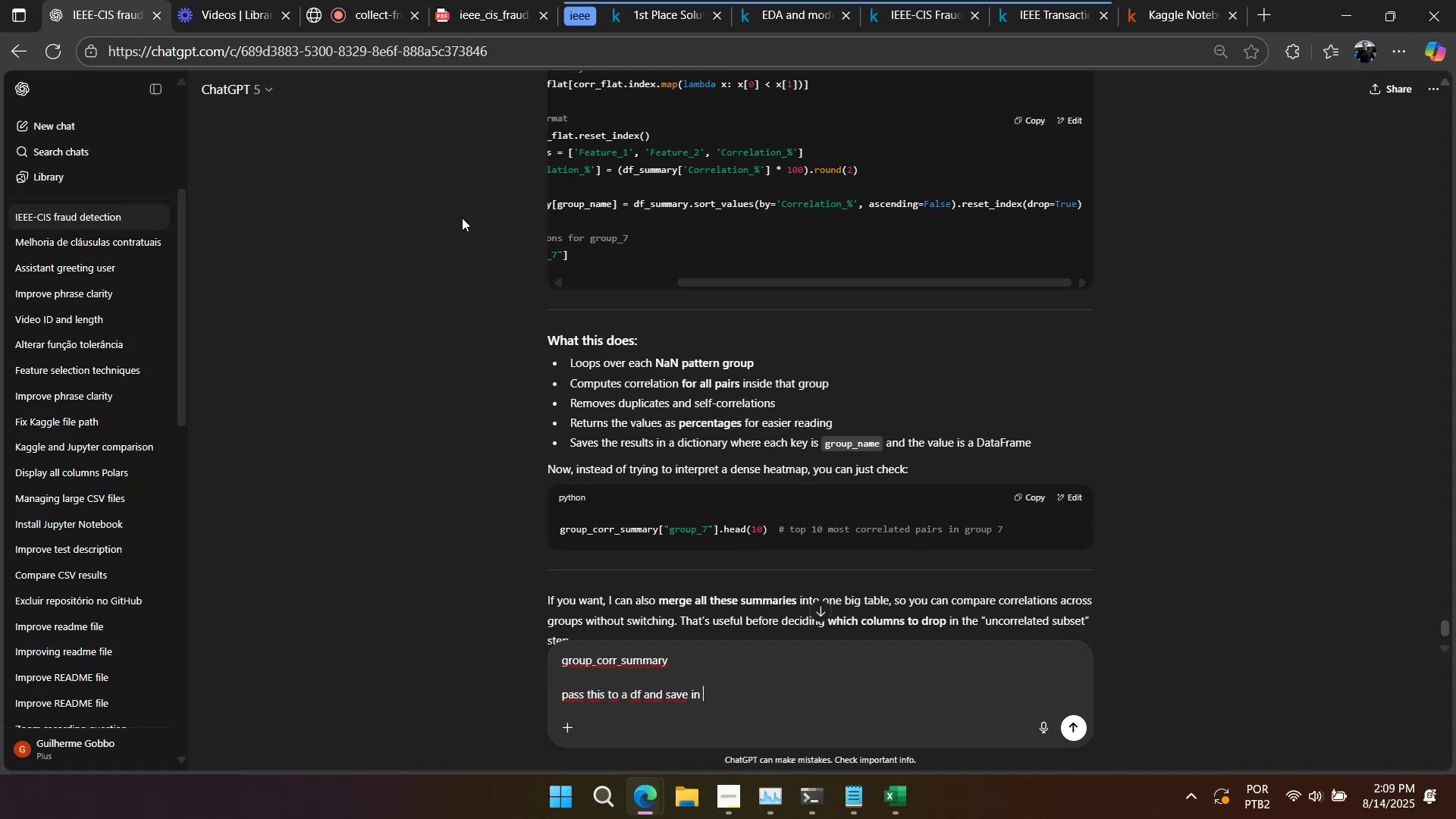 
key(Enter)
 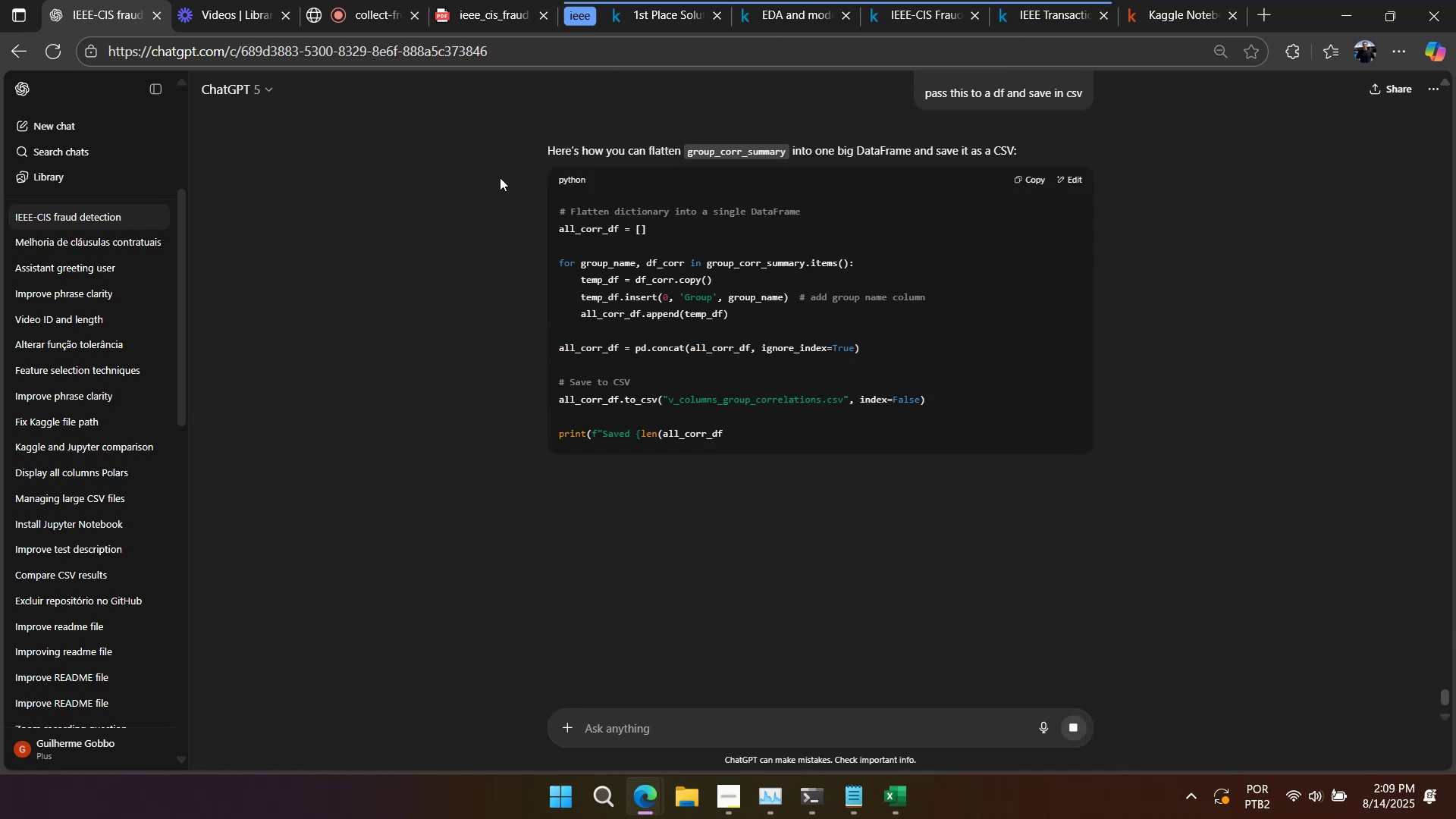 
wait(5.31)
 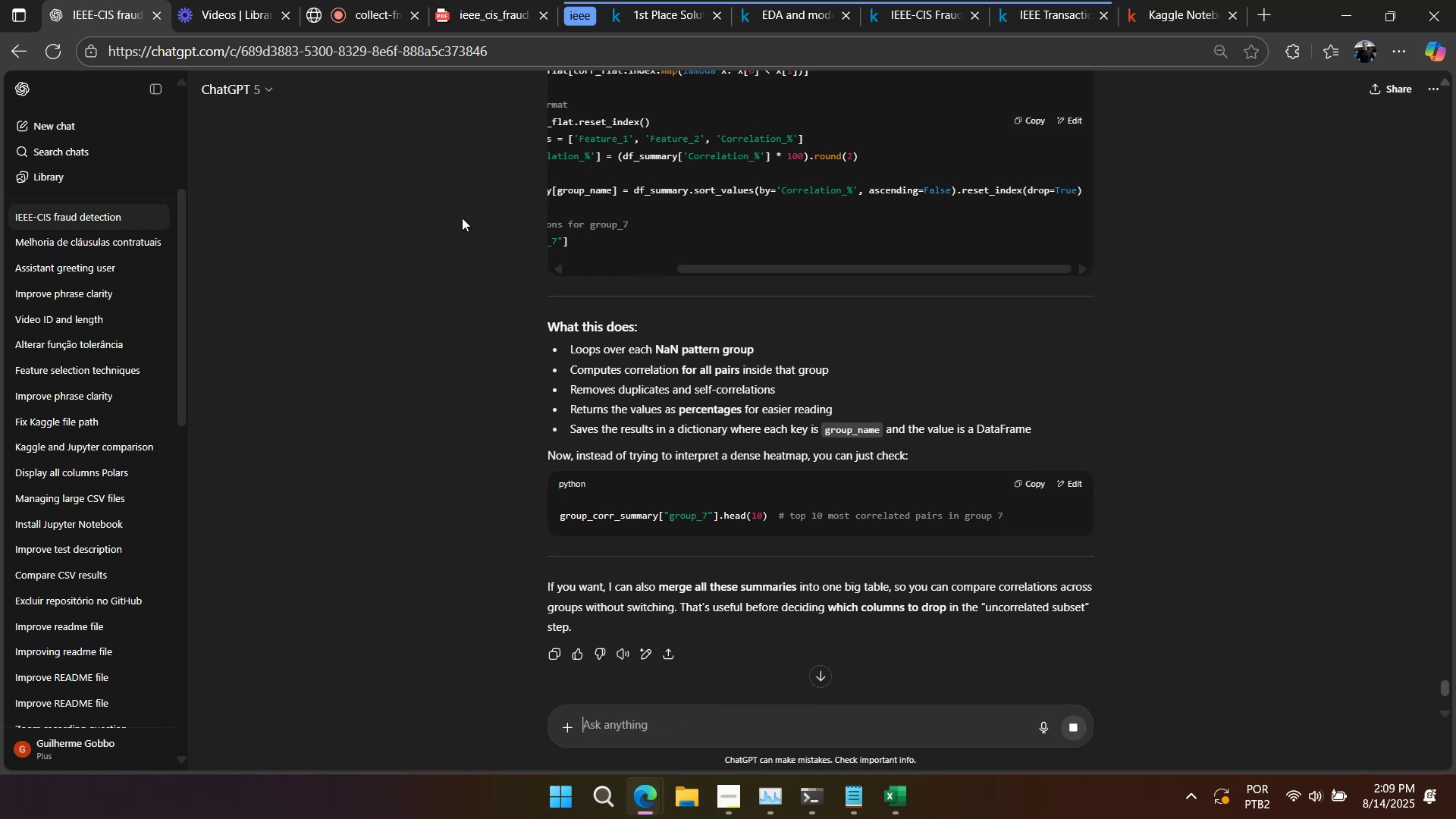 
left_click_drag(start_coordinate=[549, 227], to_coordinate=[1053, 438])
 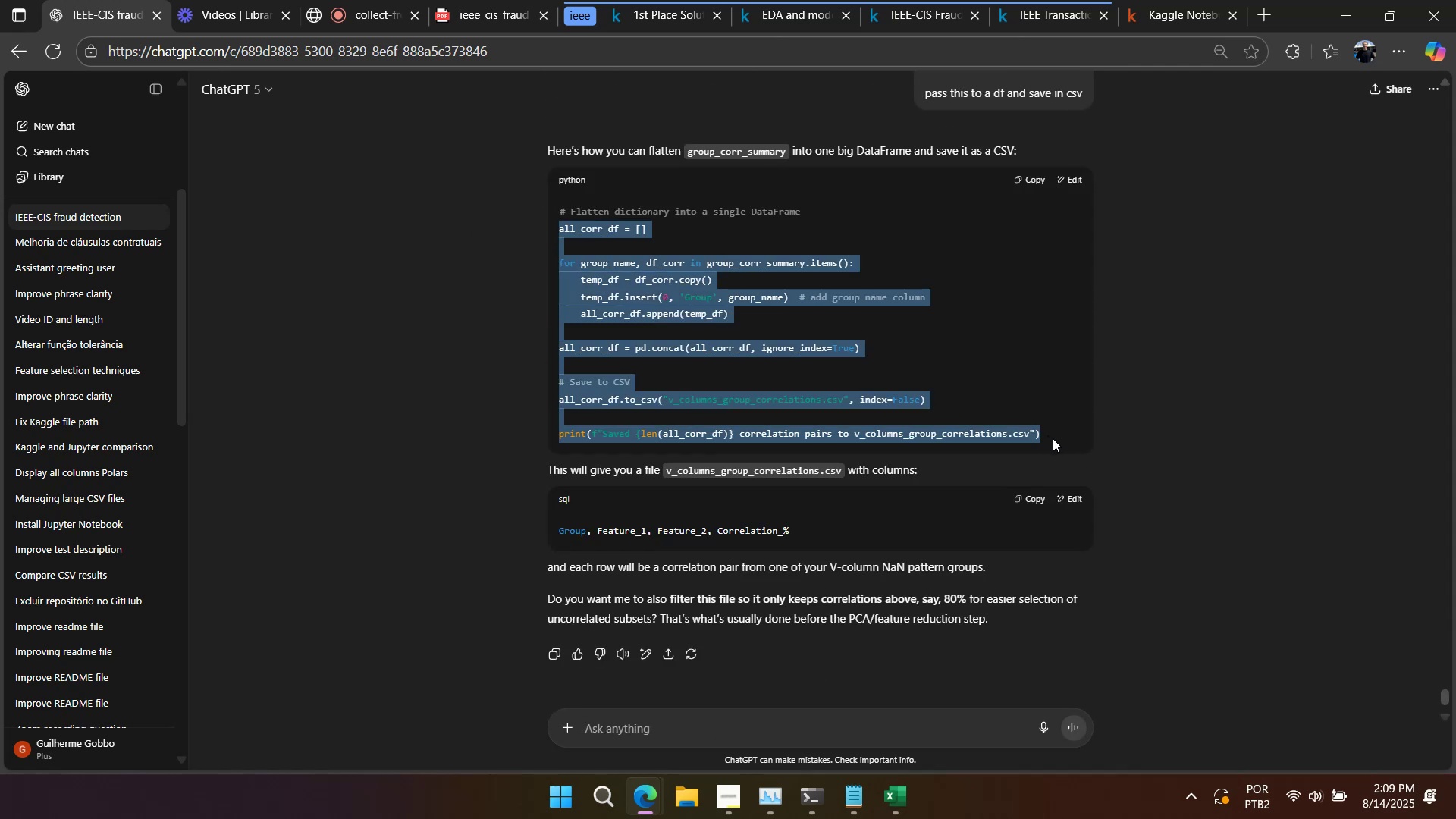 
key(Control+C)
 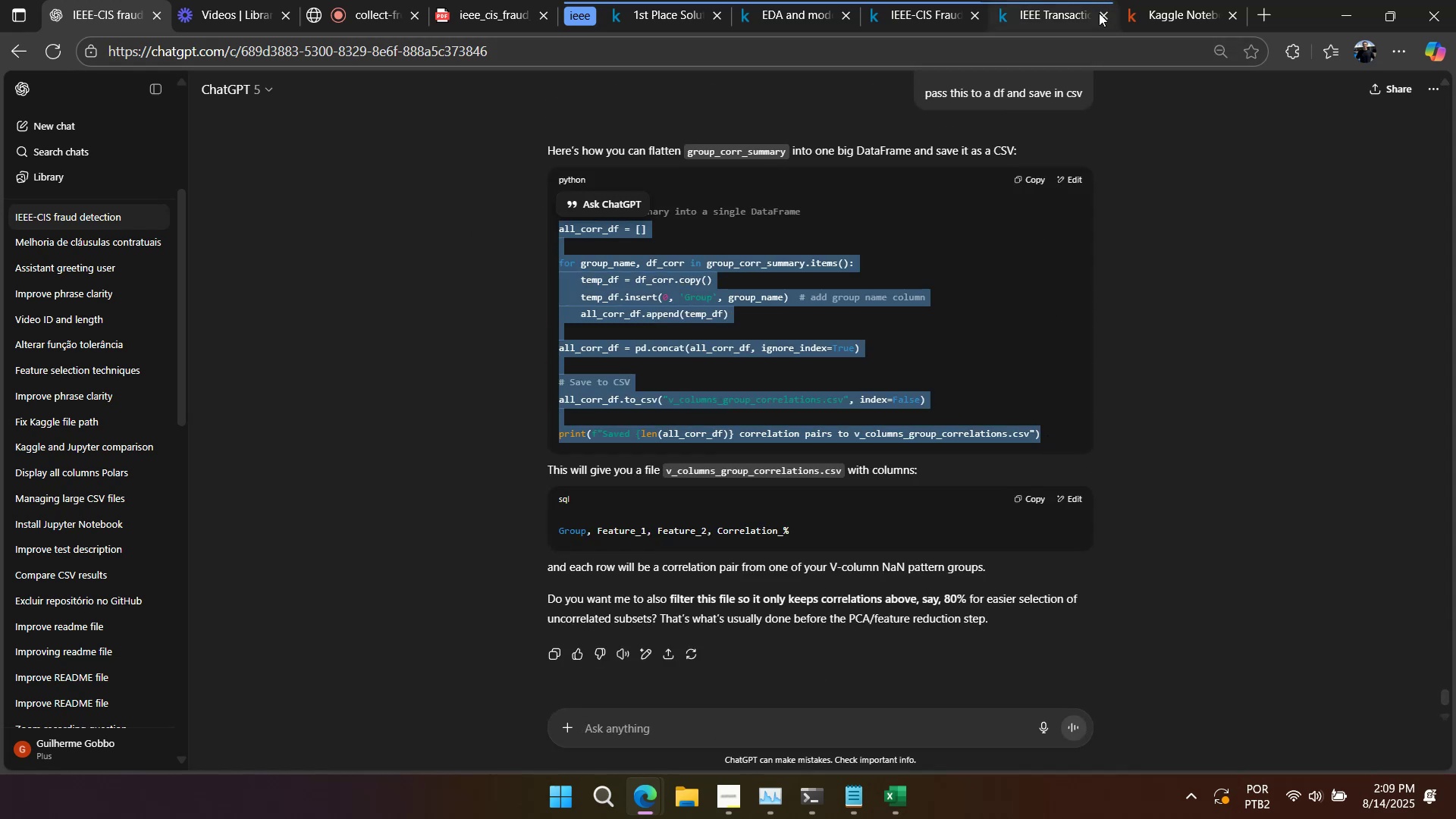 
left_click([1131, 7])
 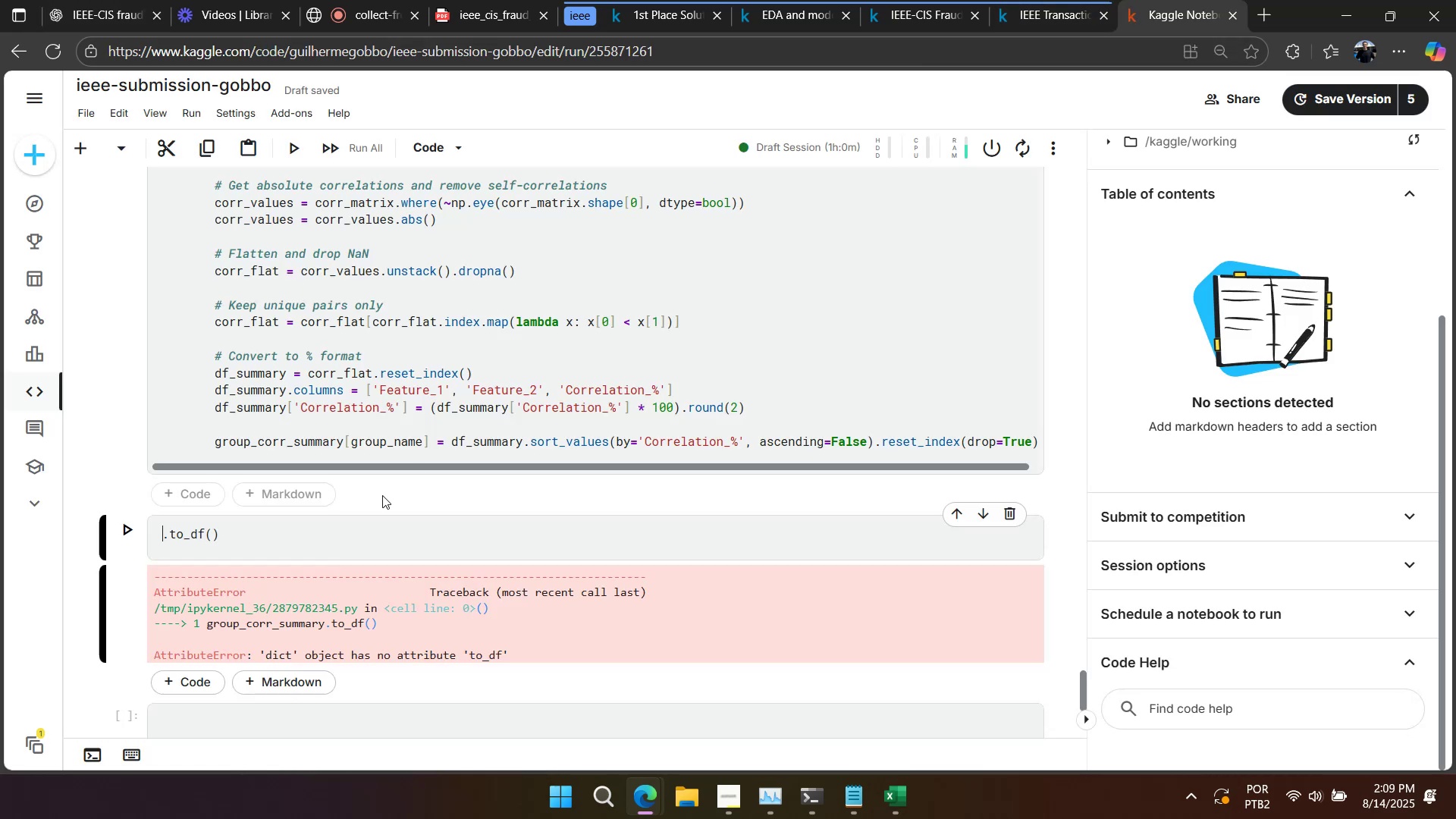 
left_click([322, 534])
 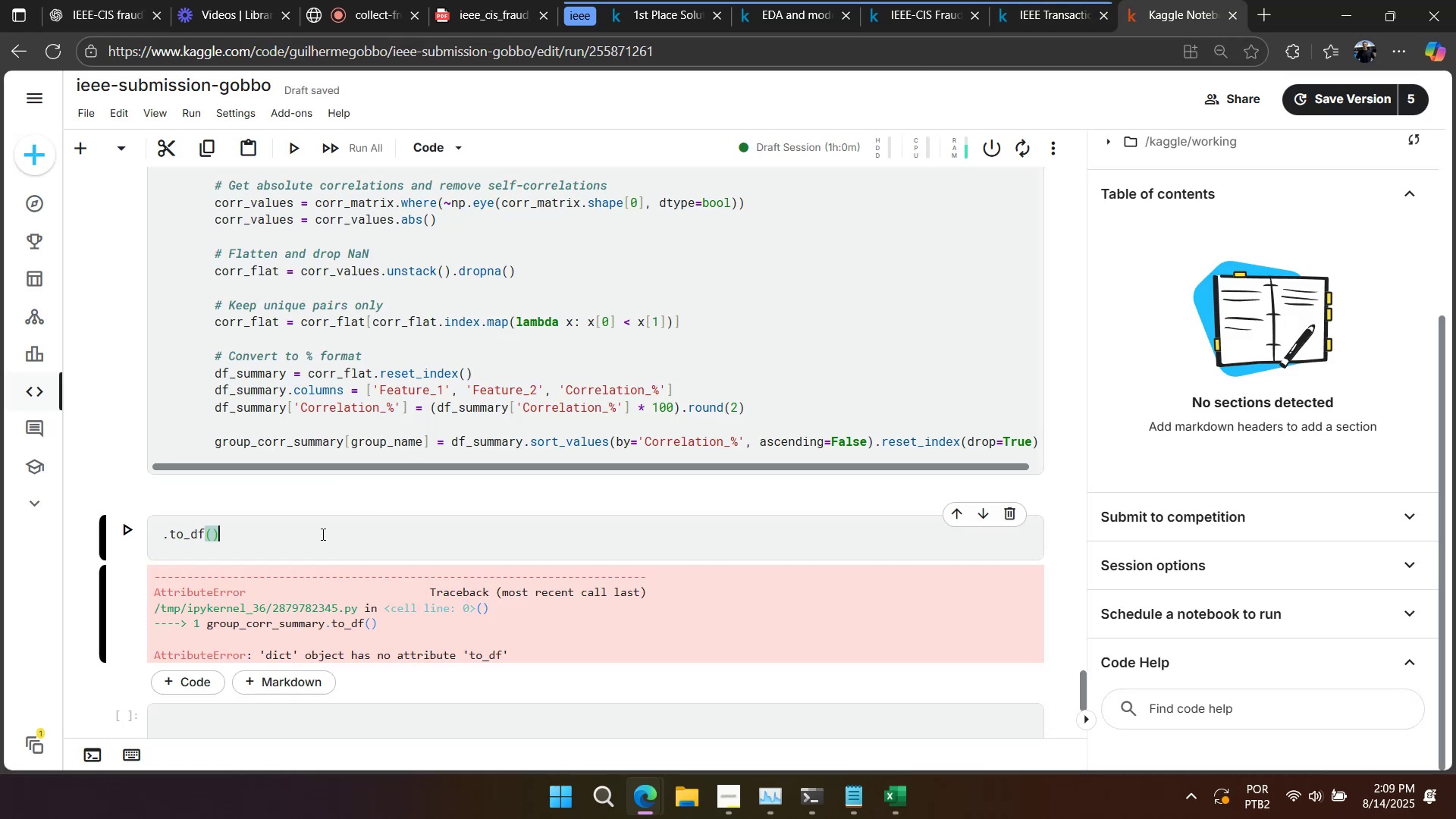 
key(Control+A)
 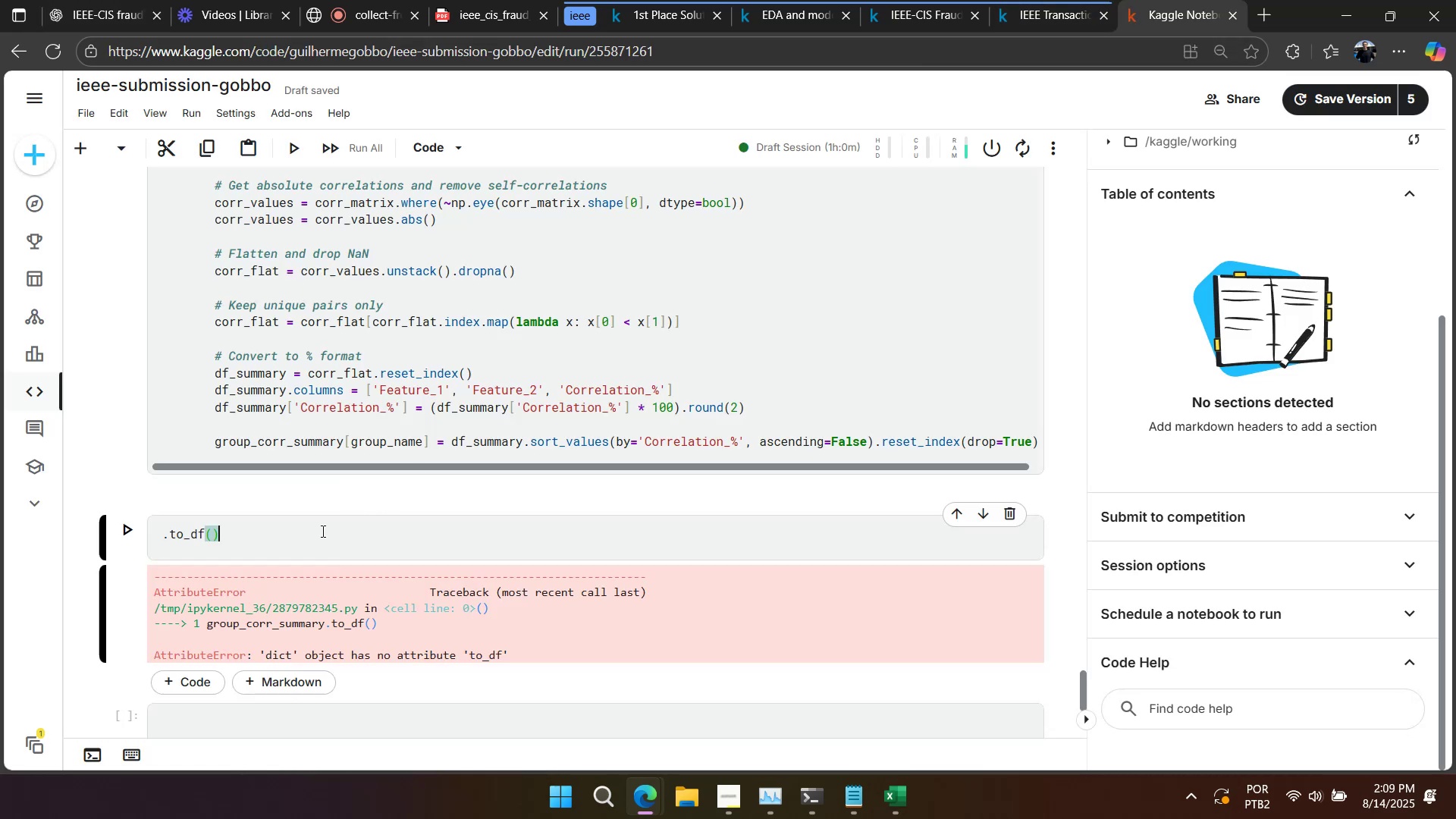 
key(Control+V)
 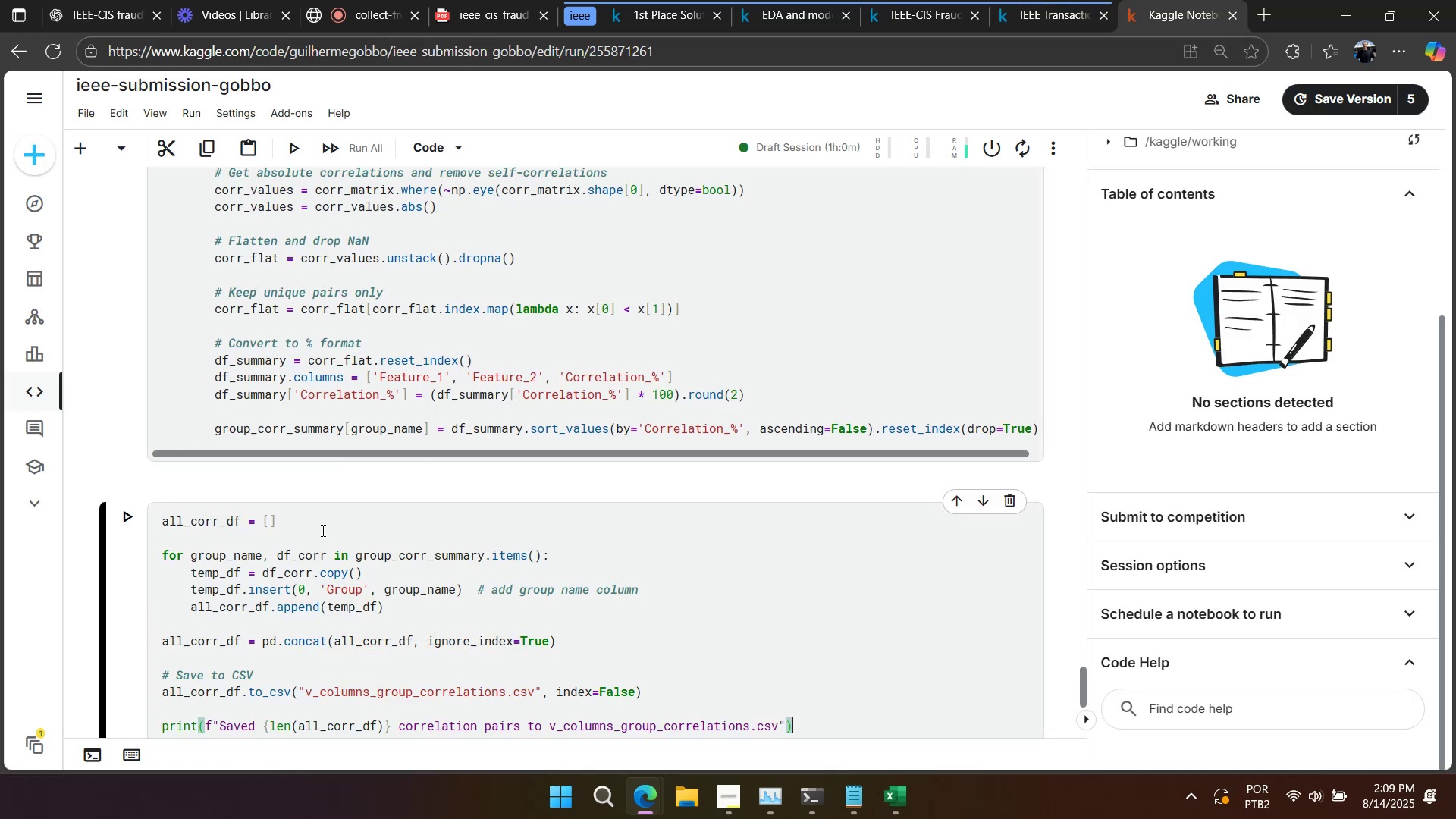 
scroll: coordinate [326, 523], scroll_direction: down, amount: 1.0
 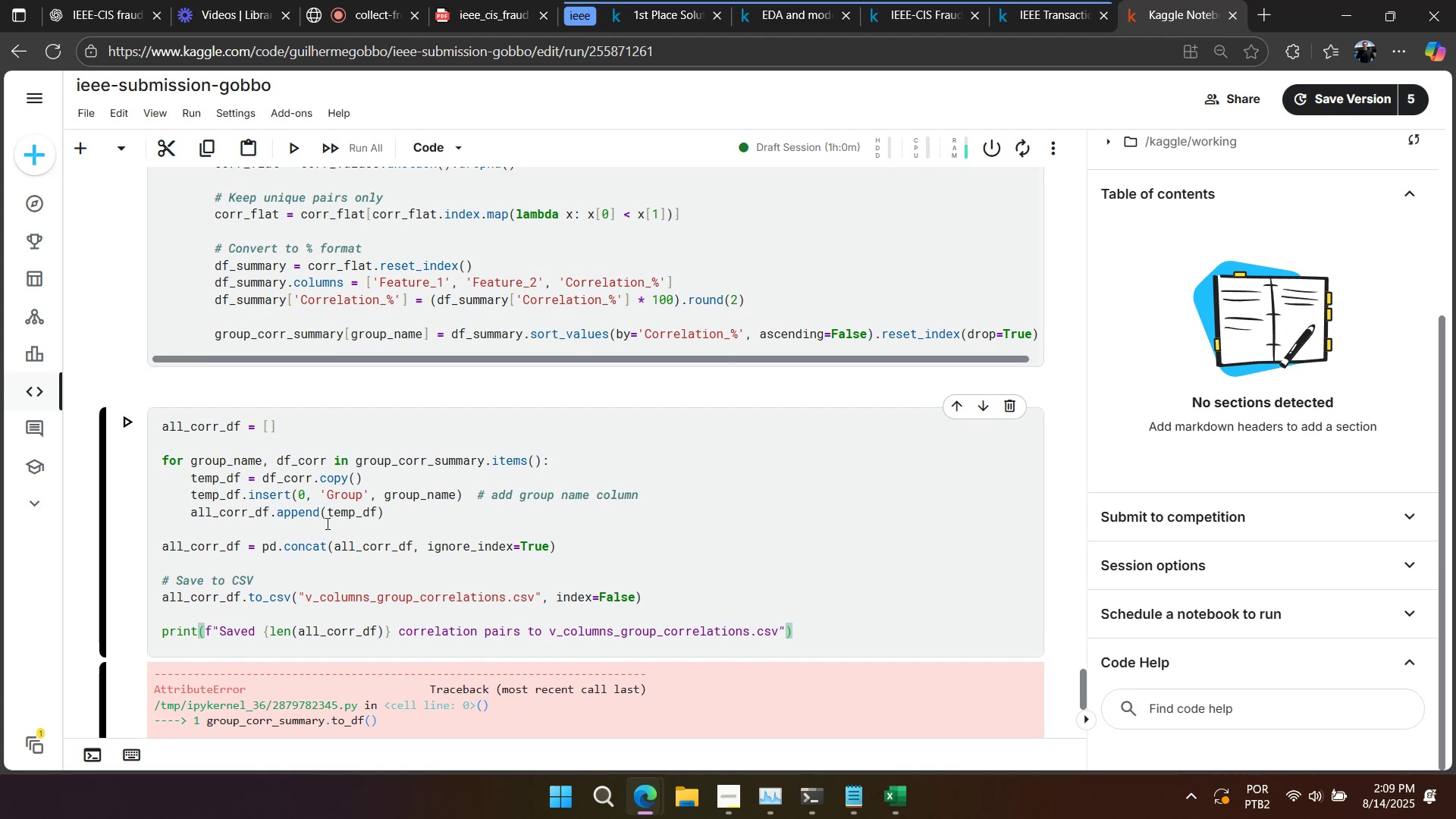 
key(Shift+Enter)
 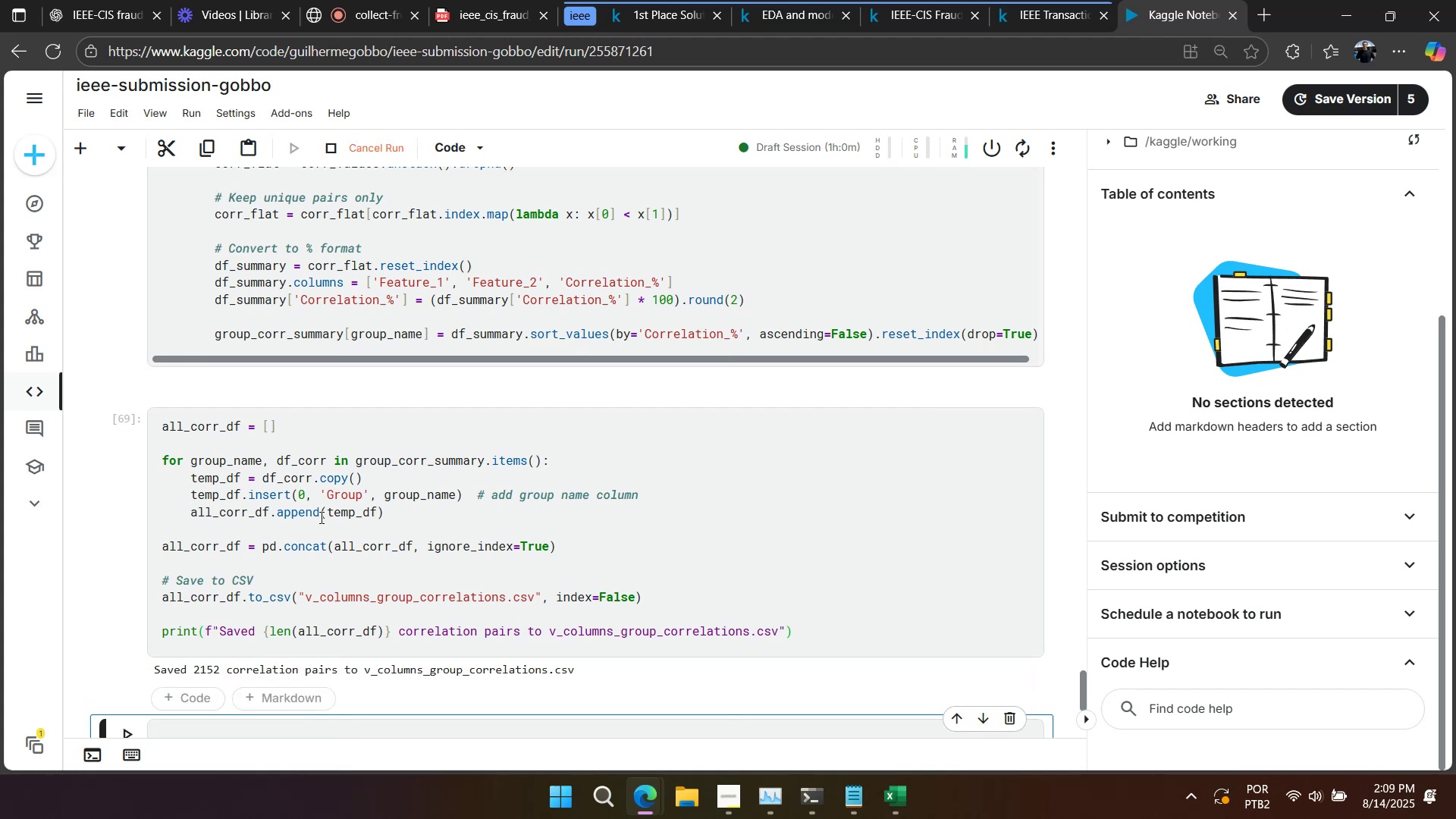 
scroll: coordinate [388, 465], scroll_direction: down, amount: 1.0
 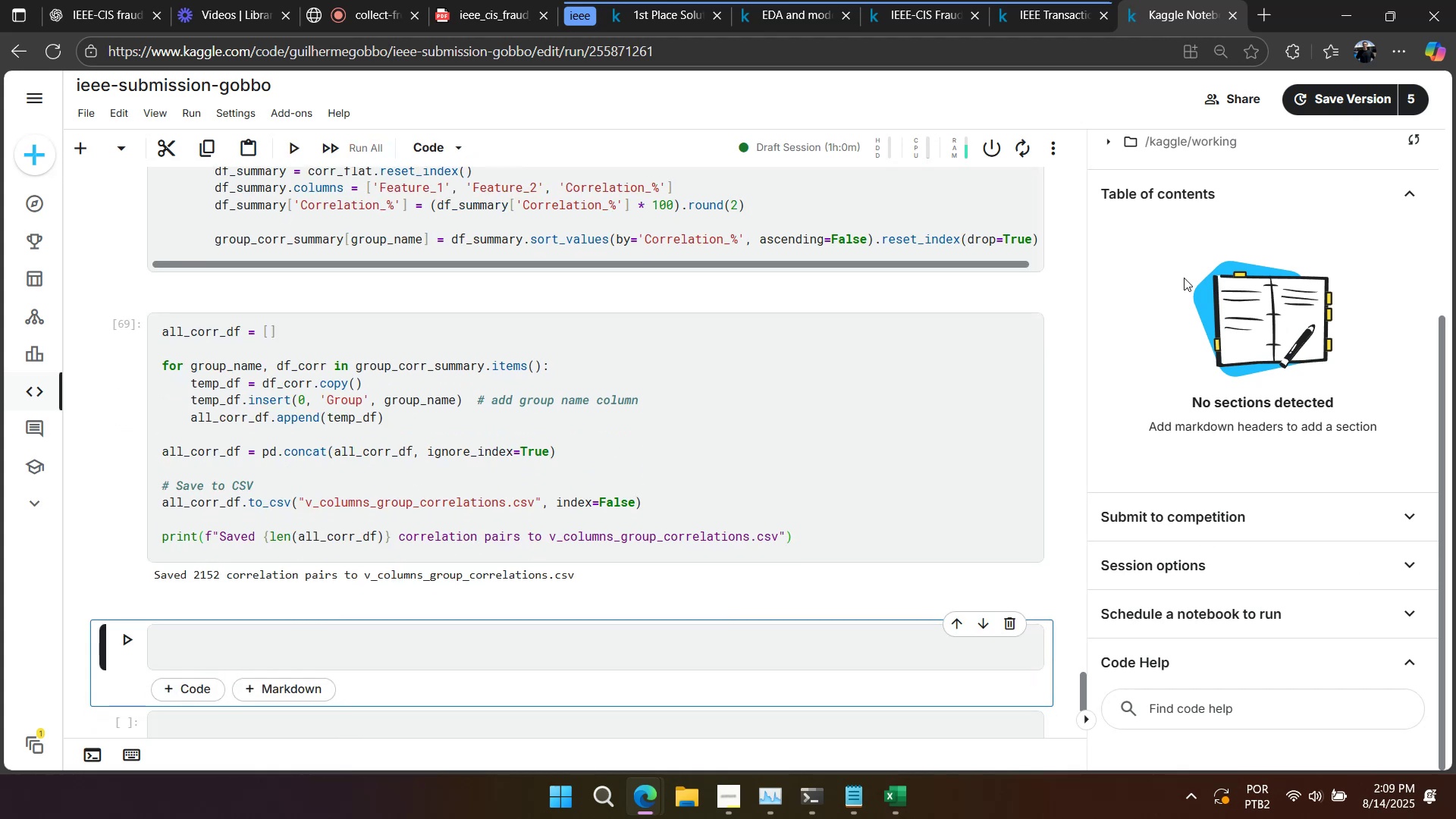 
scroll: coordinate [1200, 260], scroll_direction: up, amount: 5.0
 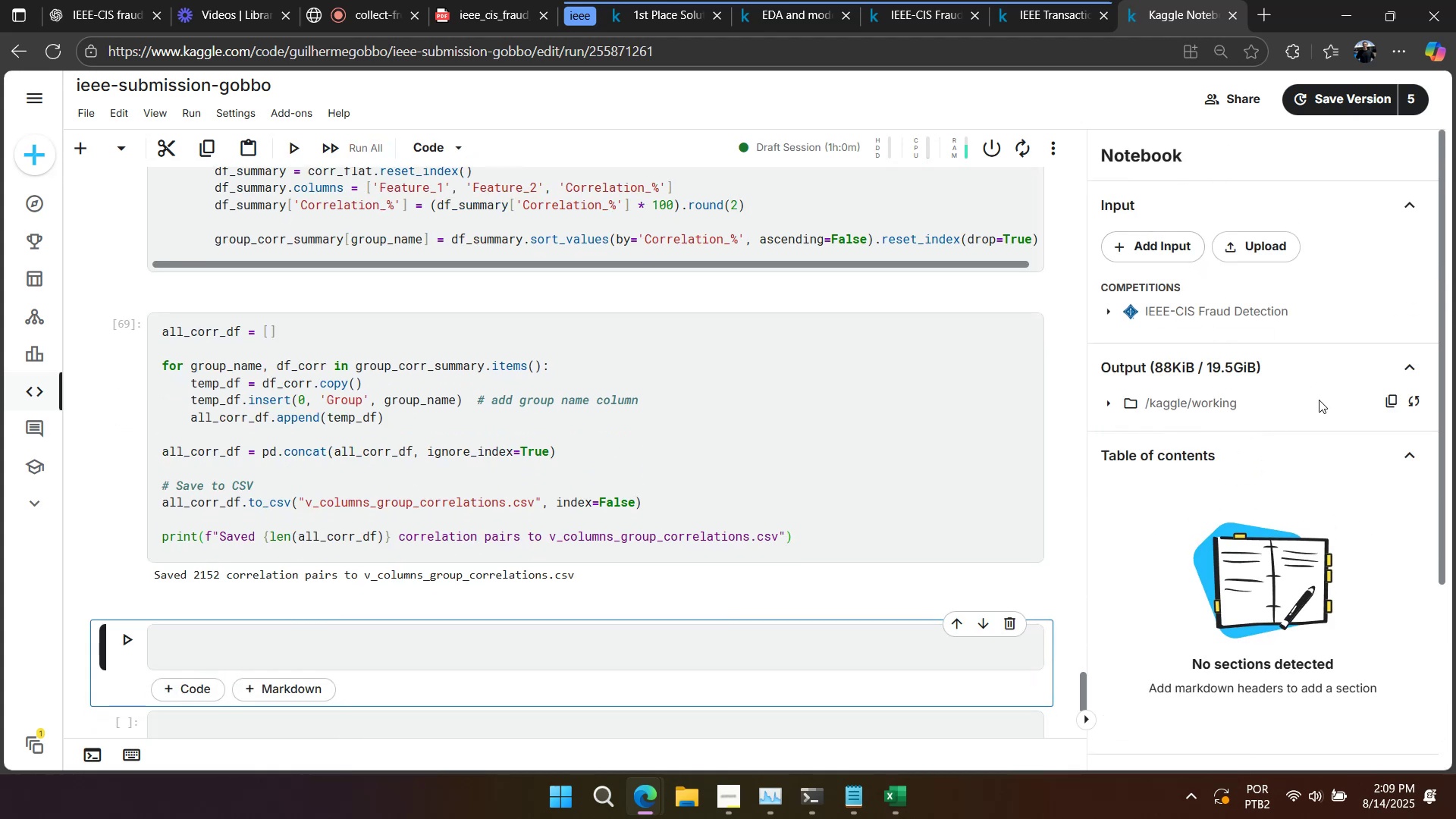 
left_click([1417, 400])
 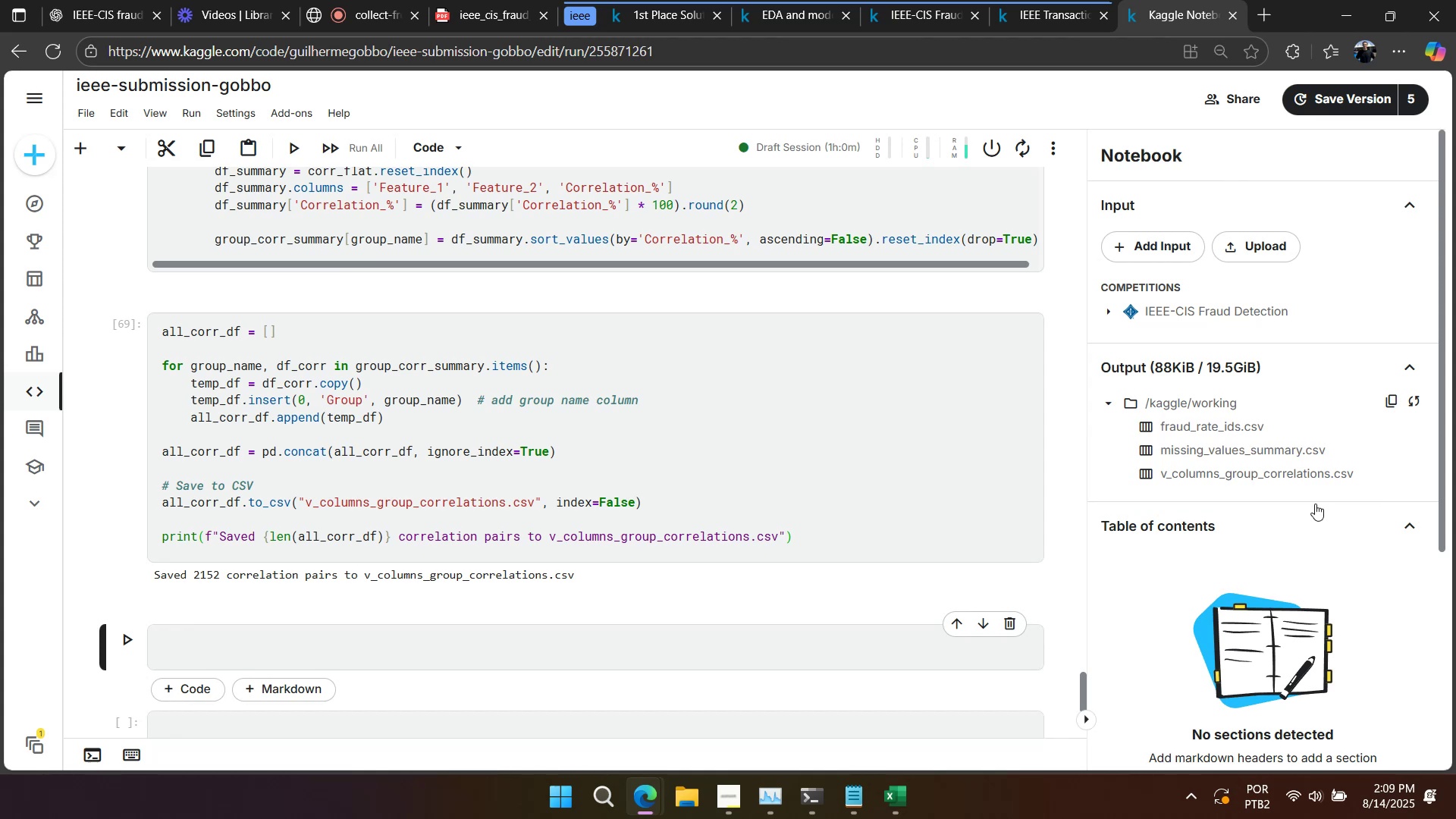 
wait(5.04)
 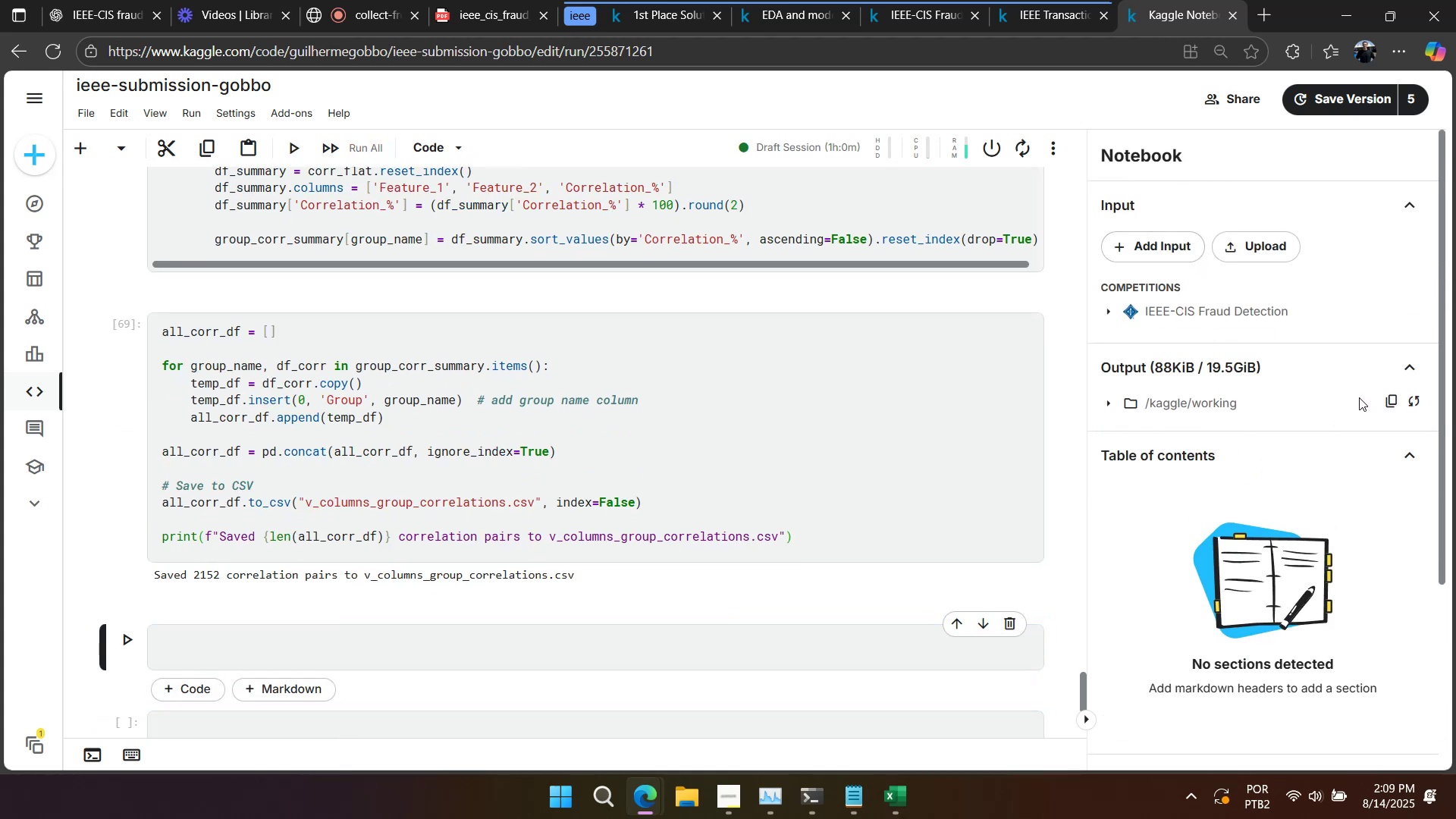 
left_click([1352, 484])
 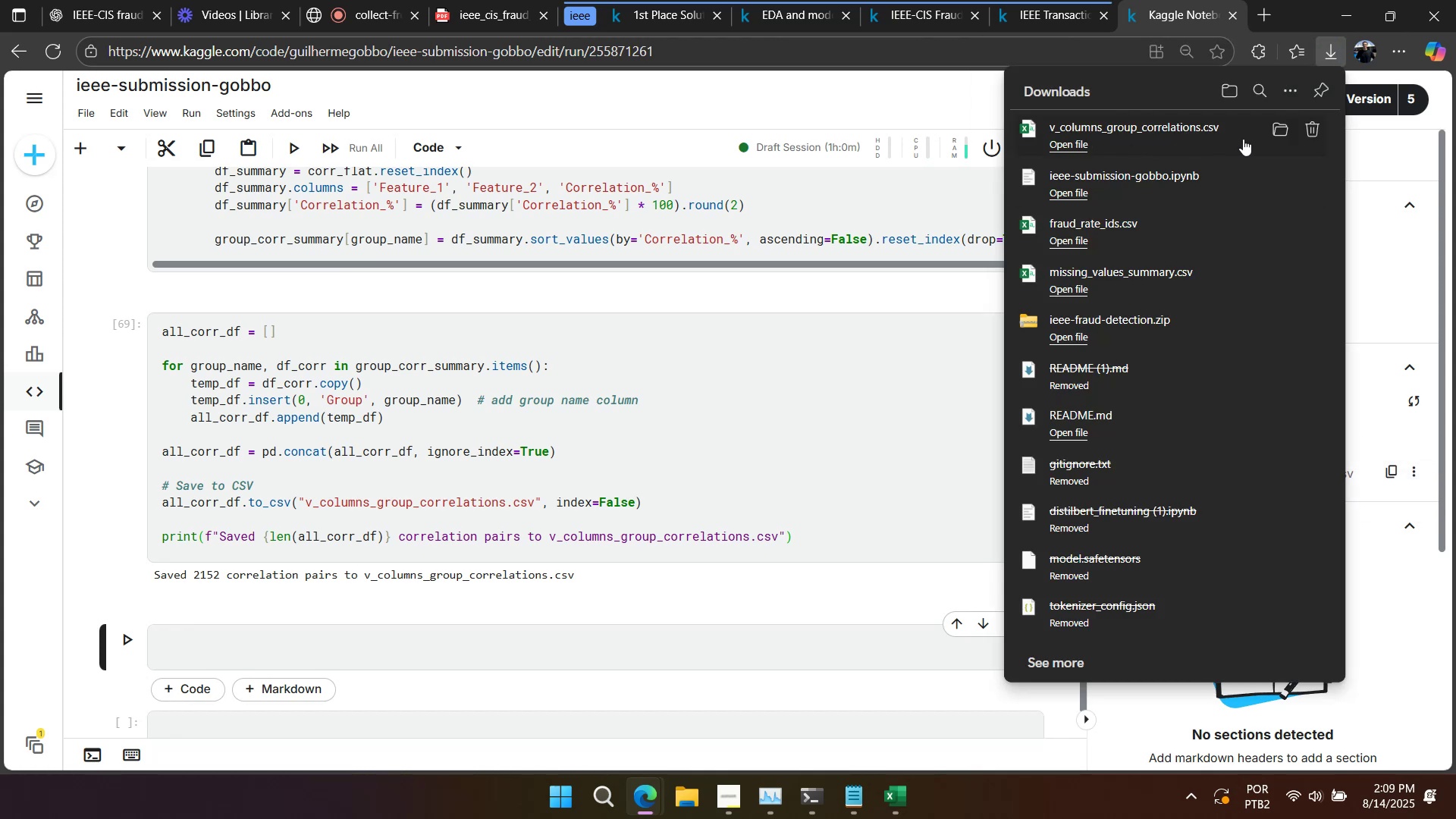 
left_click([1086, 143])
 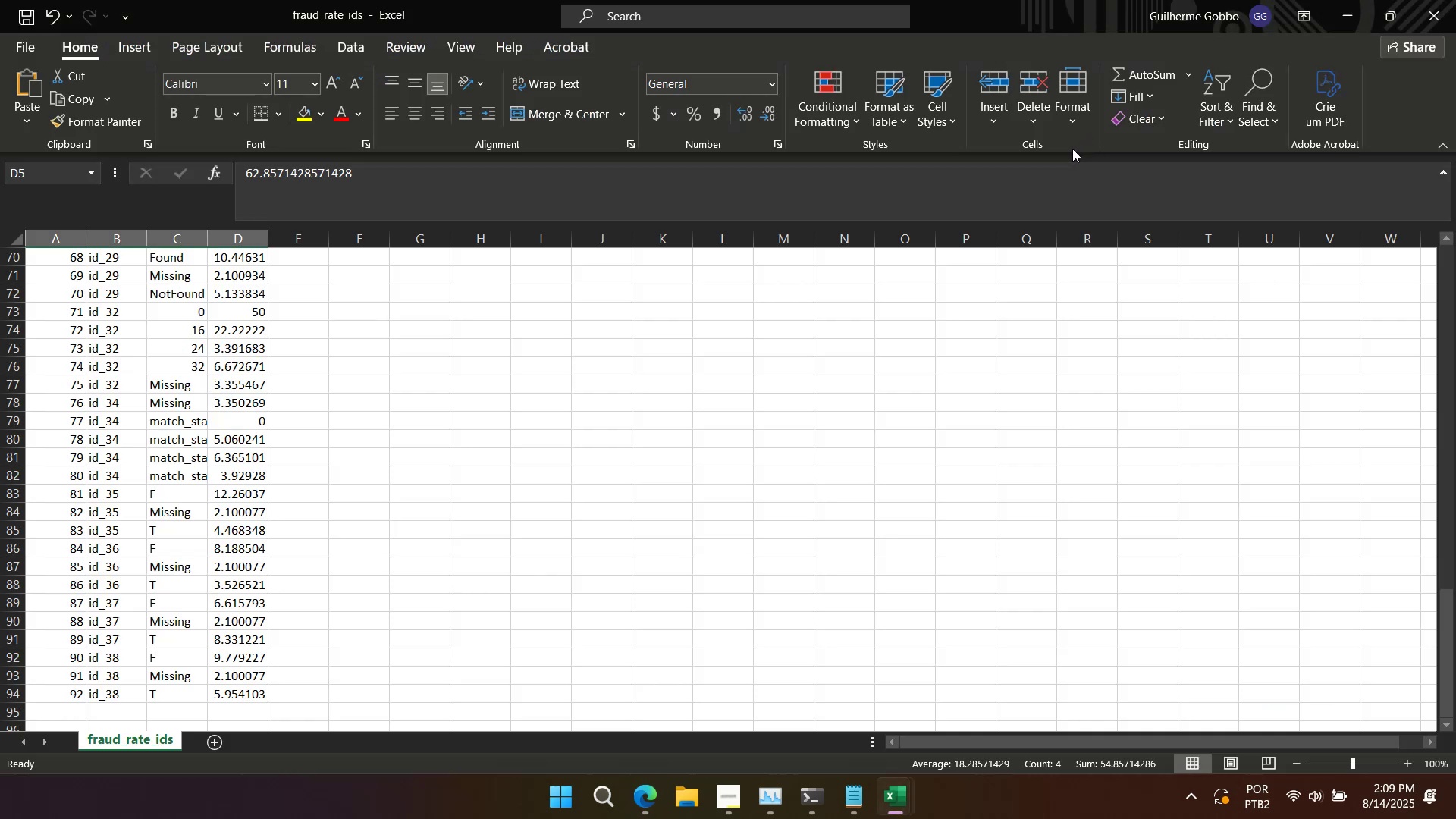 
mouse_move([902, 781])
 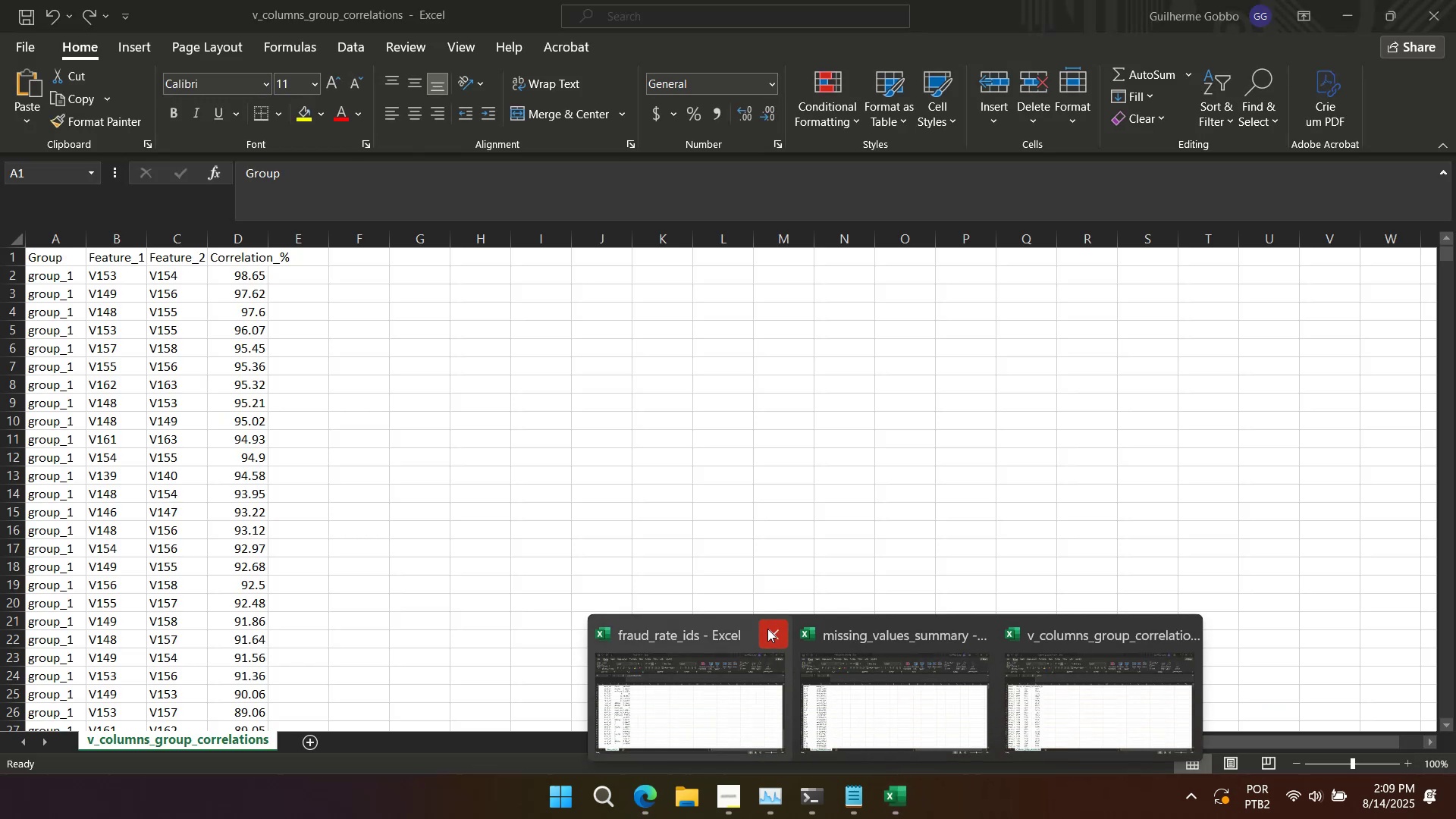 
left_click([770, 629])
 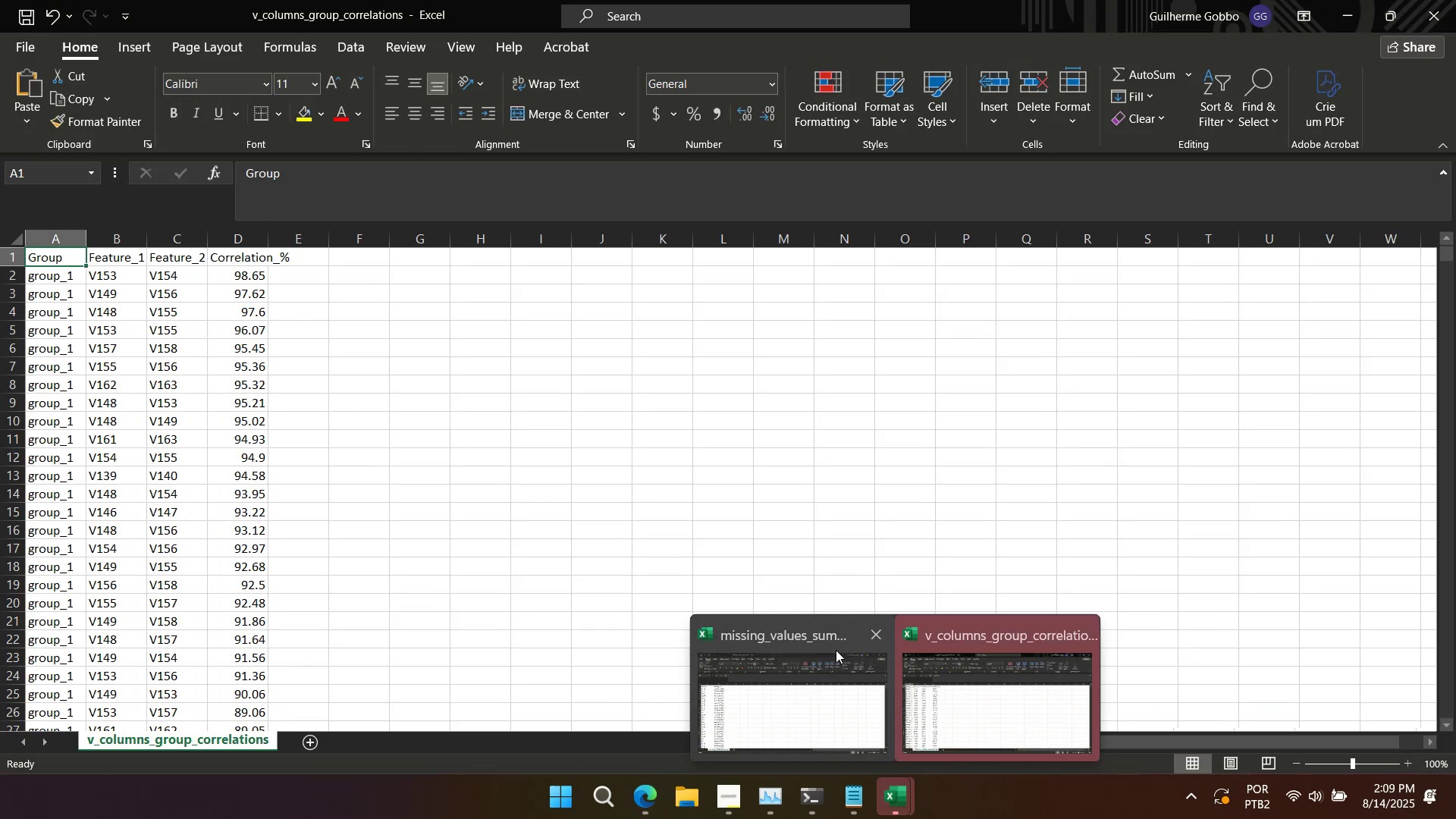 
left_click([826, 670])
 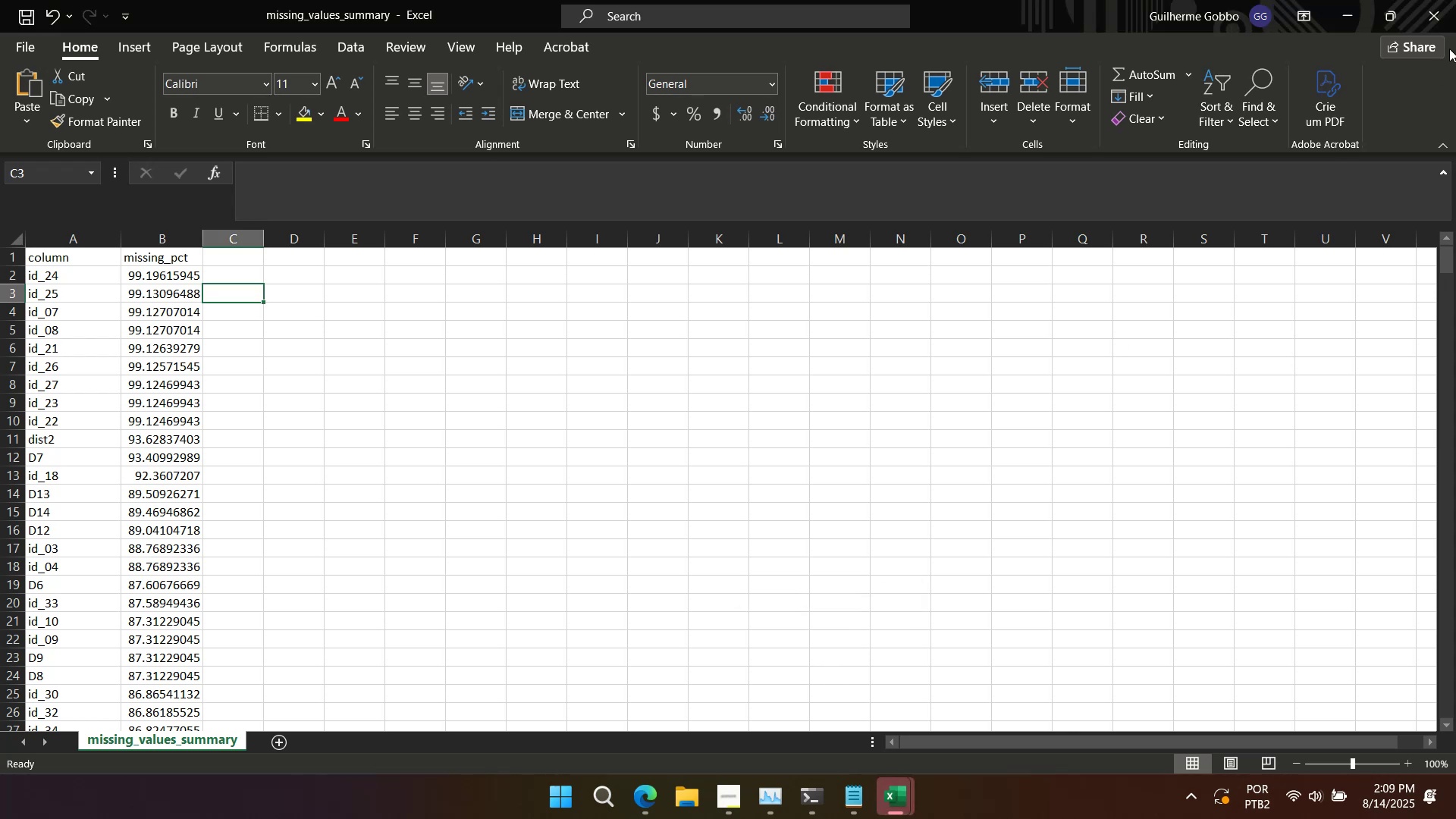 
left_click([1441, 19])
 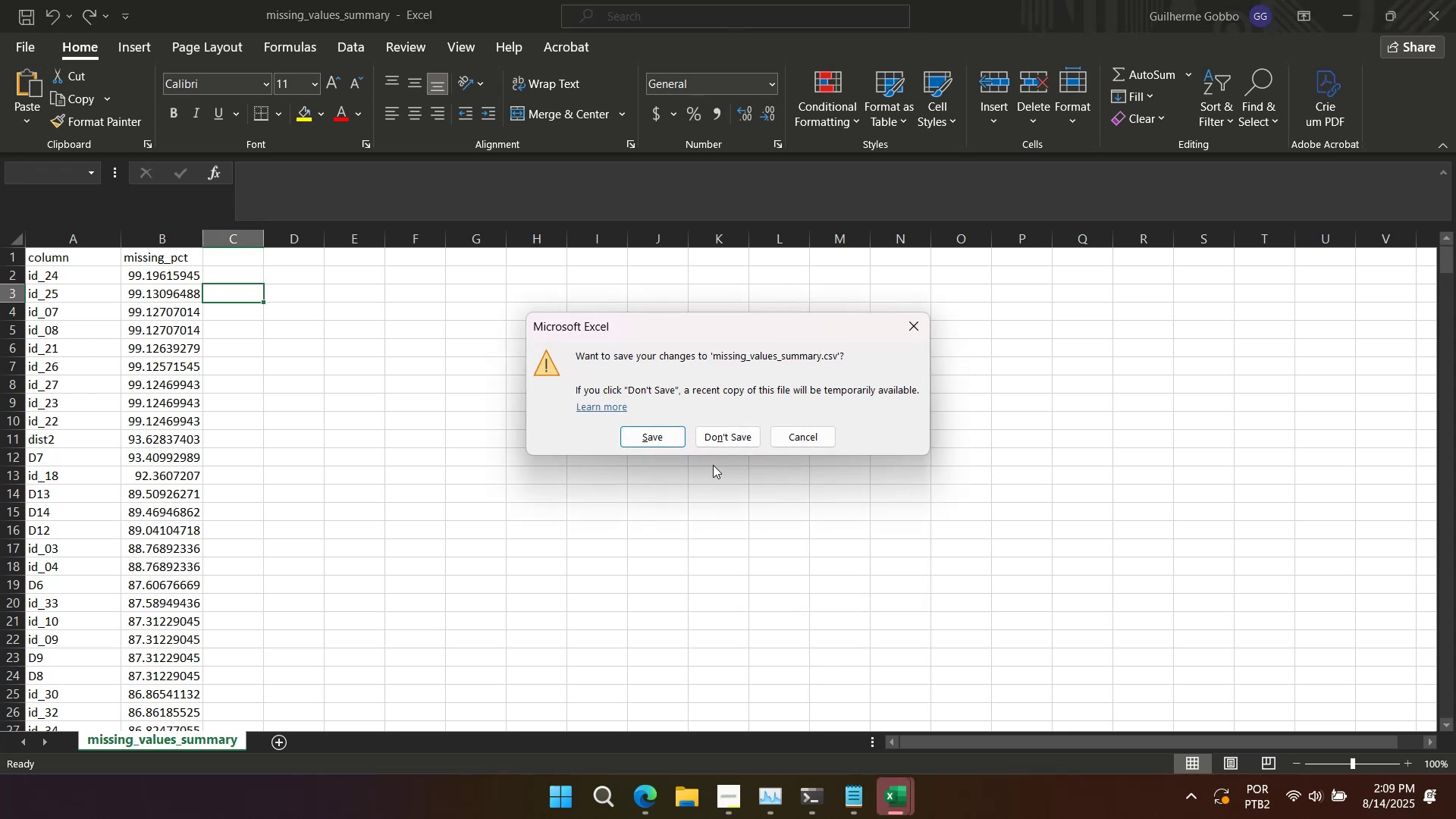 
left_click([725, 440])
 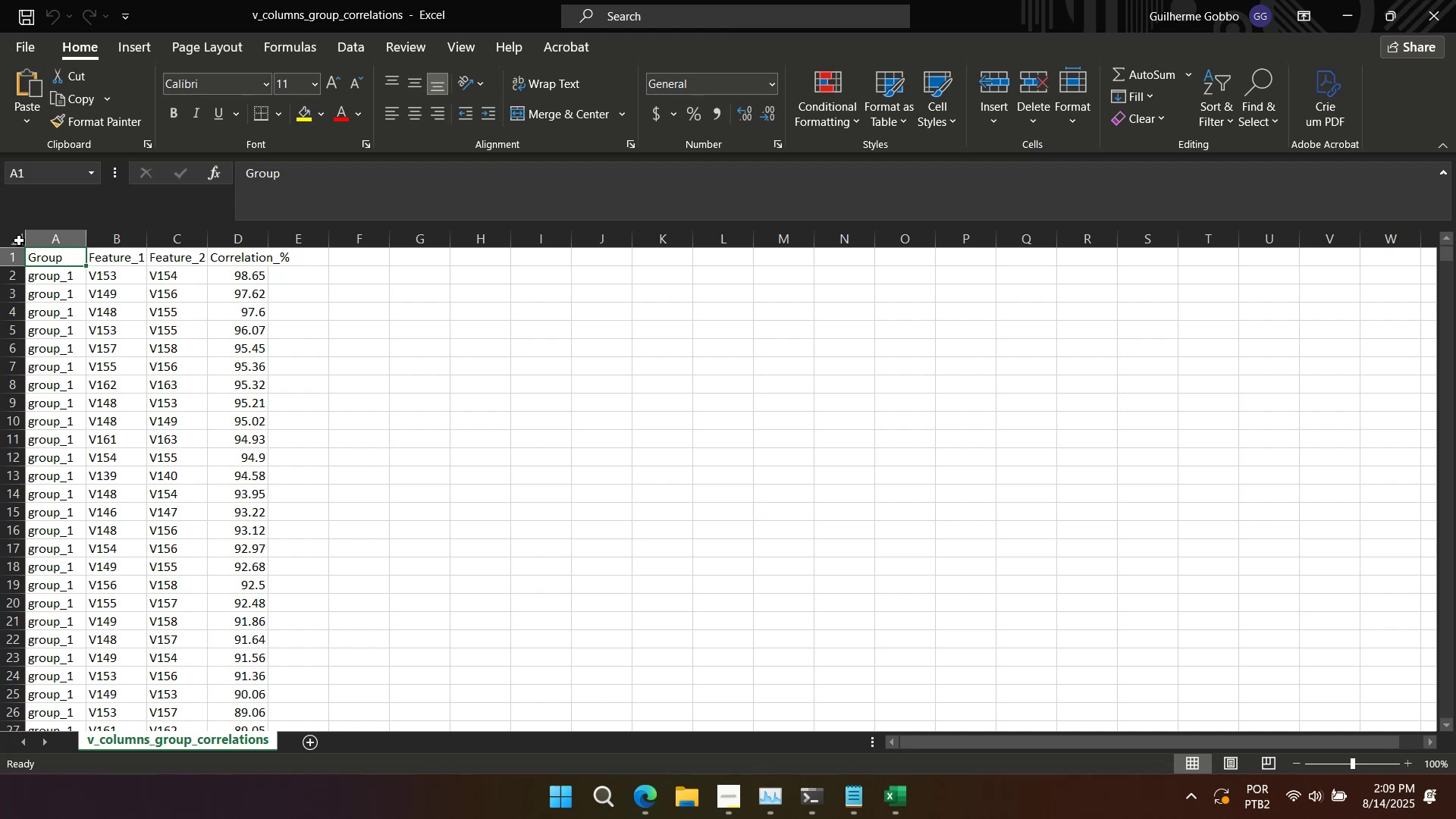 
wait(27.56)
 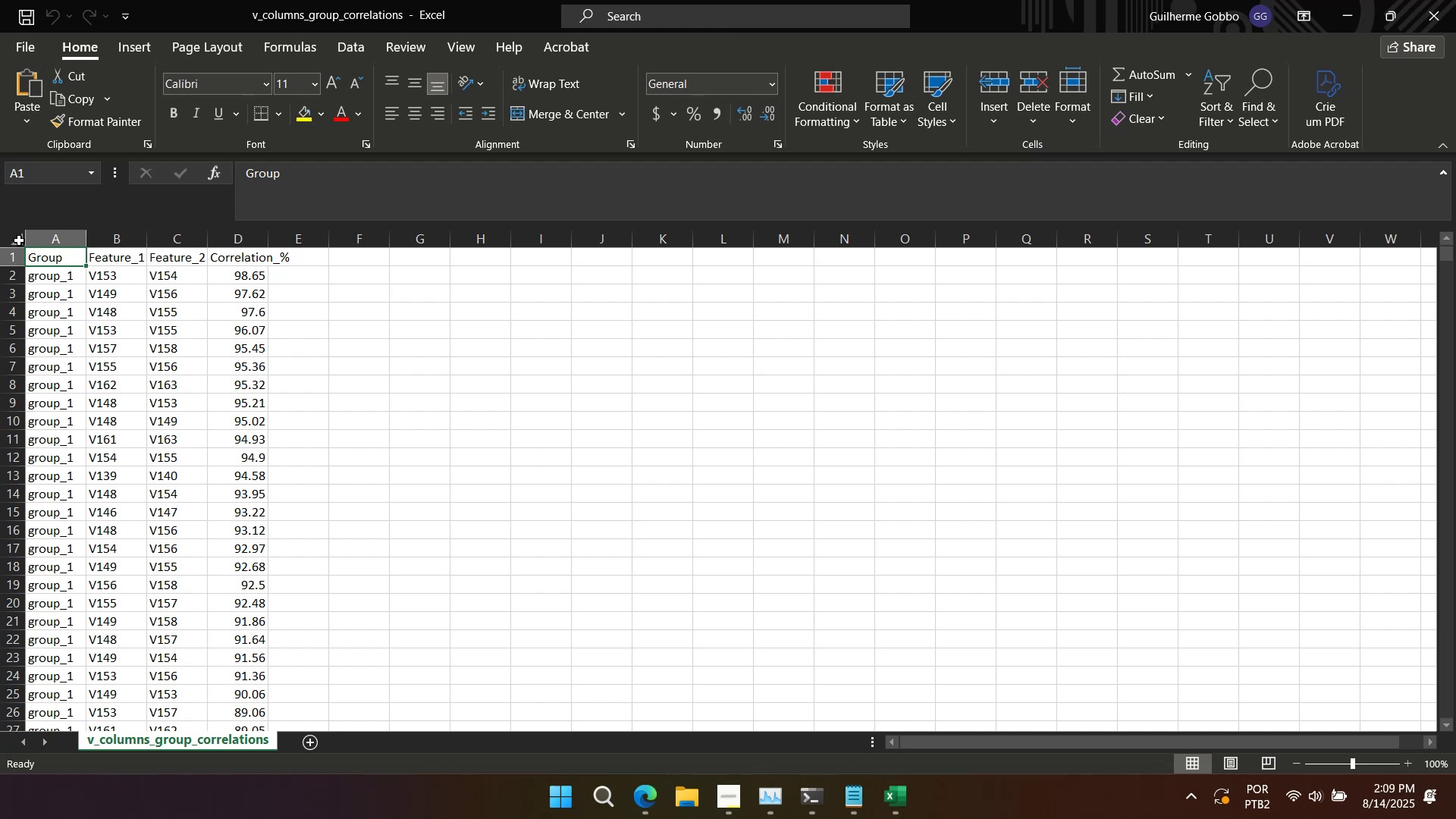 
left_click([17, 240])
 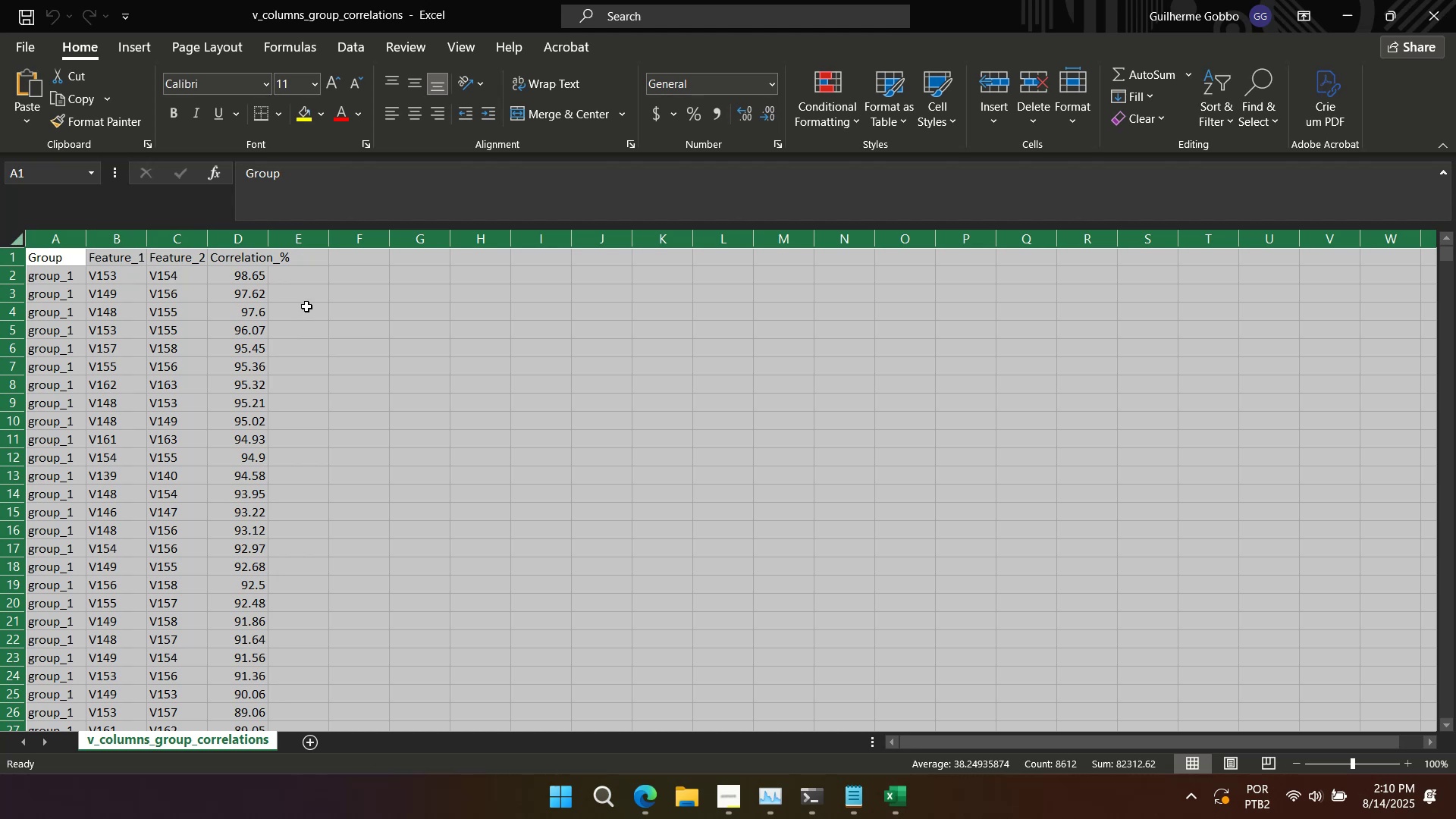 
wait(5.12)
 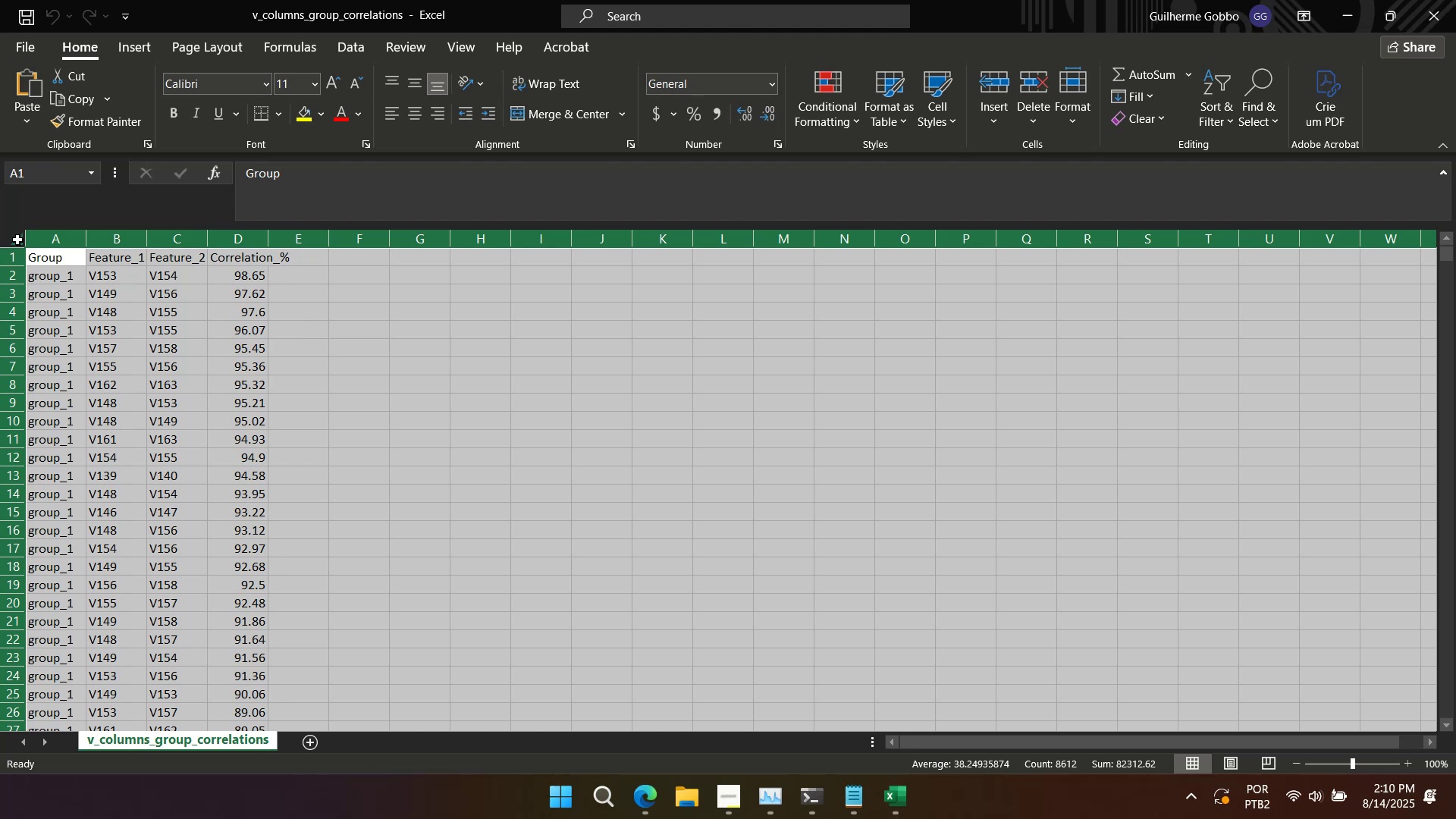 
left_click([302, 306])
 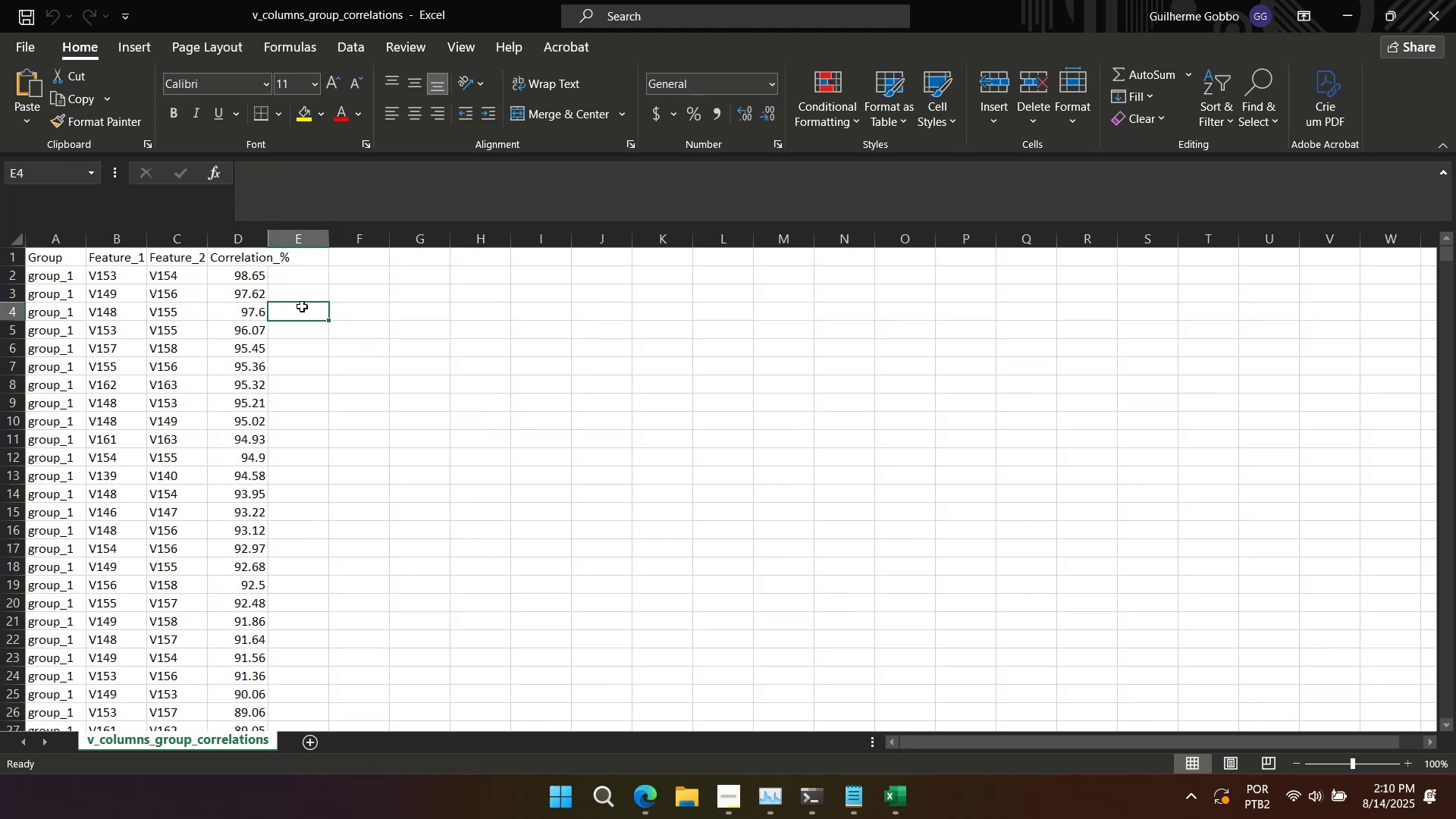 
left_click([302, 306])
 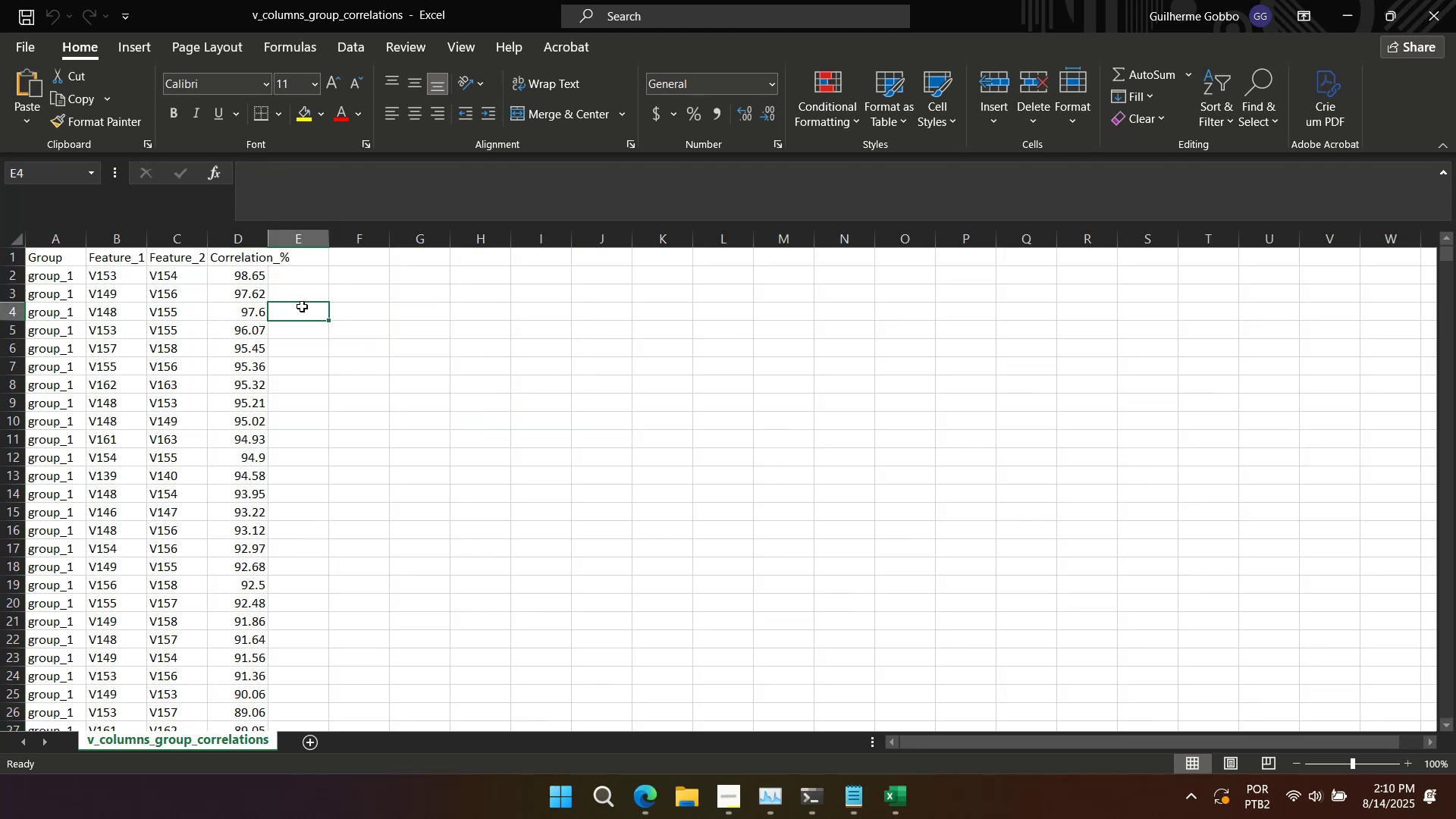 
left_click([302, 306])
 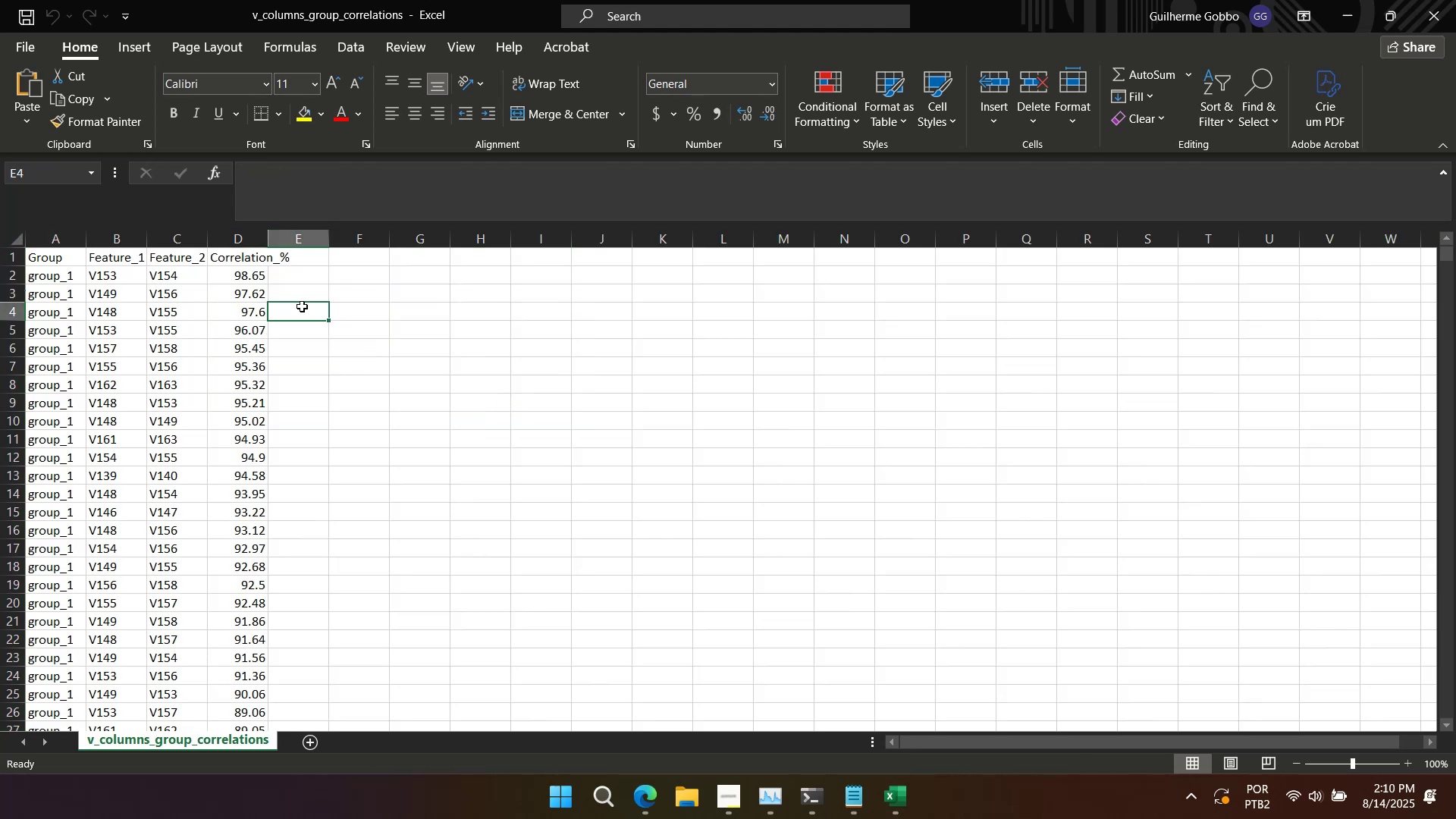 
left_click([302, 306])
 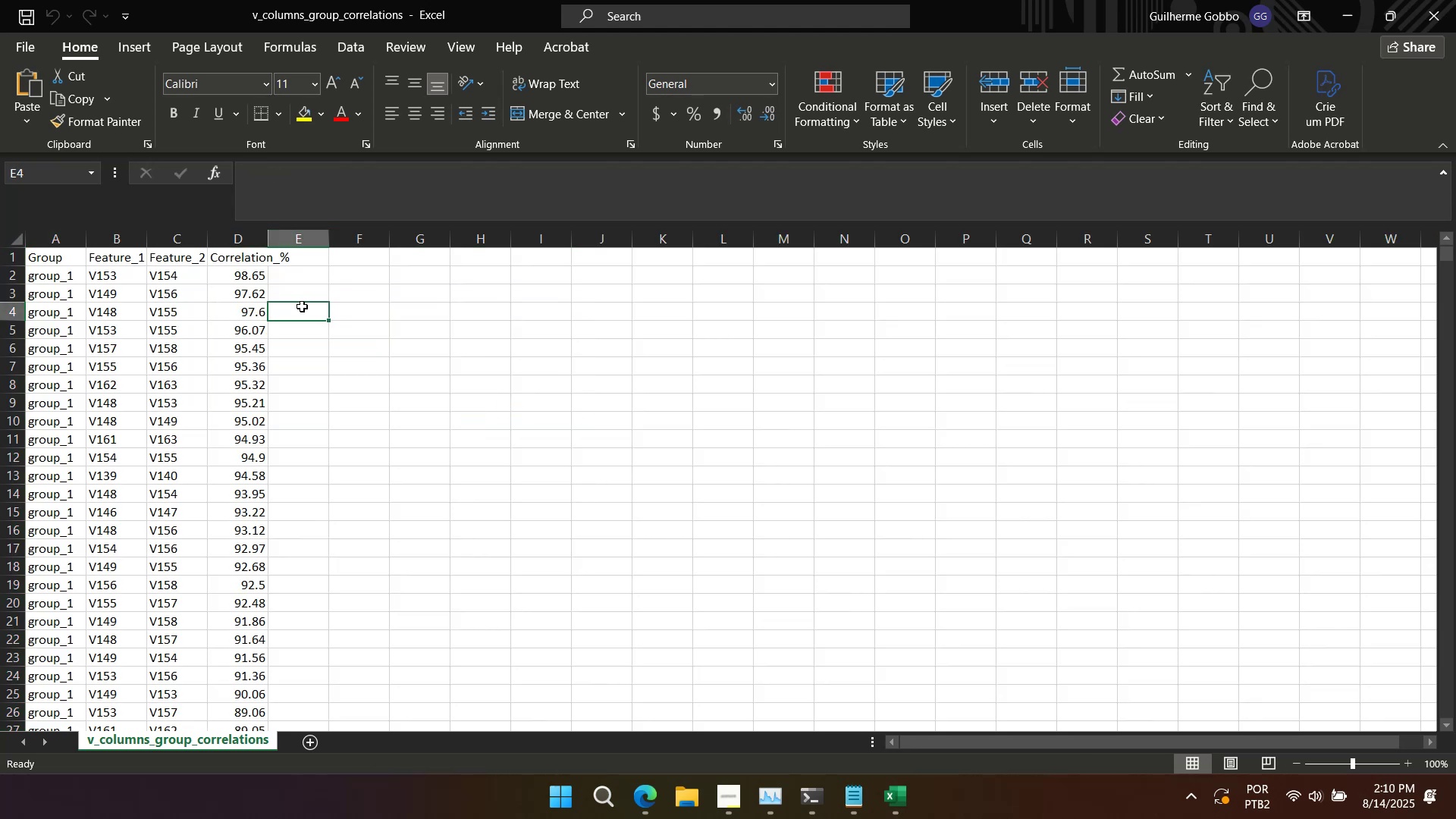 
left_click([302, 306])
 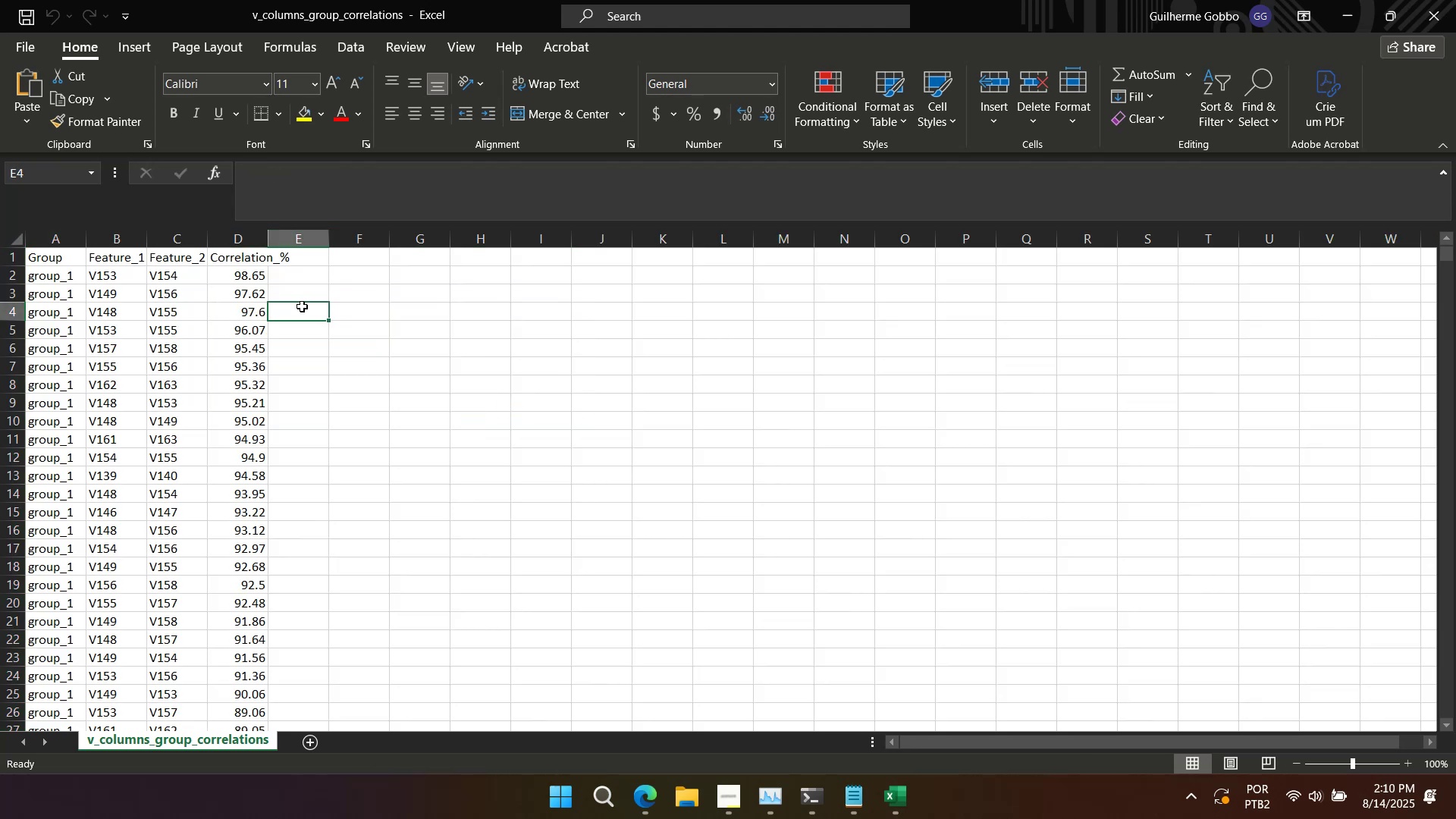 
double_click([302, 304])
 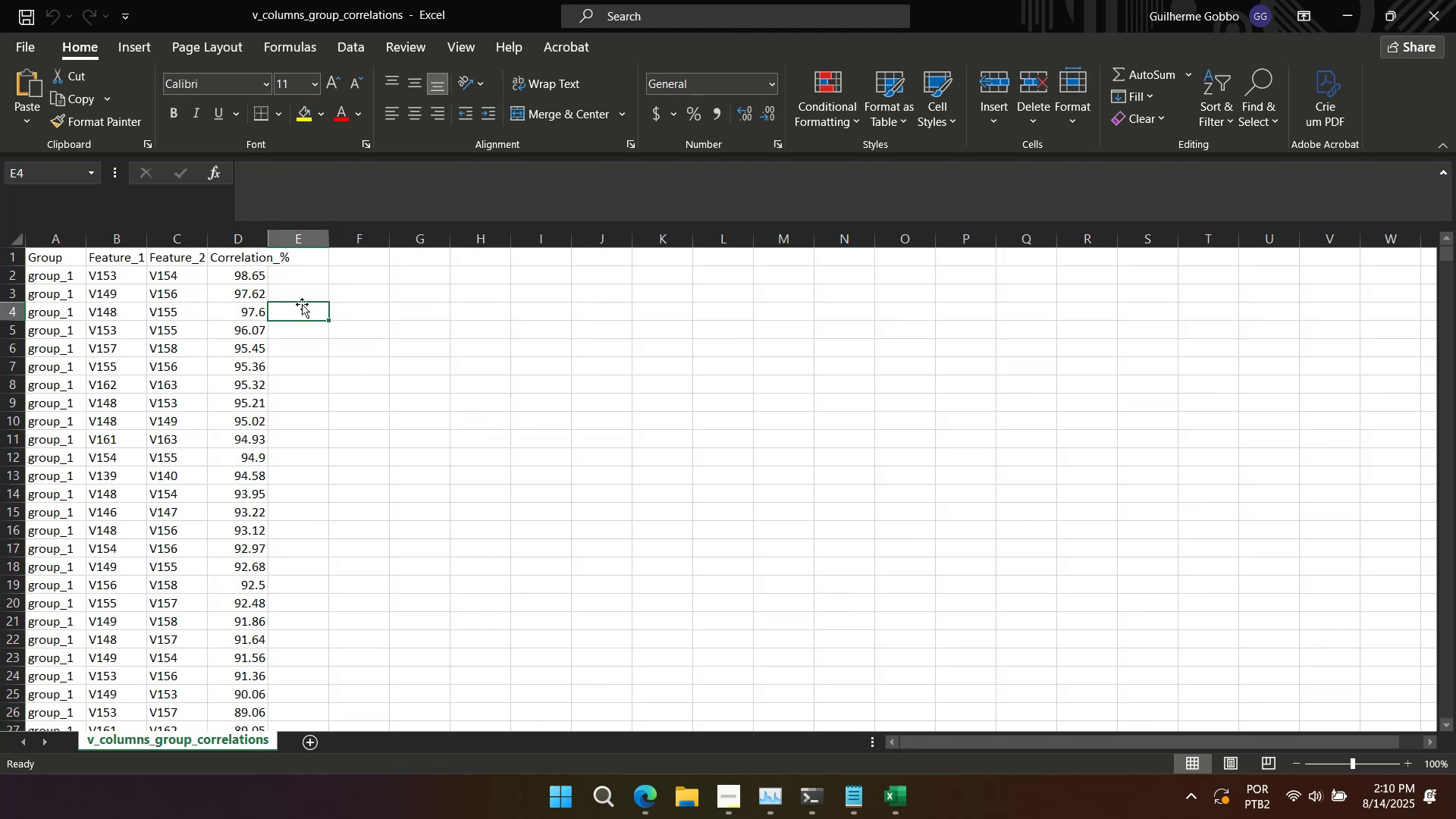 
right_click([302, 304])
 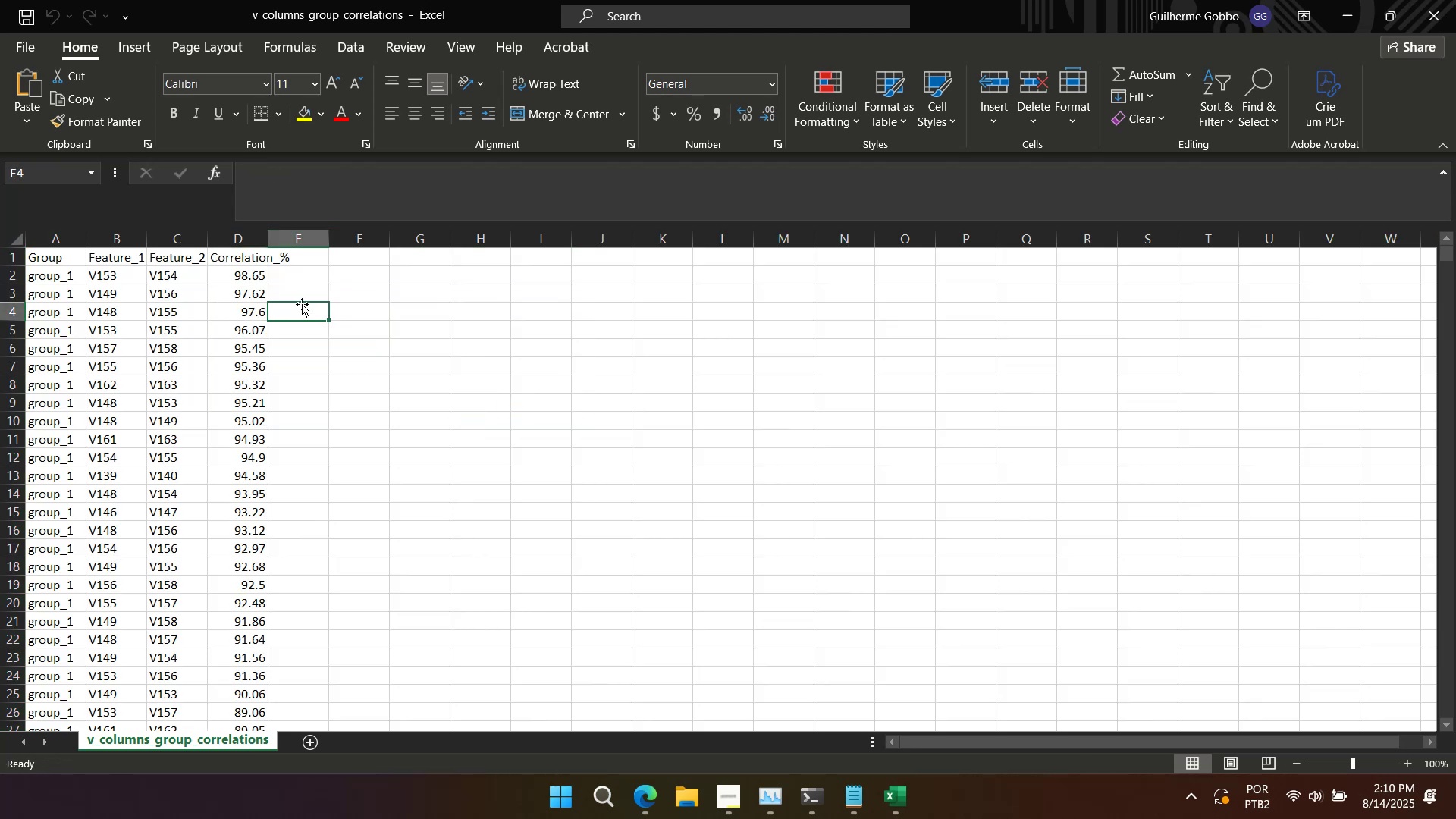 
right_click([302, 304])
 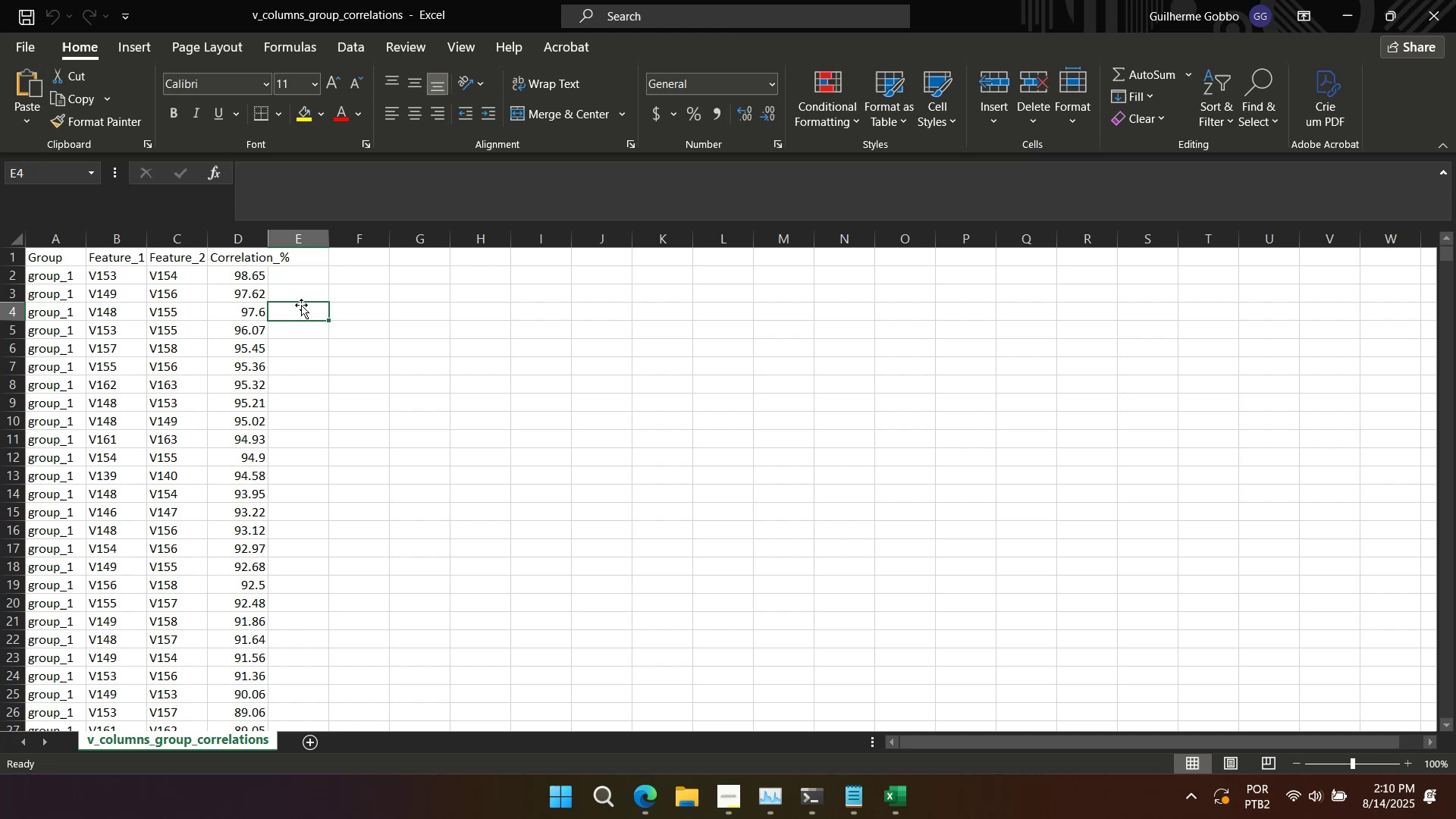 
right_click([301, 305])
 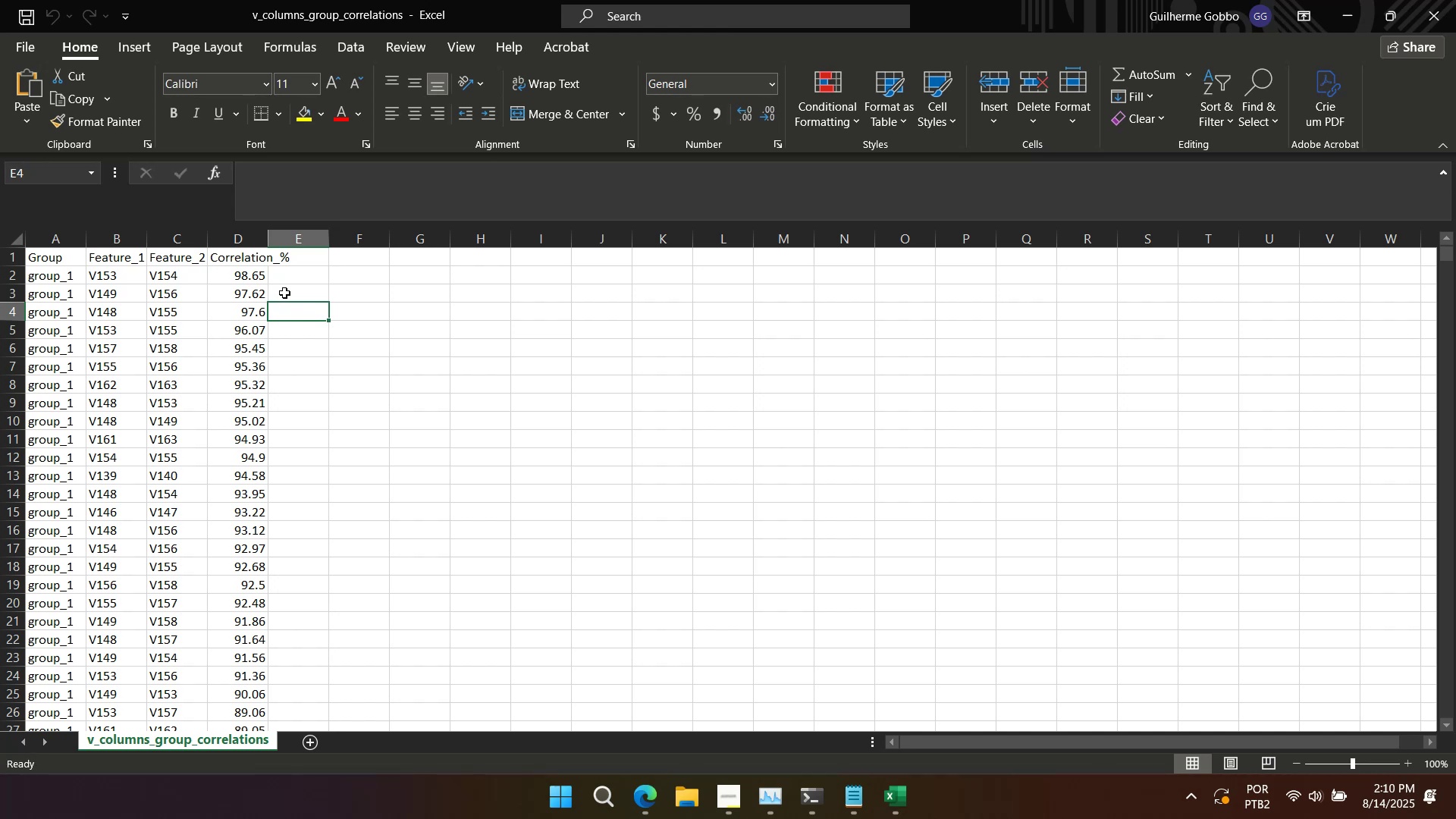 
wait(9.52)
 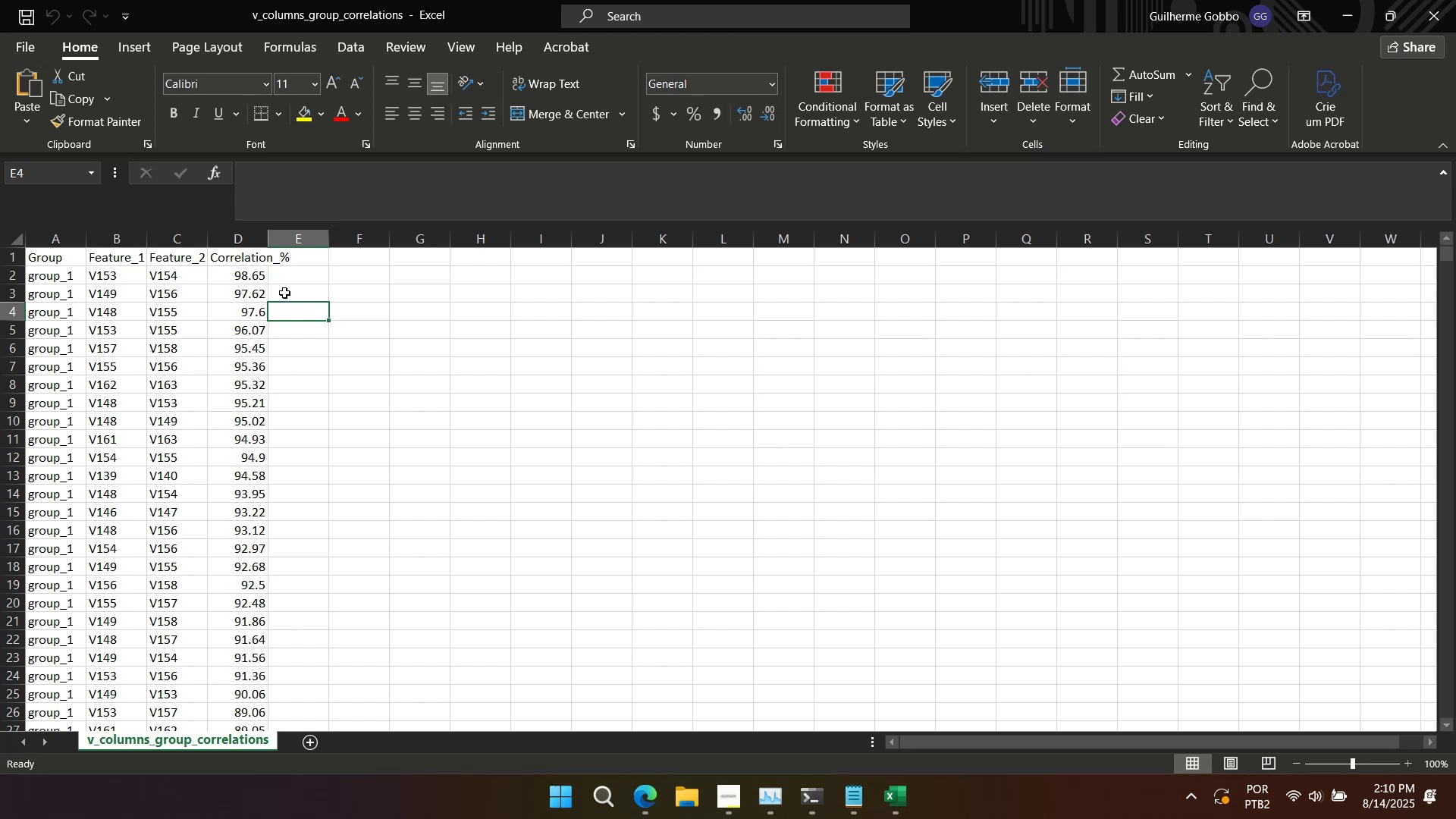 
scroll: coordinate [253, 327], scroll_direction: down, amount: 46.0
 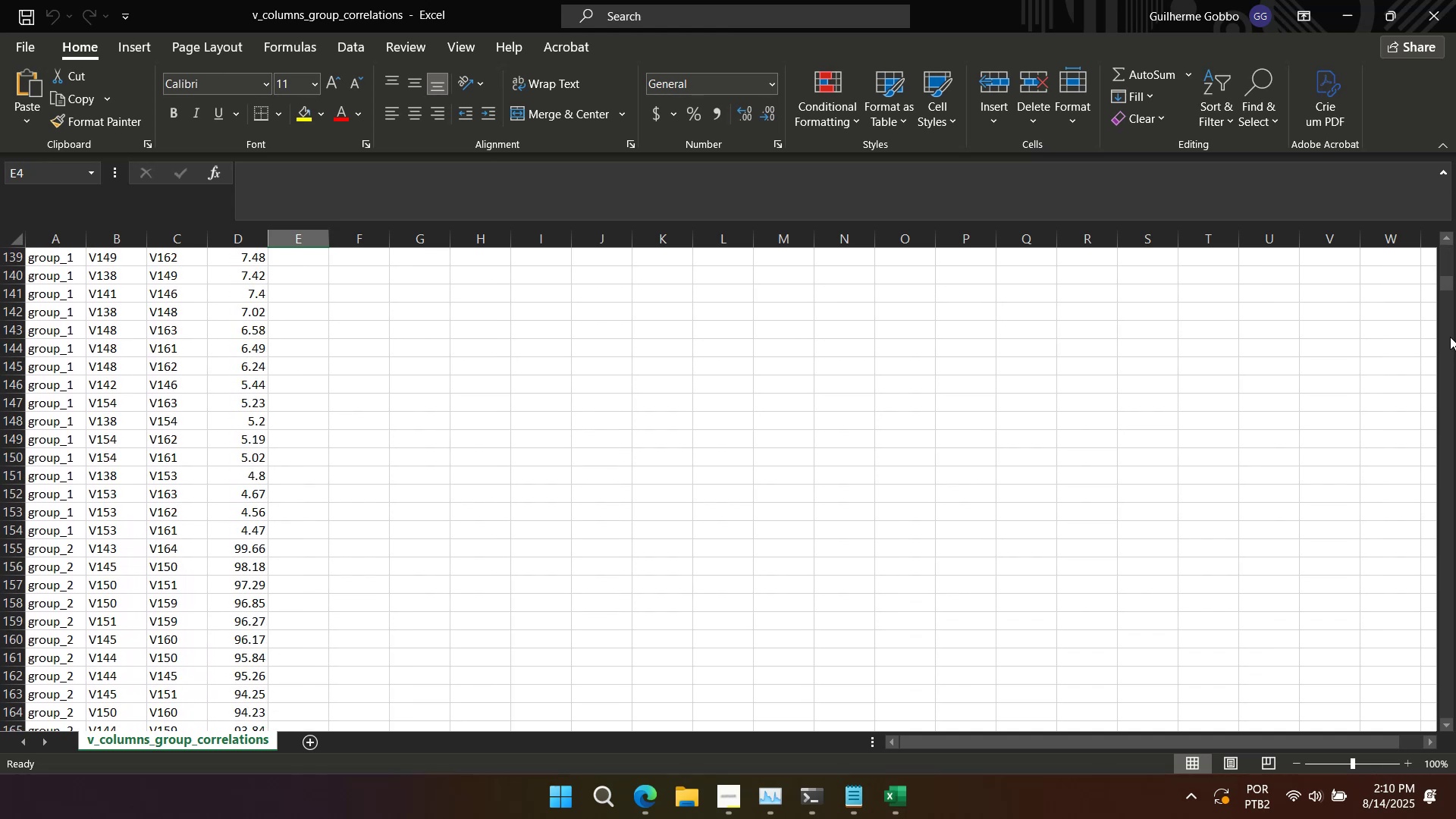 
mouse_move([1432, 309])
 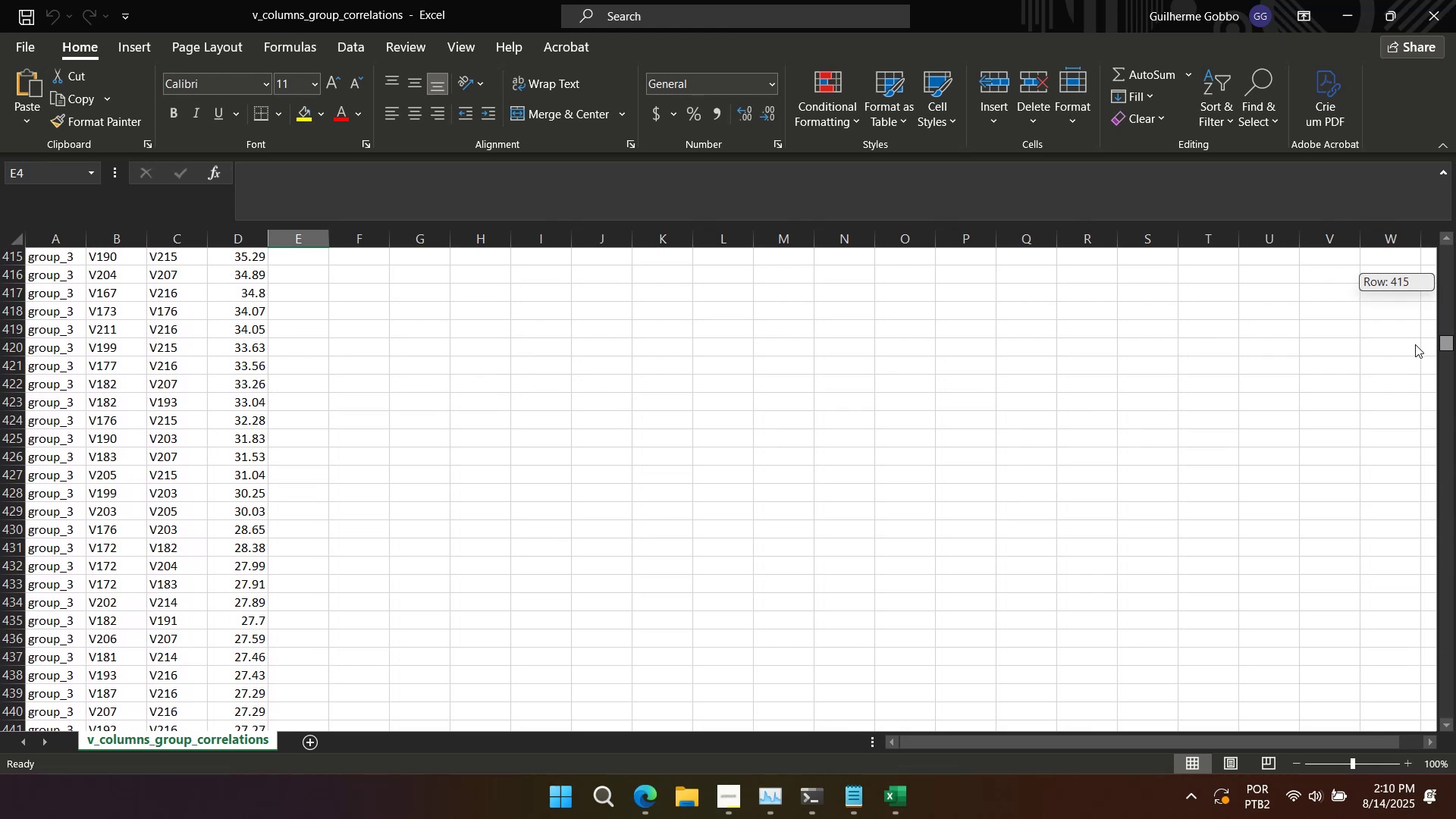 
wait(9.26)
 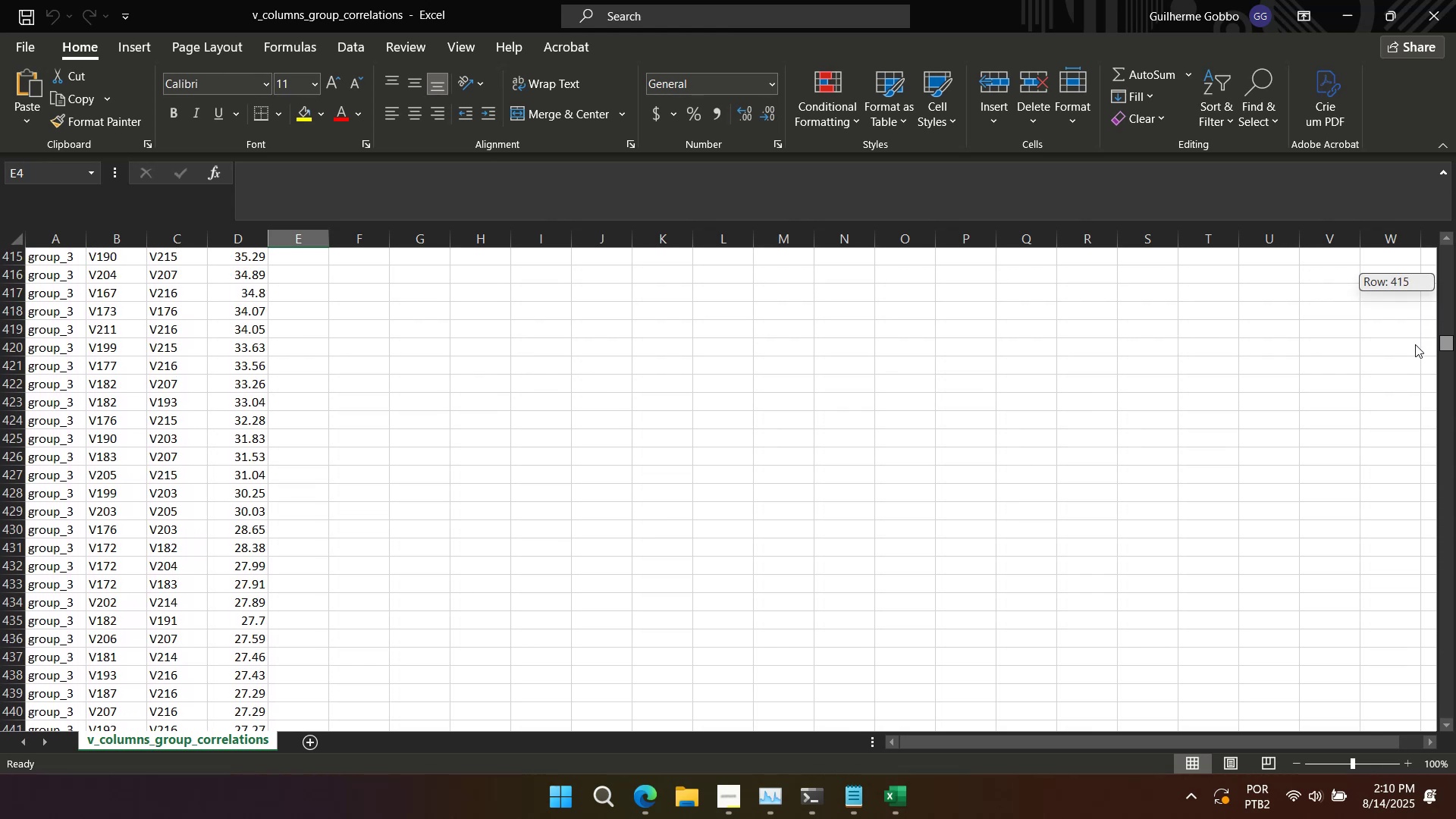 
left_click([1415, 17])
 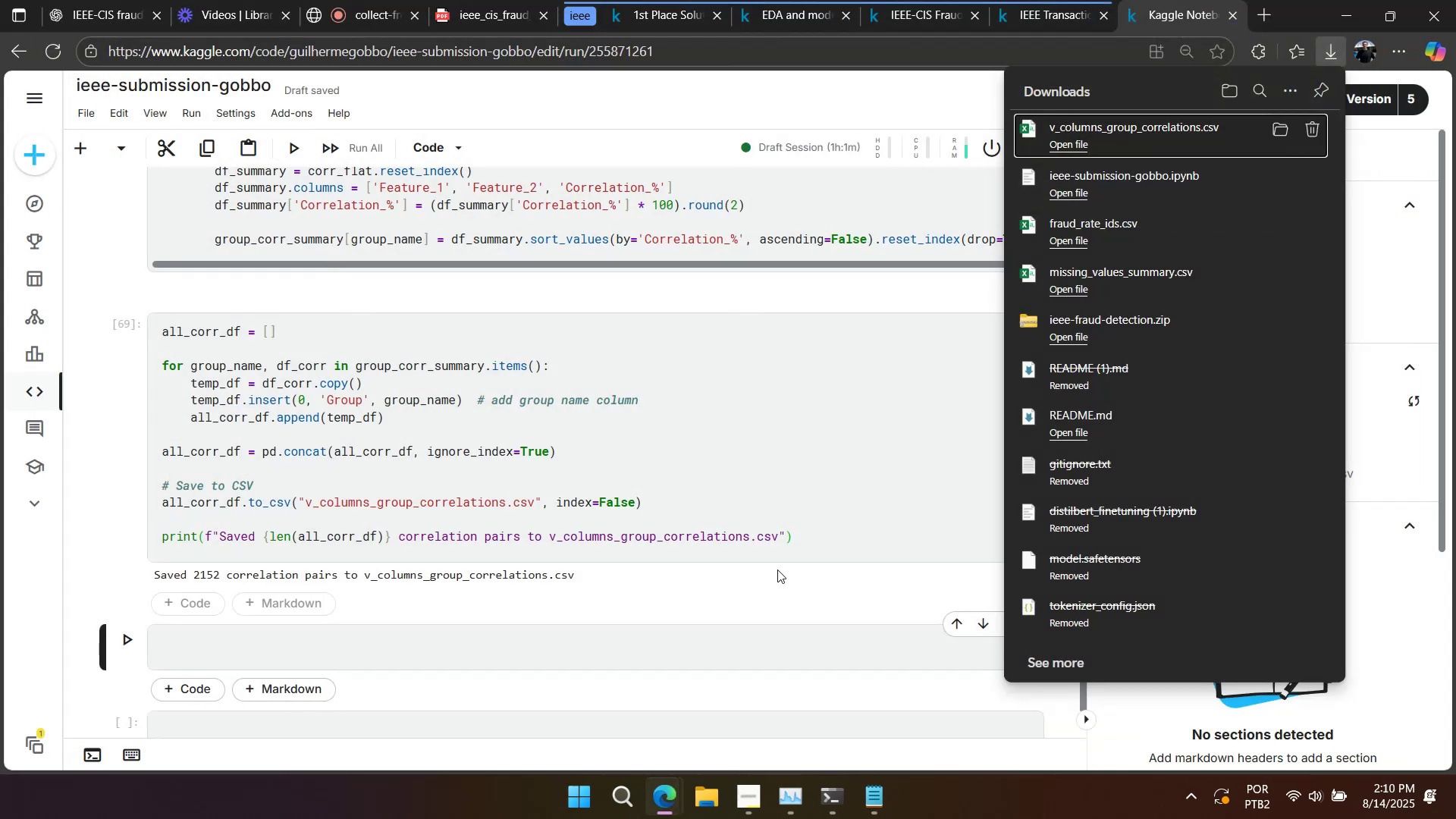 
left_click([770, 487])
 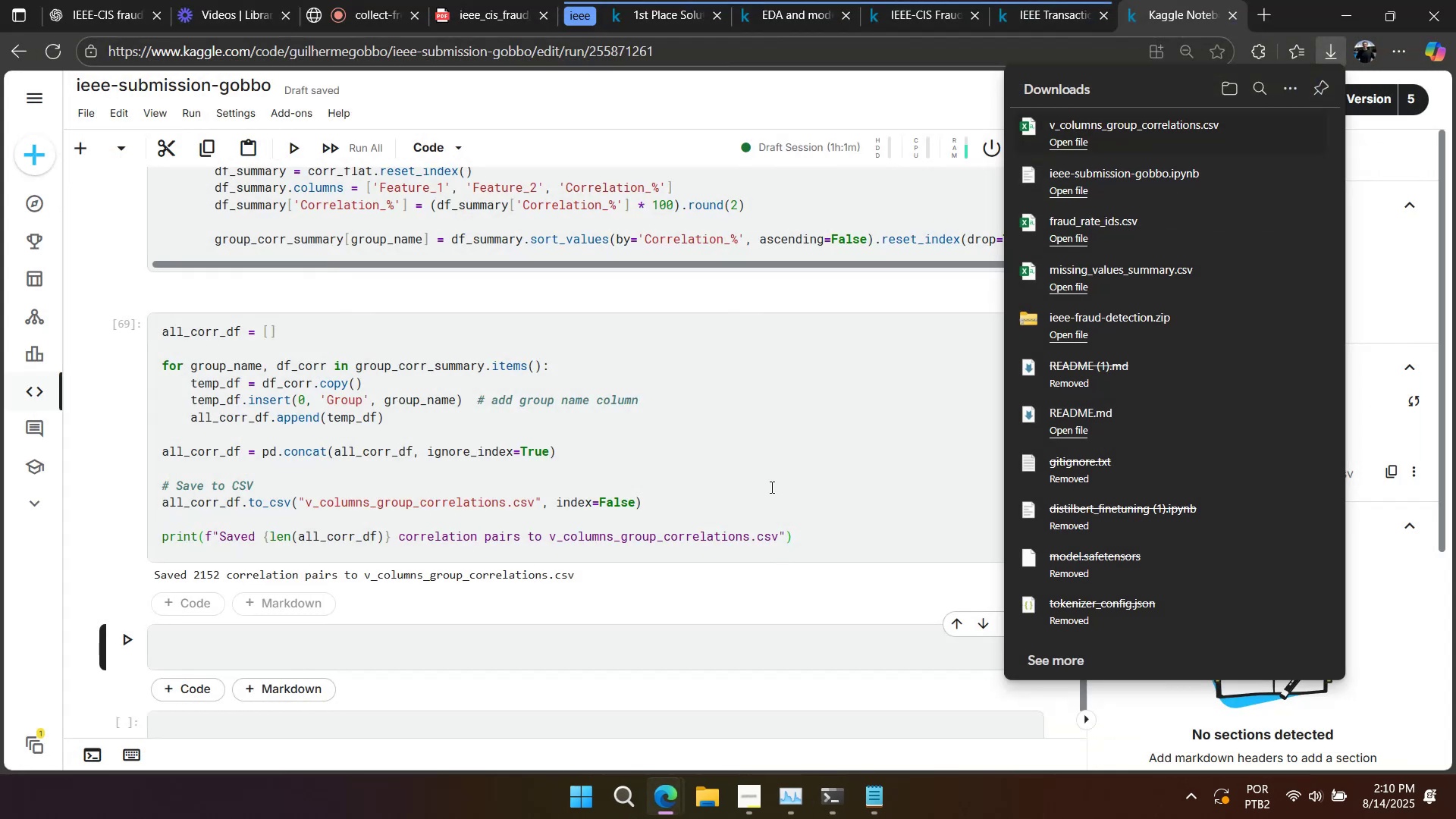 
right_click([770, 487])
 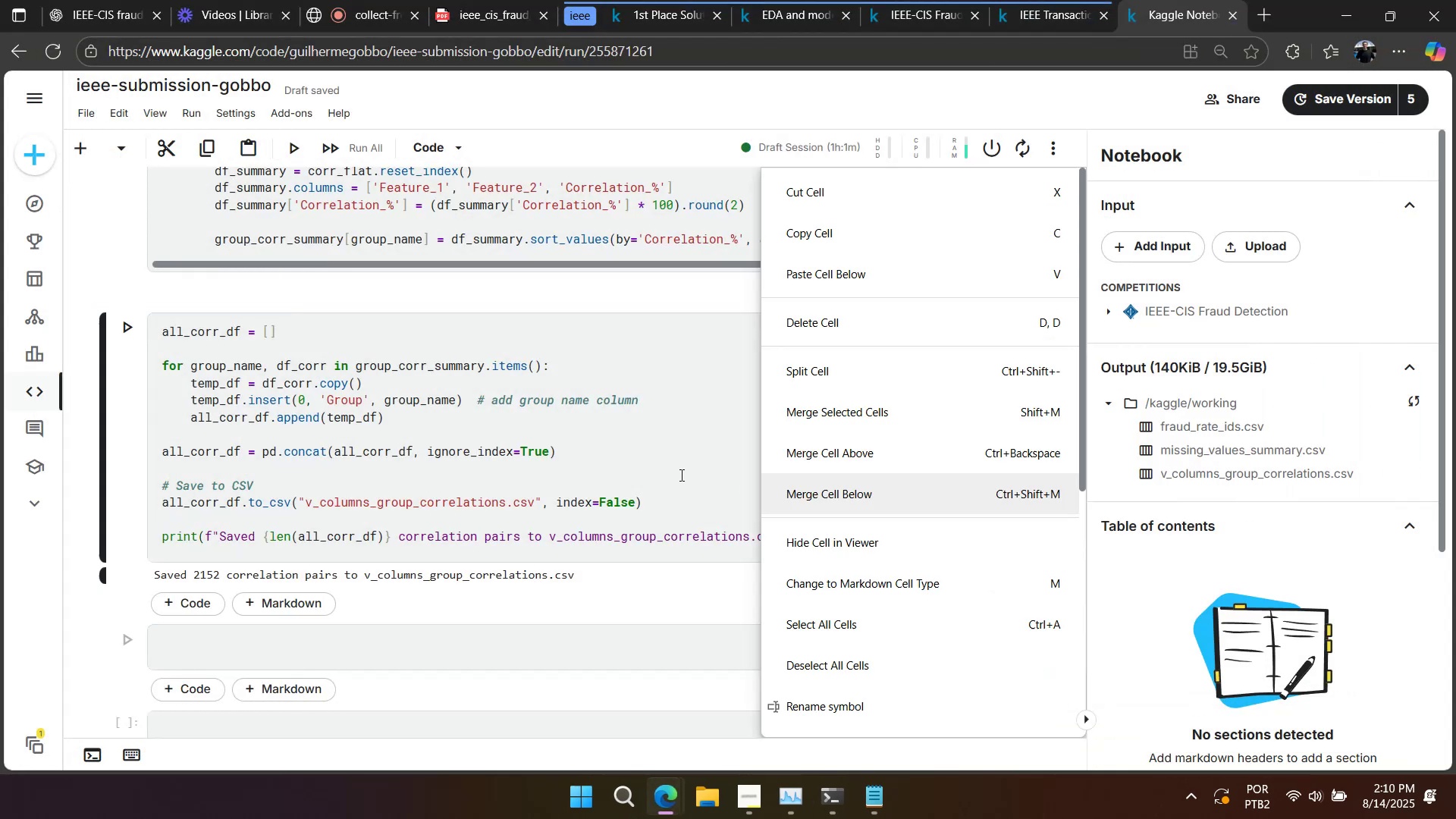 
left_click([562, 451])
 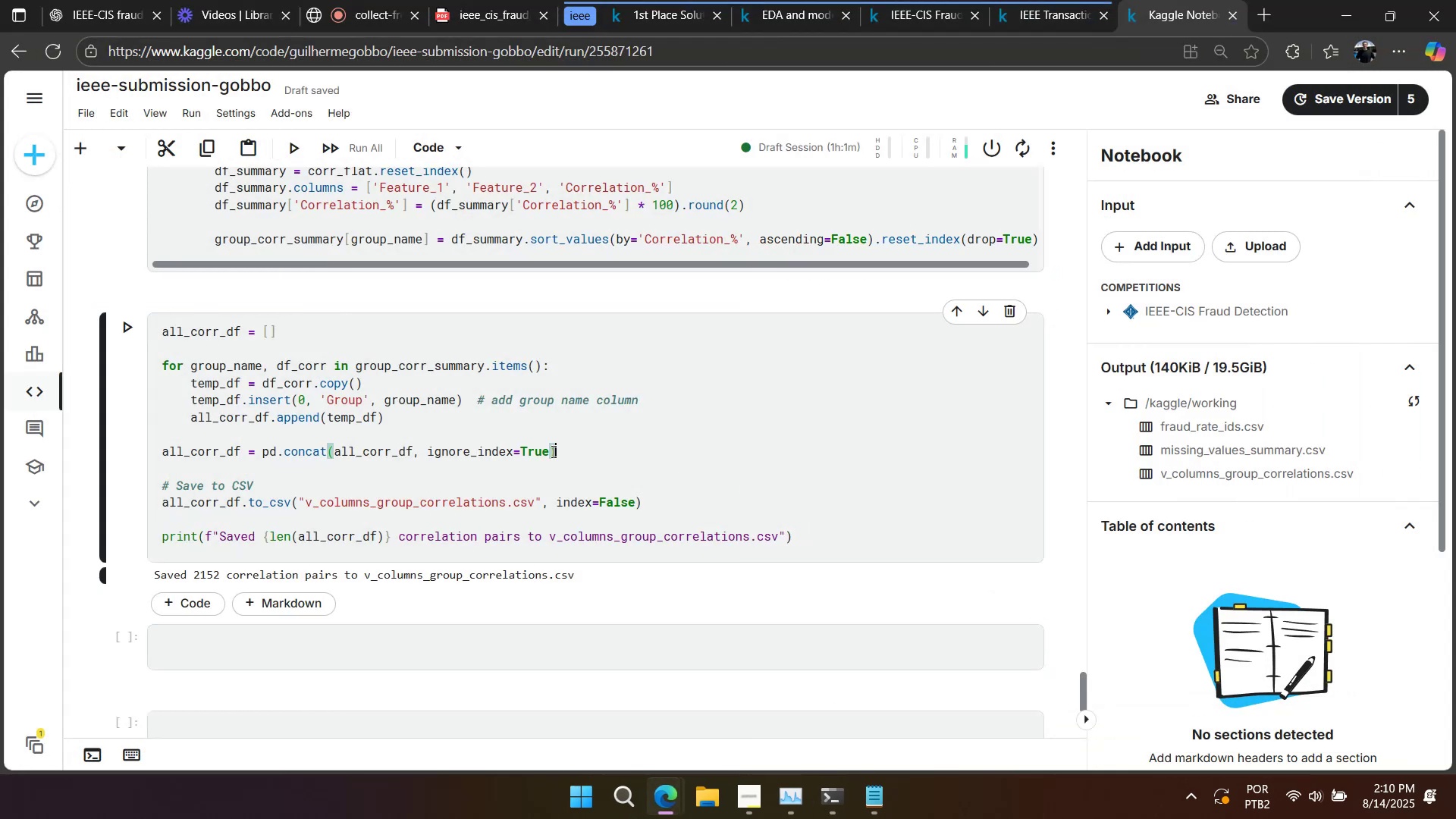 
scroll: coordinate [548, 456], scroll_direction: up, amount: 4.0
 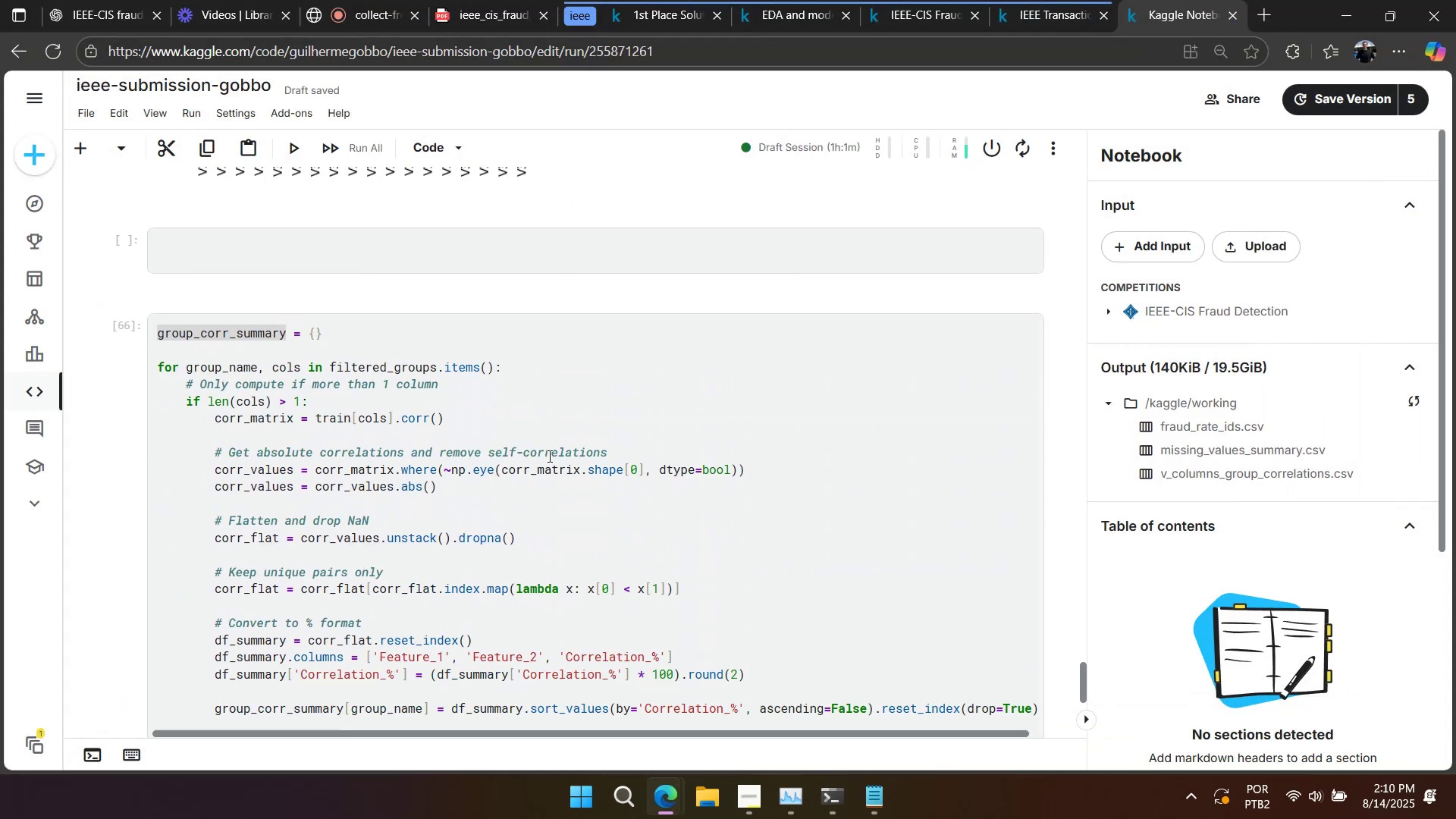 
left_click([552, 450])
 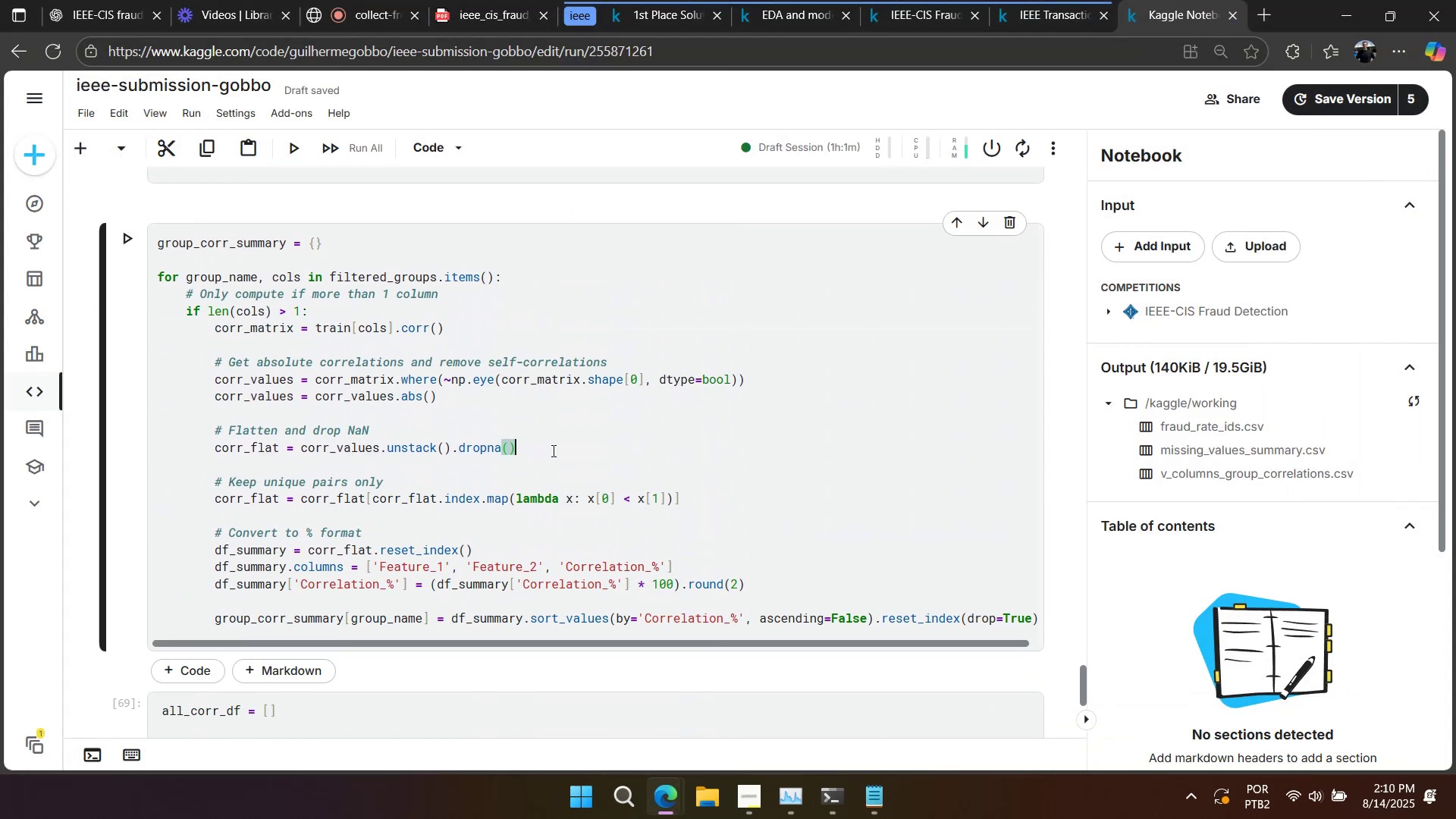 
scroll: coordinate [554, 452], scroll_direction: up, amount: 8.0
 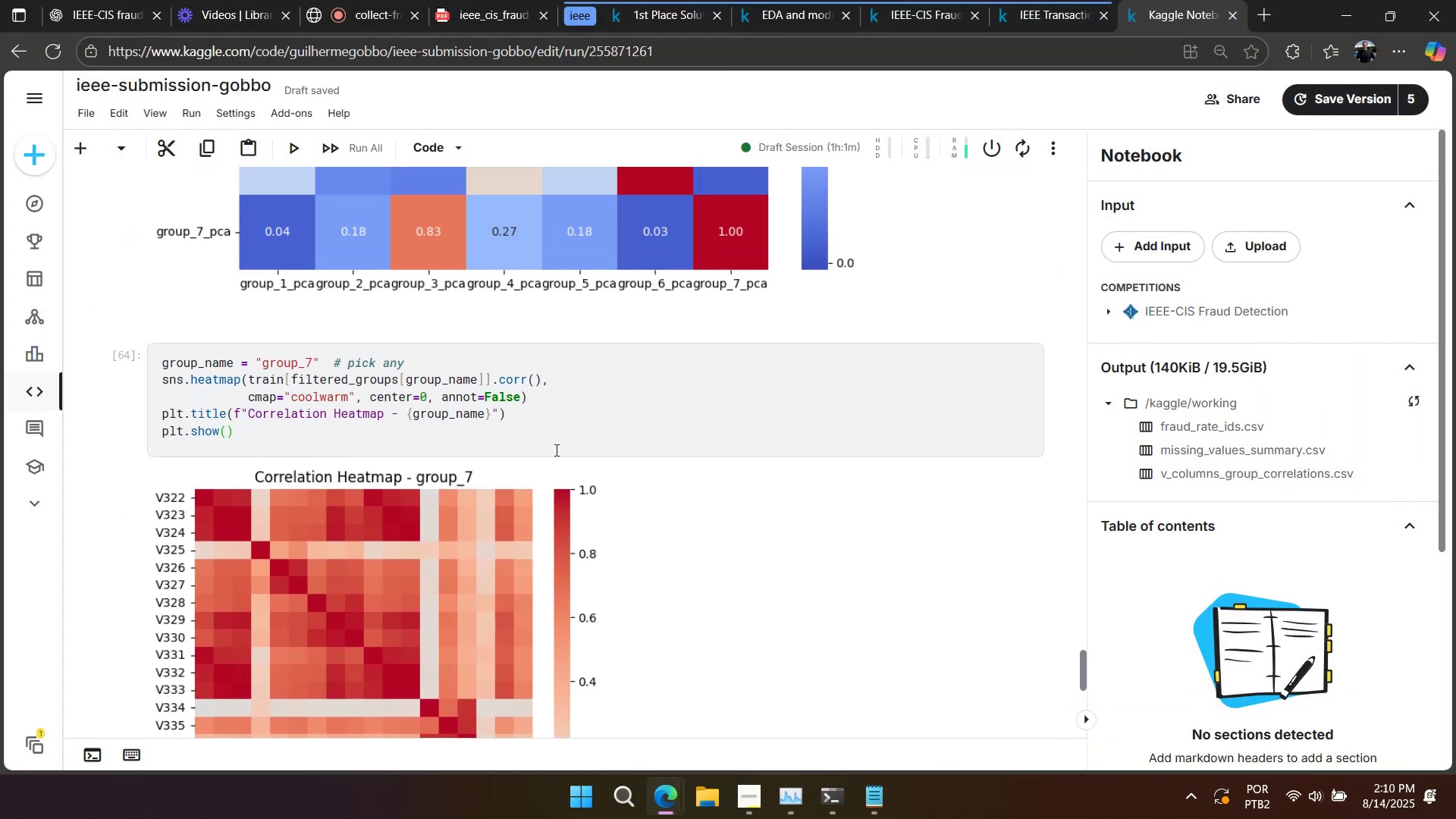 
left_click([559, 444])
 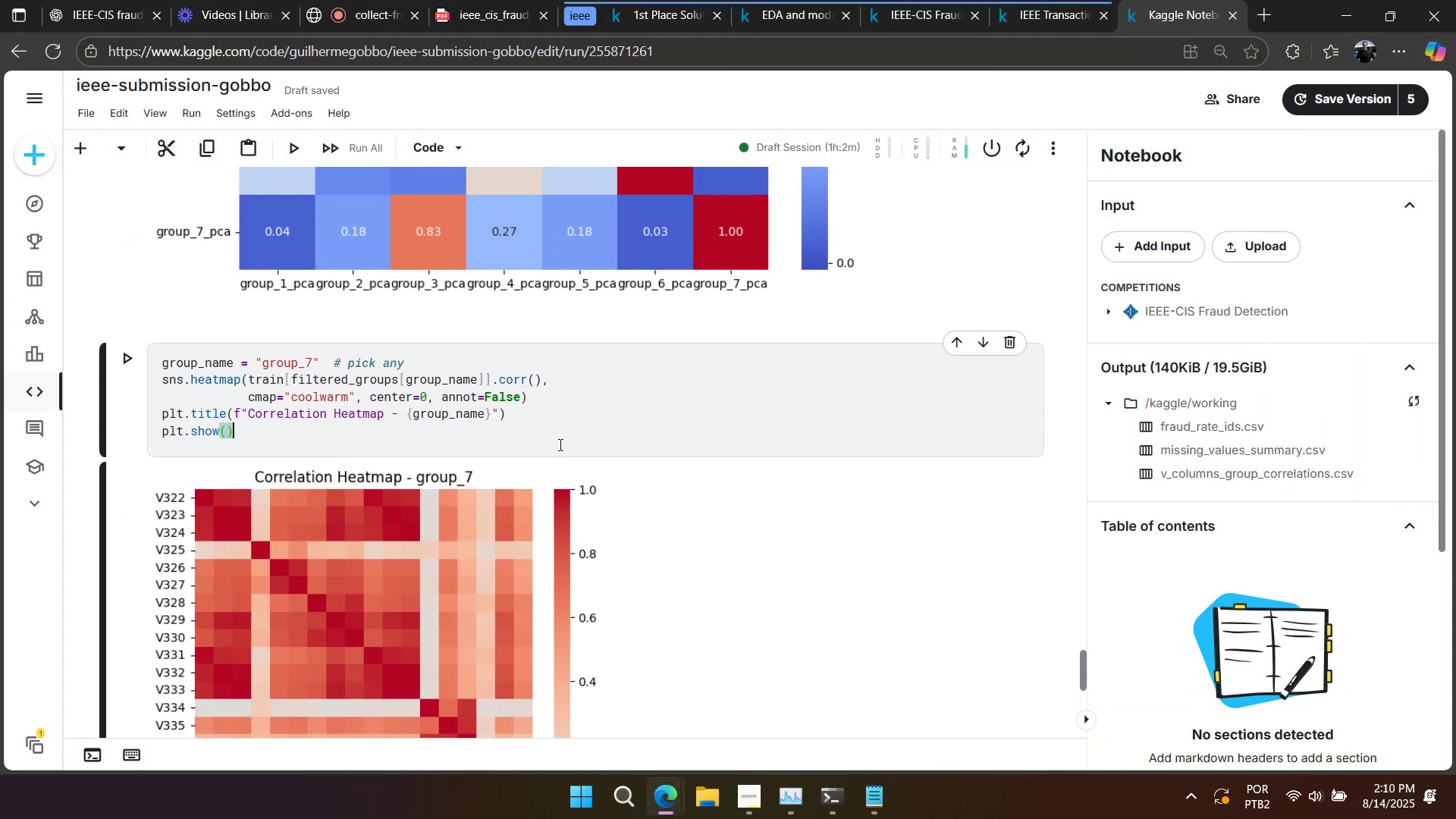 
scroll: coordinate [588, 463], scroll_direction: up, amount: 13.0
 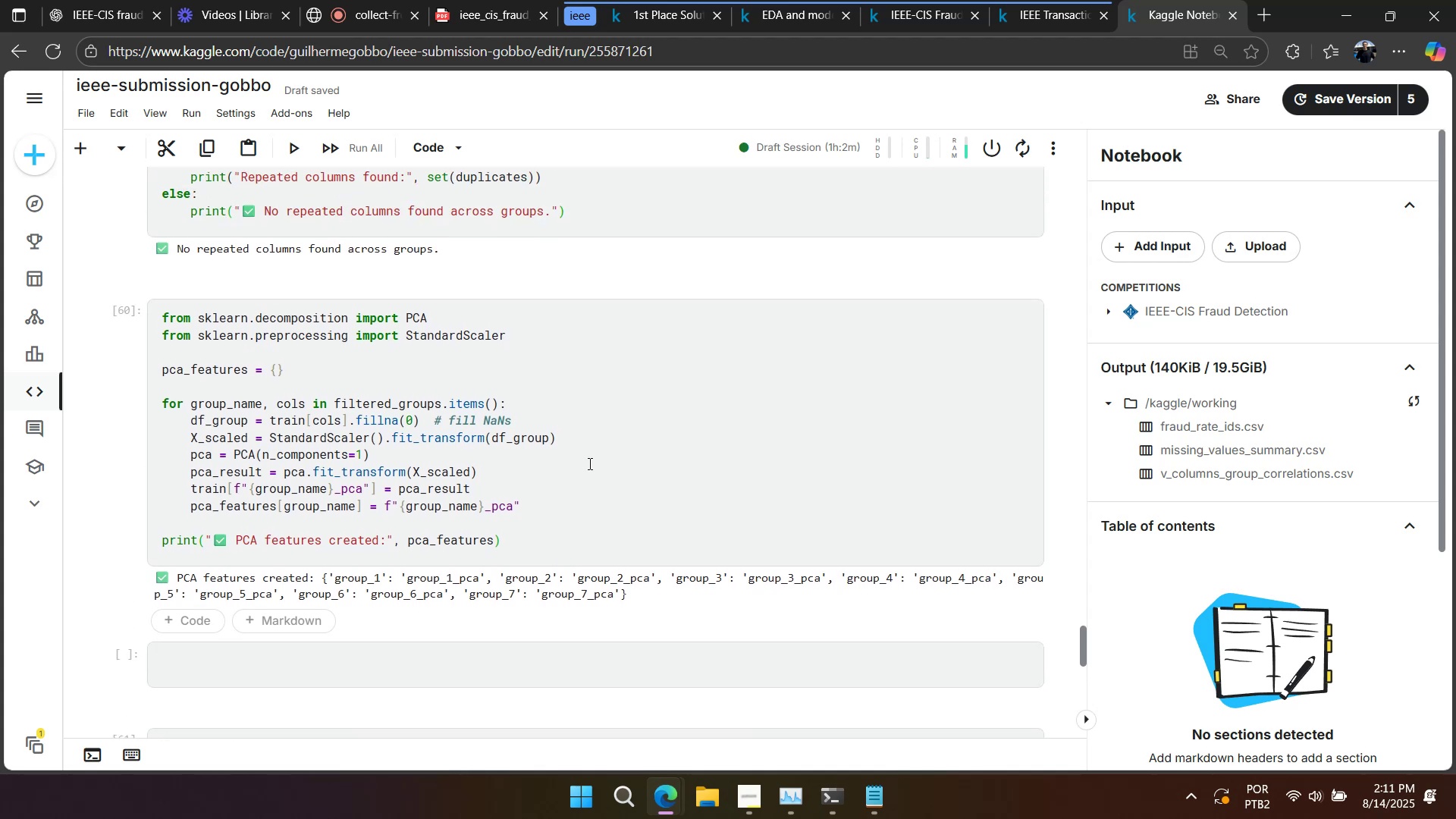 
wait(14.4)
 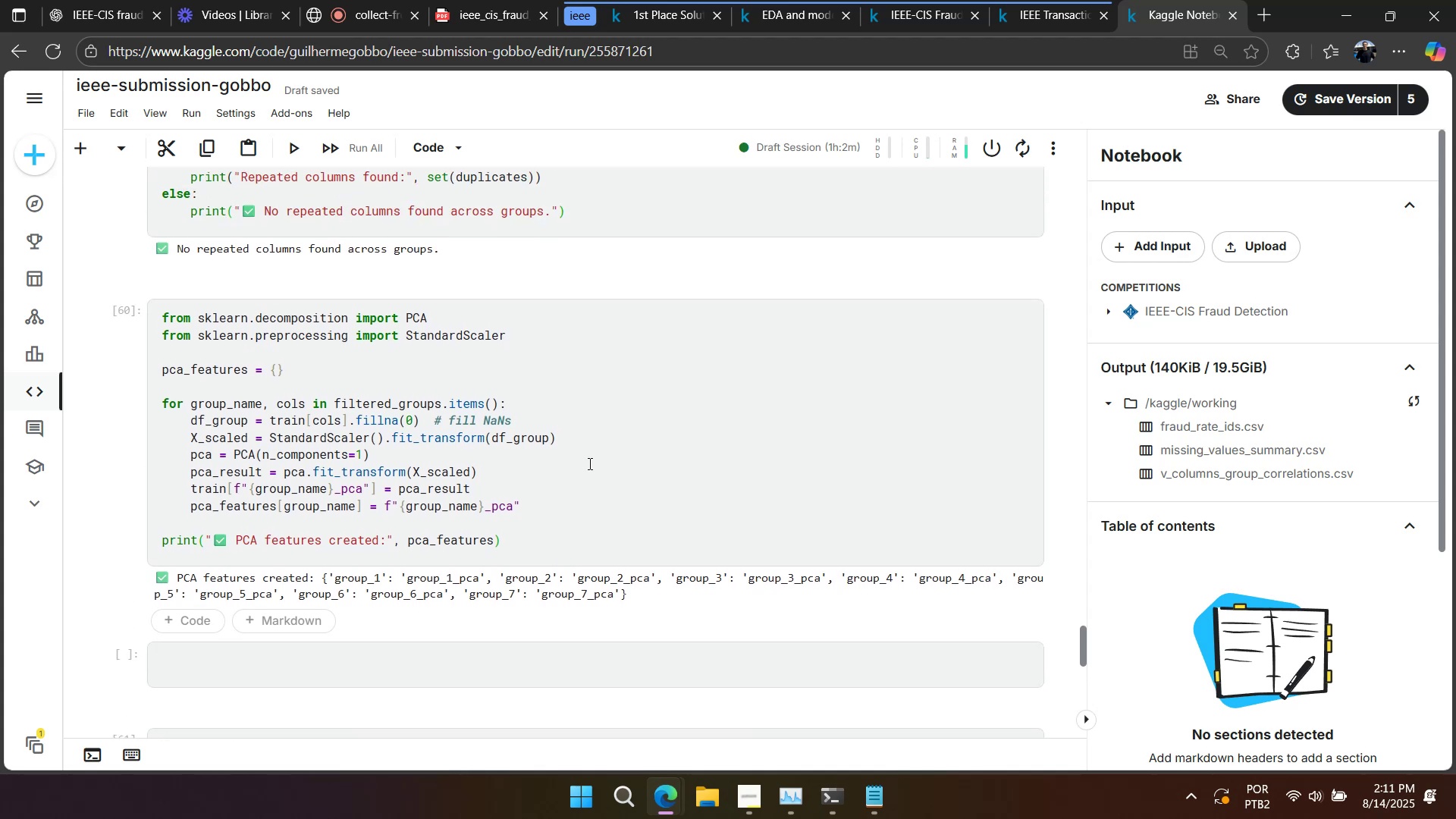 
scroll: coordinate [610, 460], scroll_direction: down, amount: 5.0
 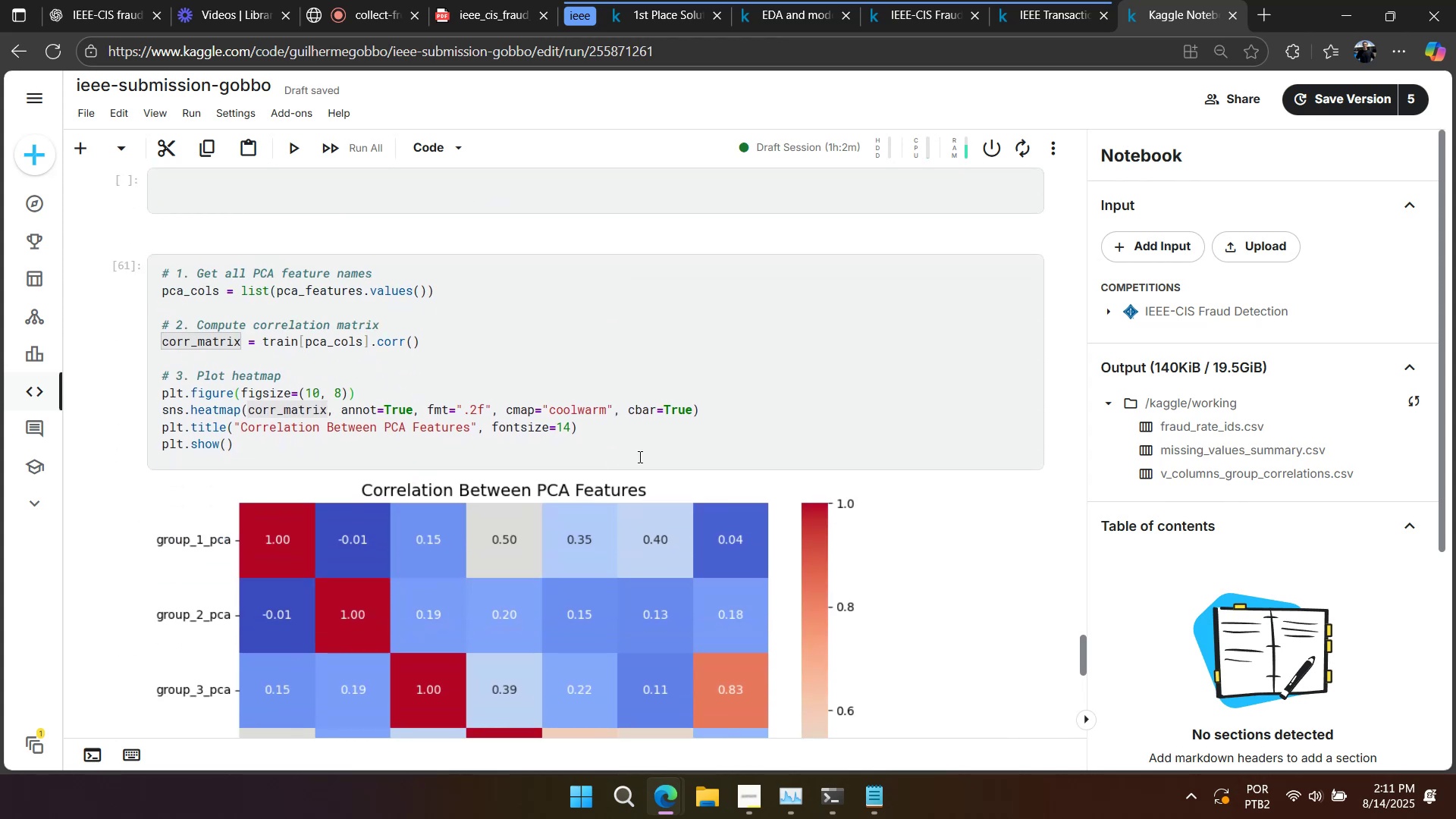 
right_click([703, 443])
 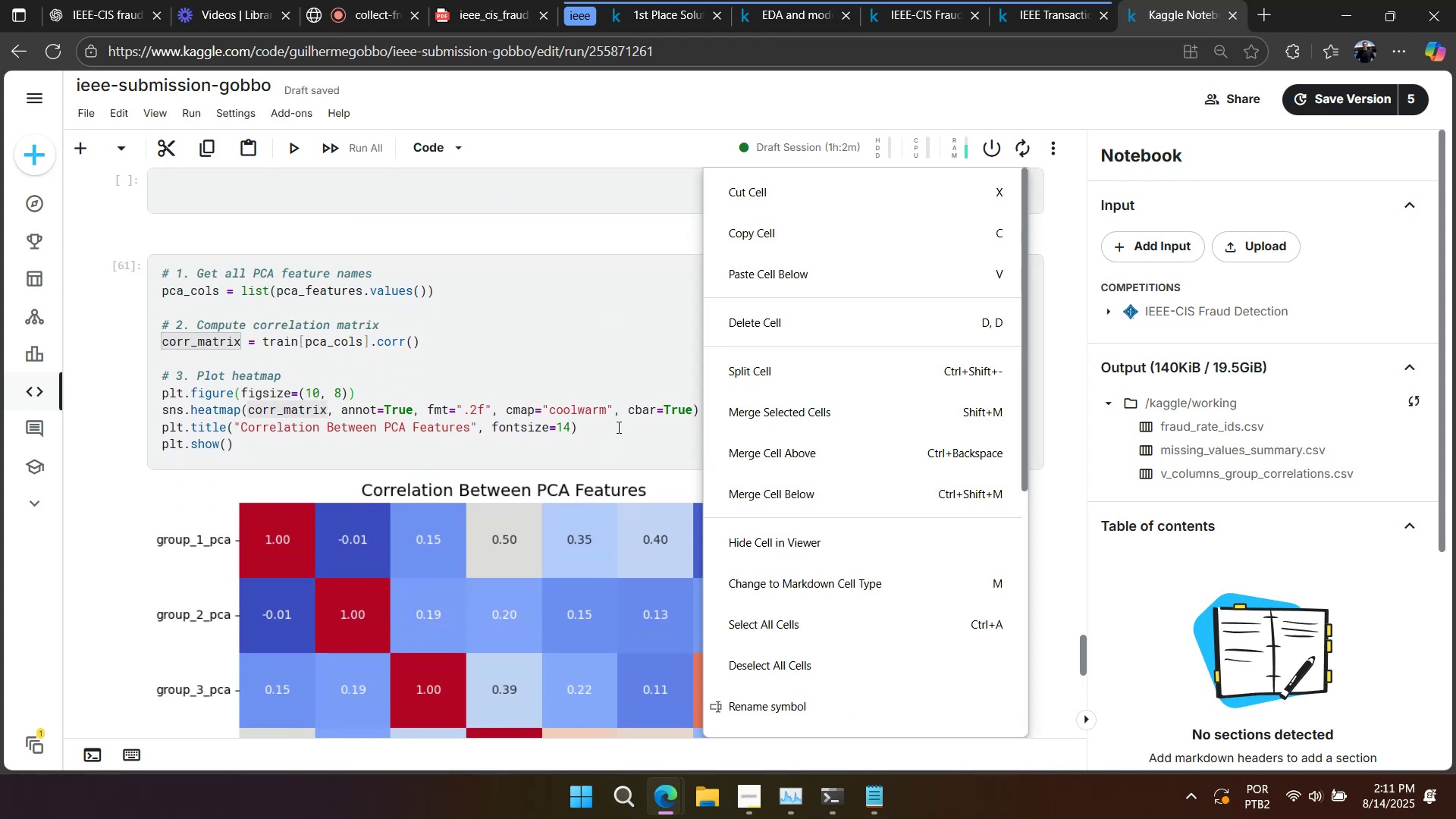 
left_click([562, 409])
 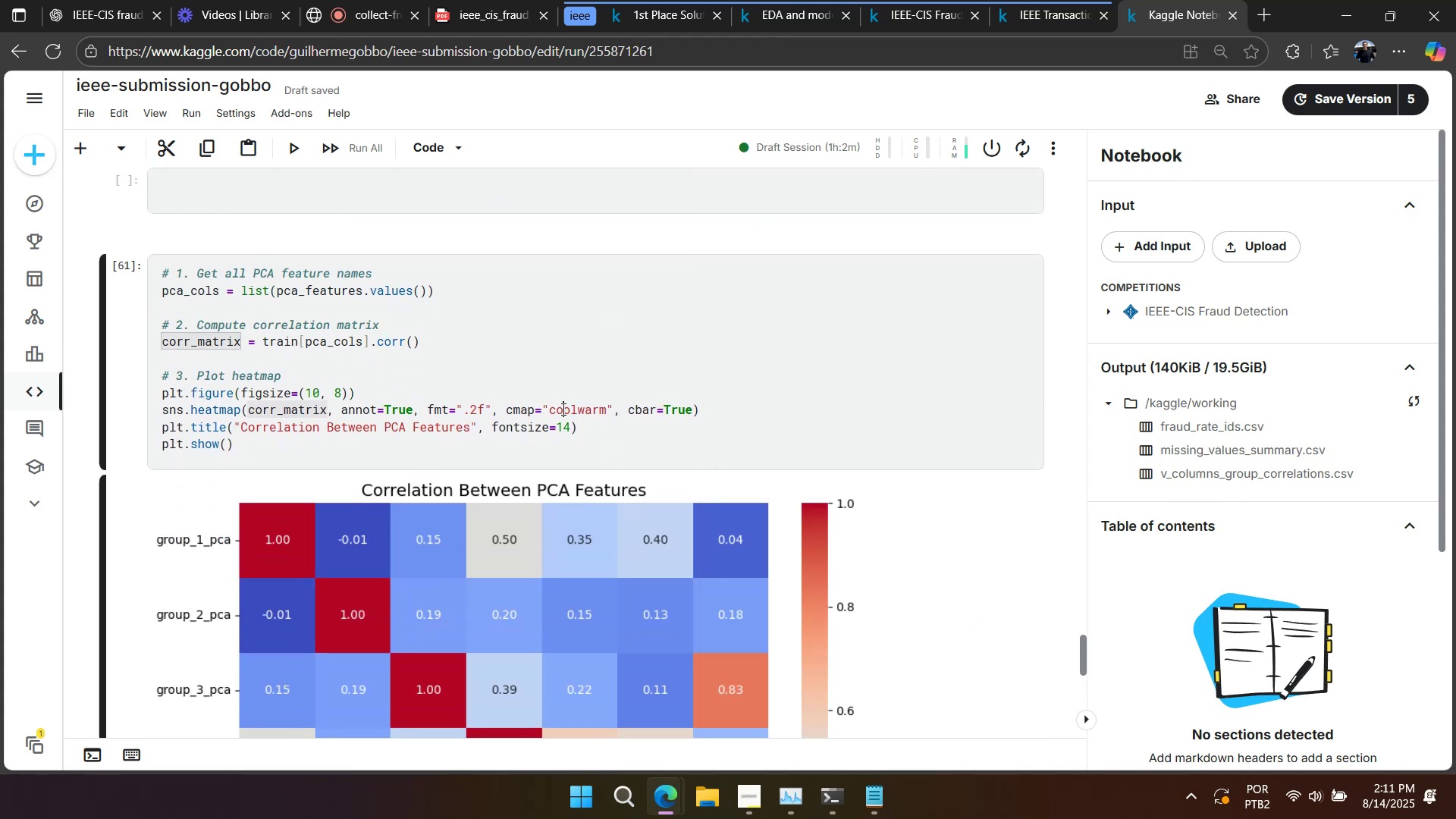 
scroll: coordinate [592, 460], scroll_direction: up, amount: 7.0
 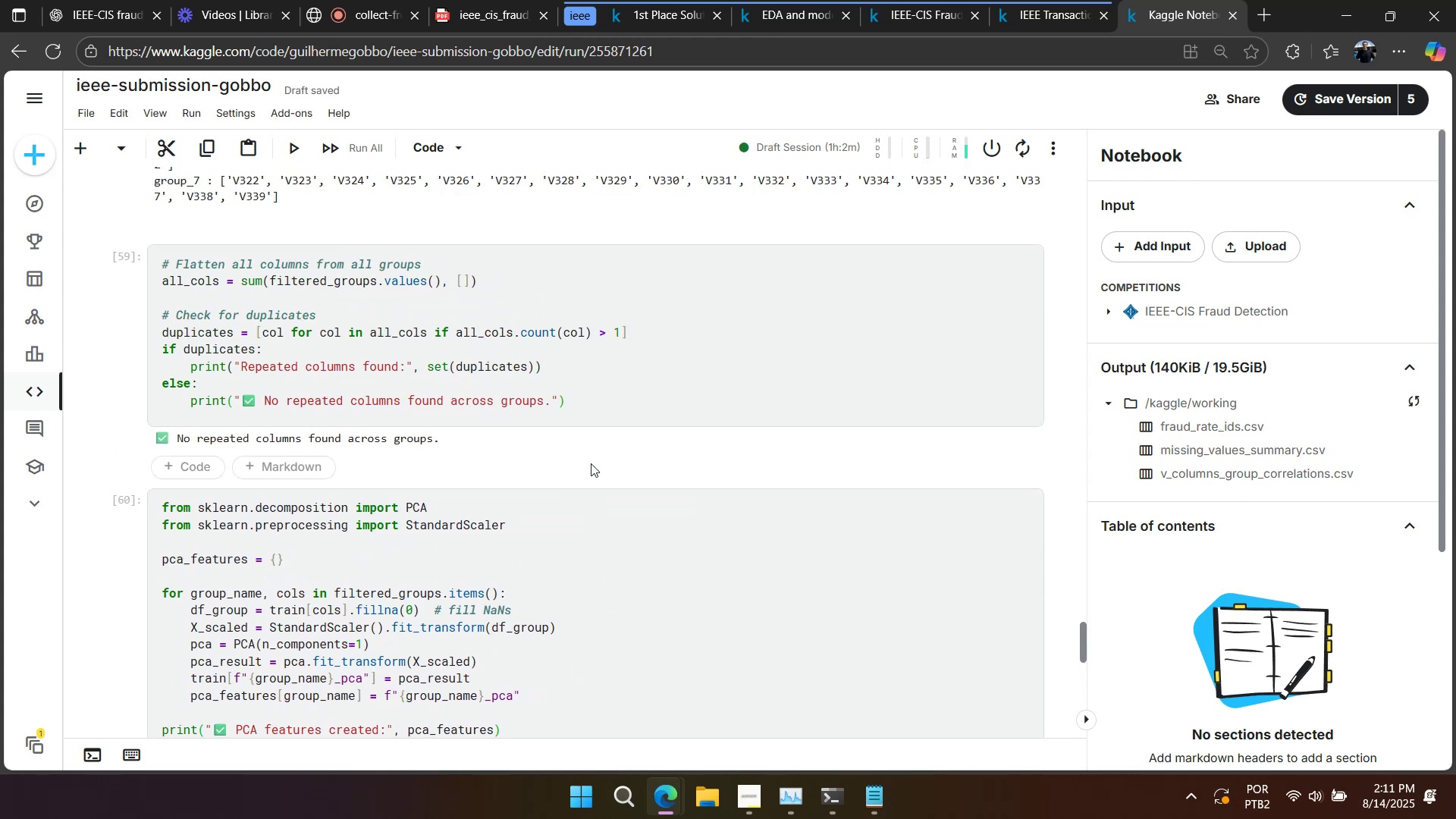 
scroll: coordinate [590, 474], scroll_direction: down, amount: 21.0
 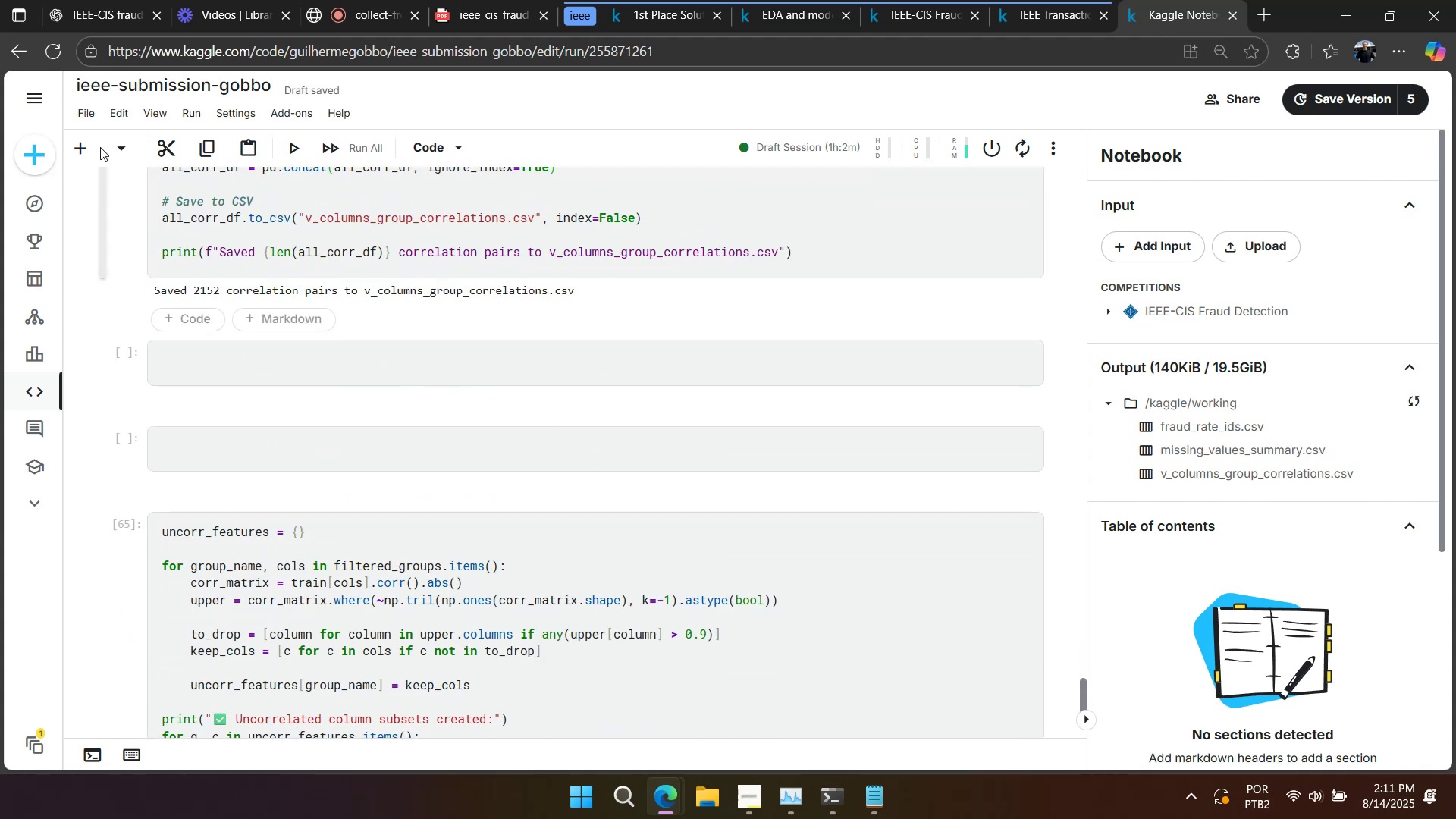 
left_click([629, 2])
 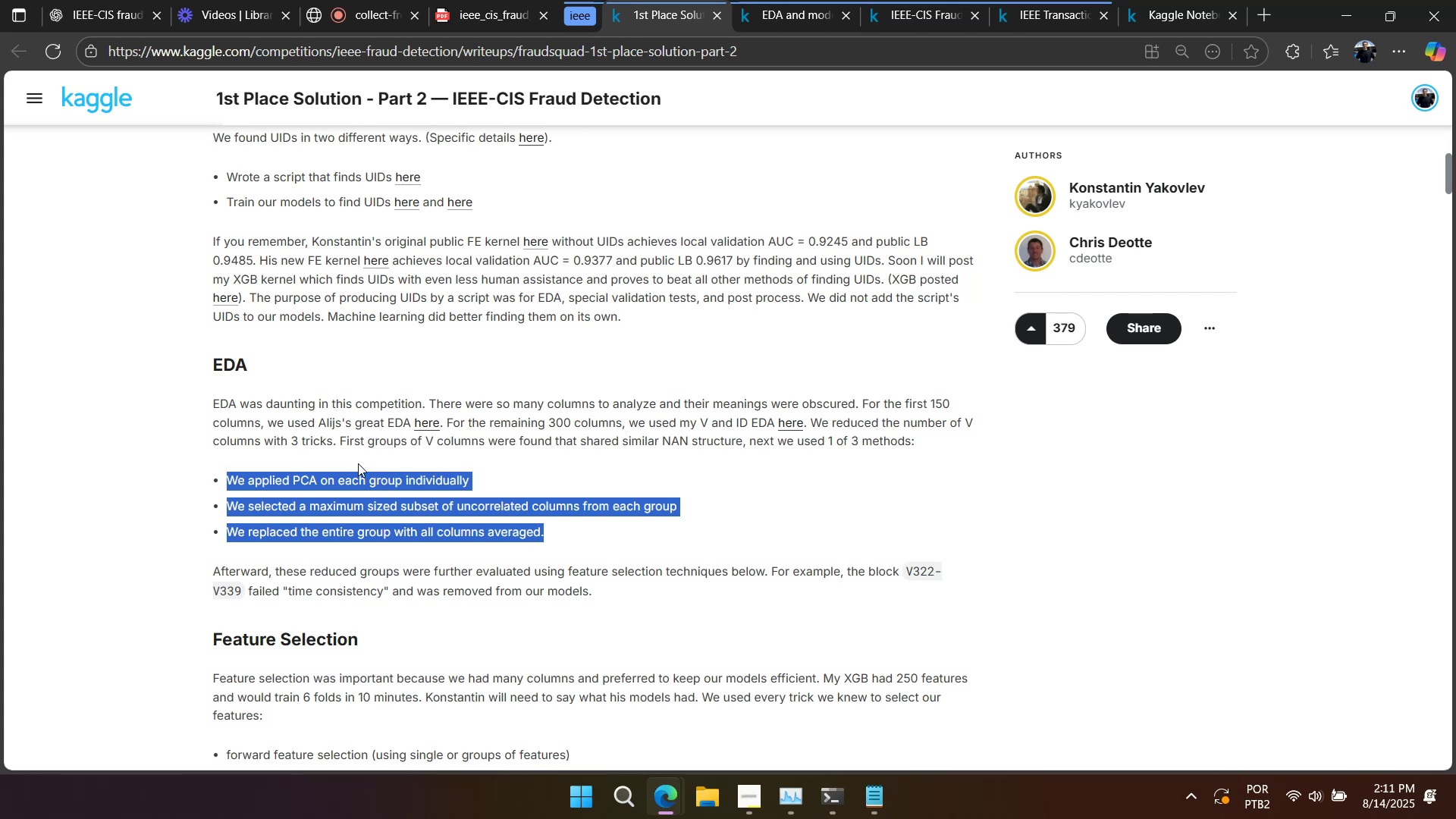 
left_click([326, 483])
 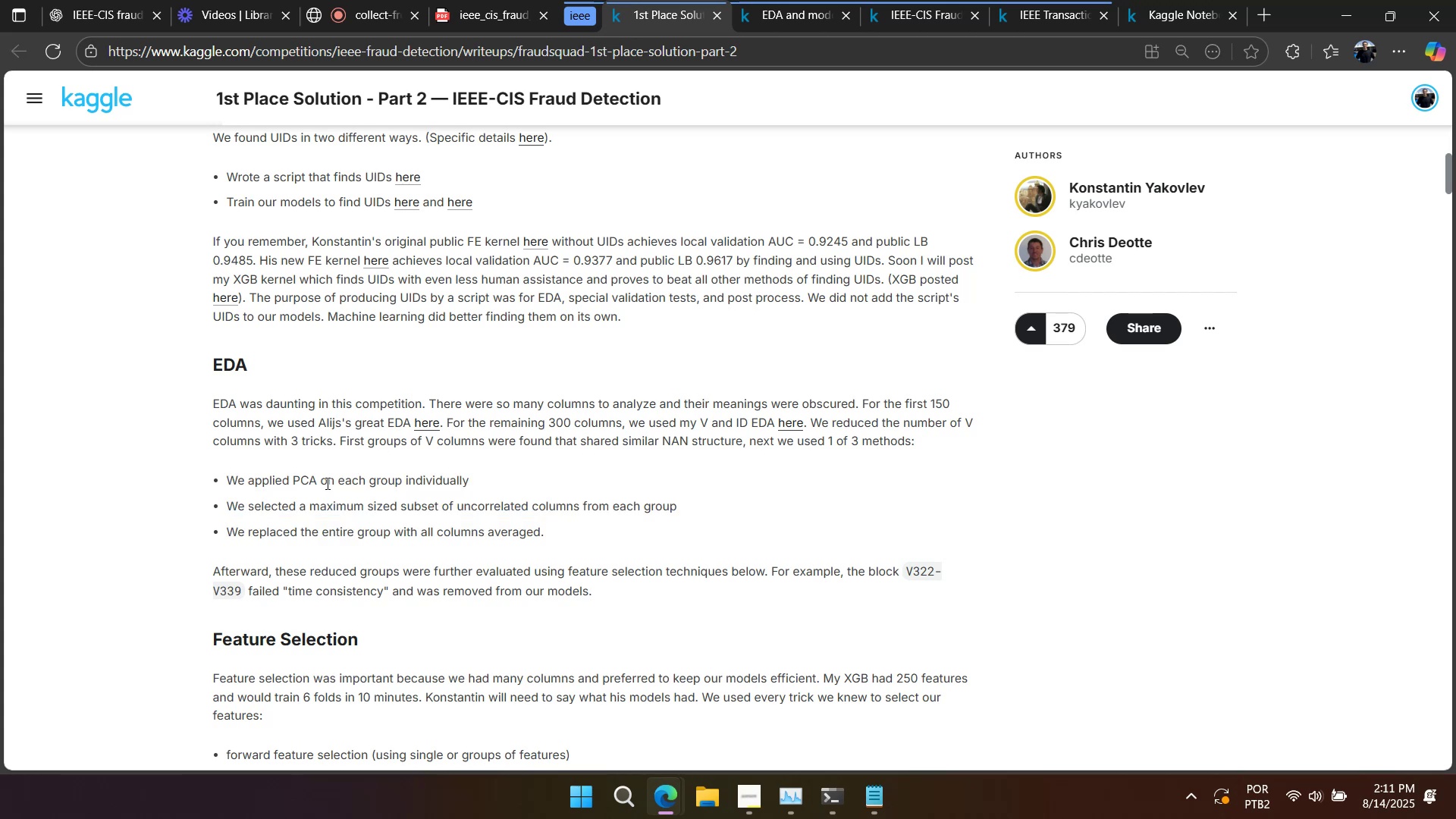 
scroll: coordinate [317, 488], scroll_direction: down, amount: 2.0
 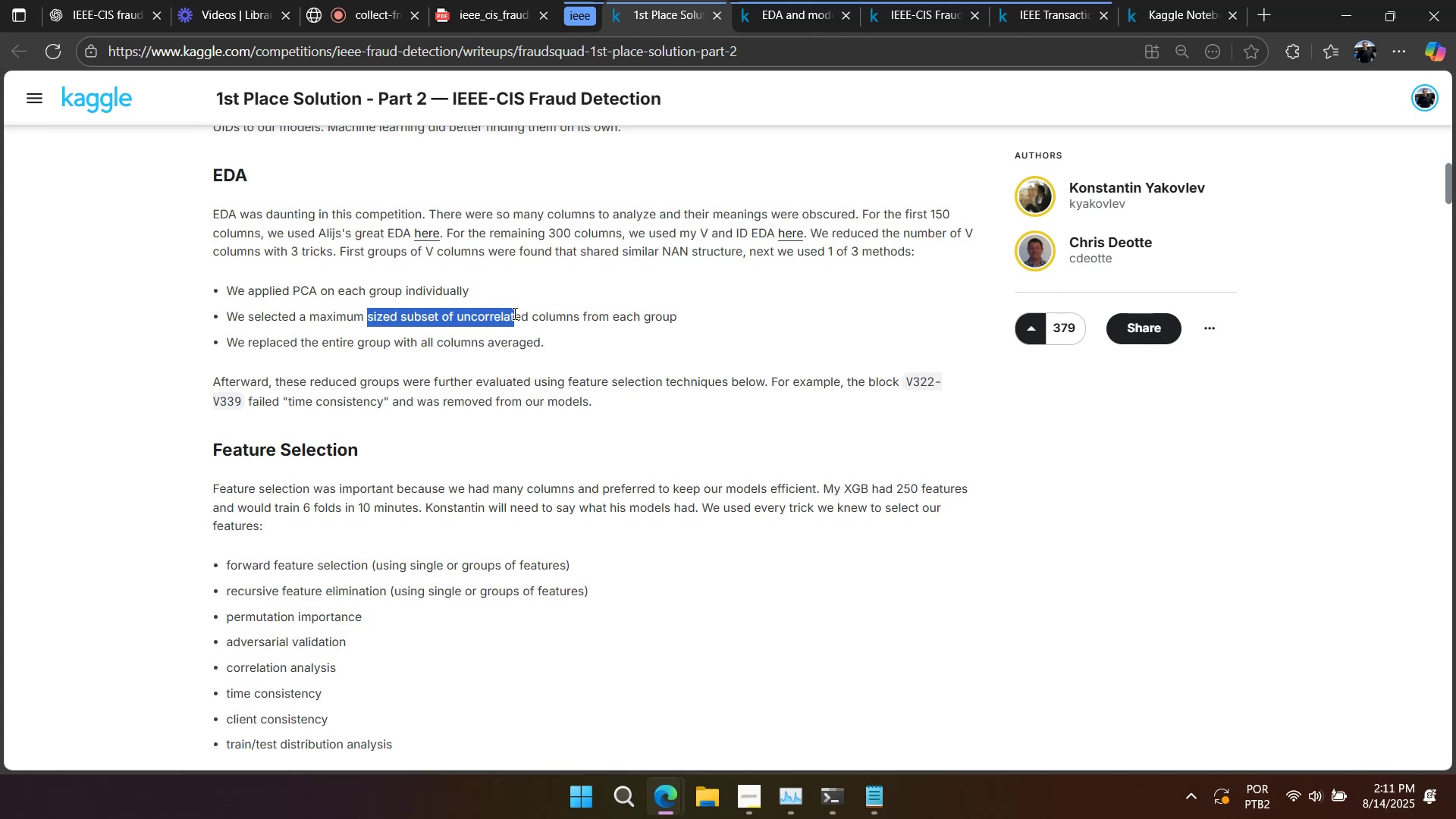 
wait(14.33)
 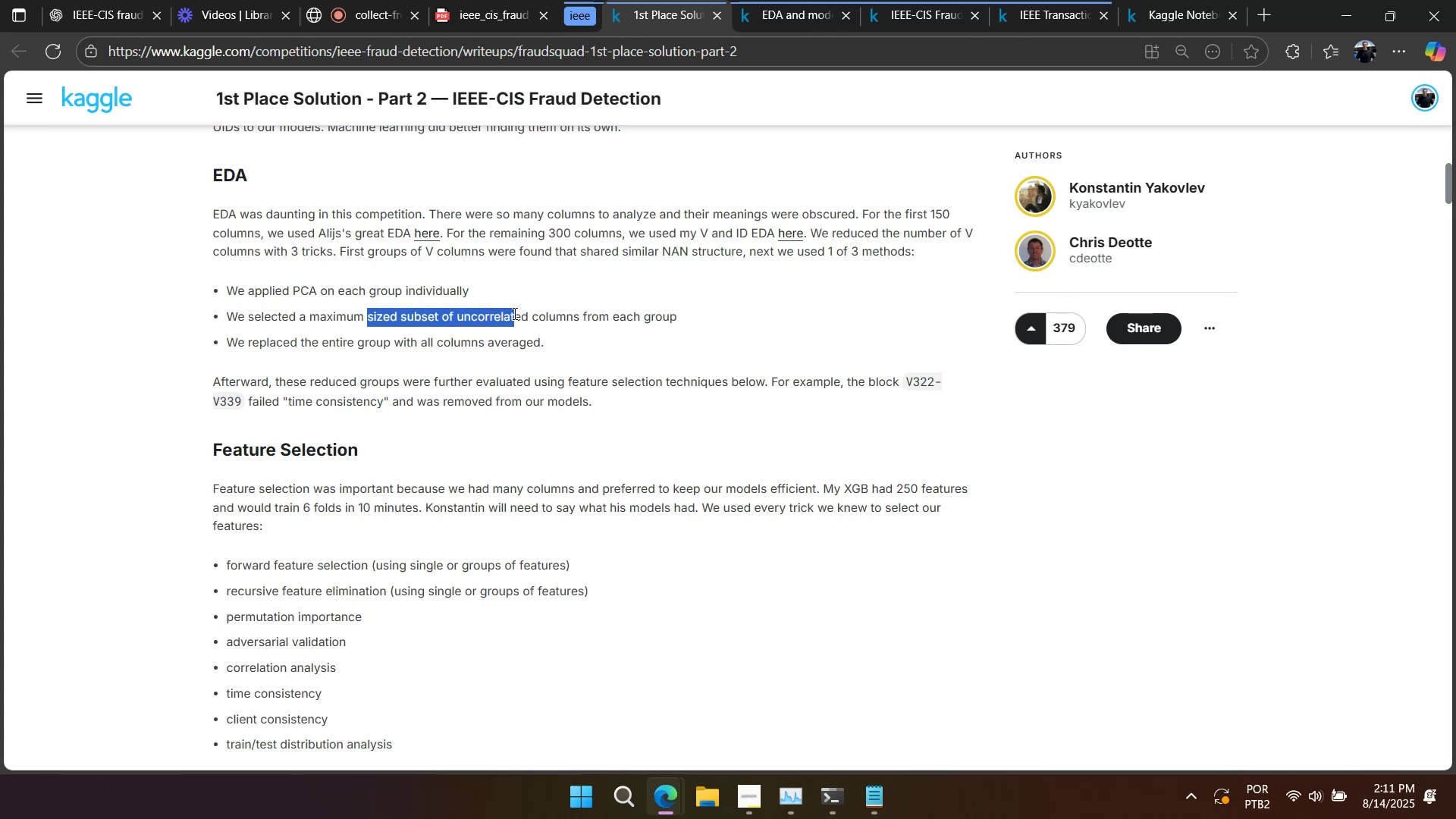 
left_click([482, 353])
 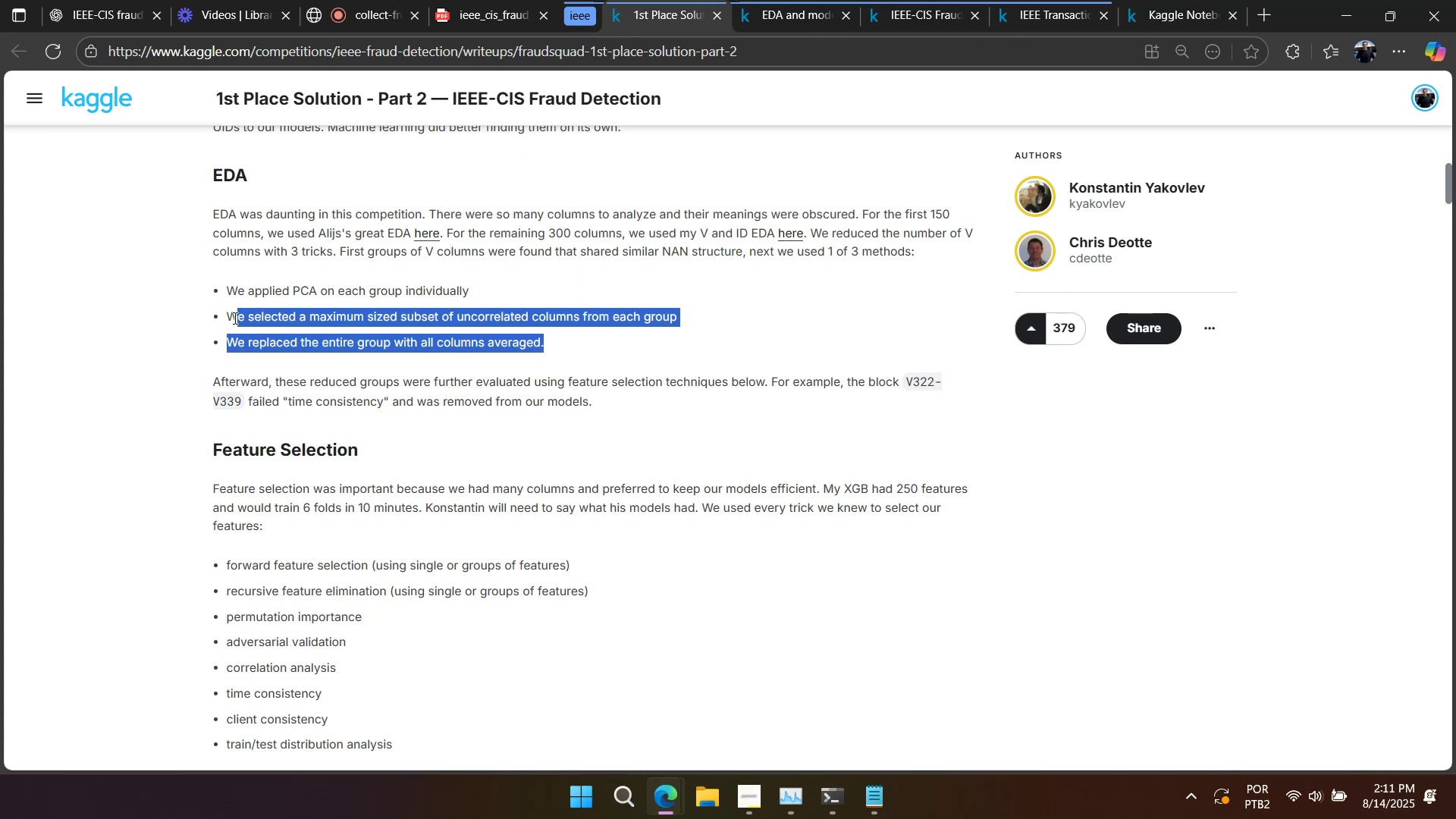 
key(Control+C)
 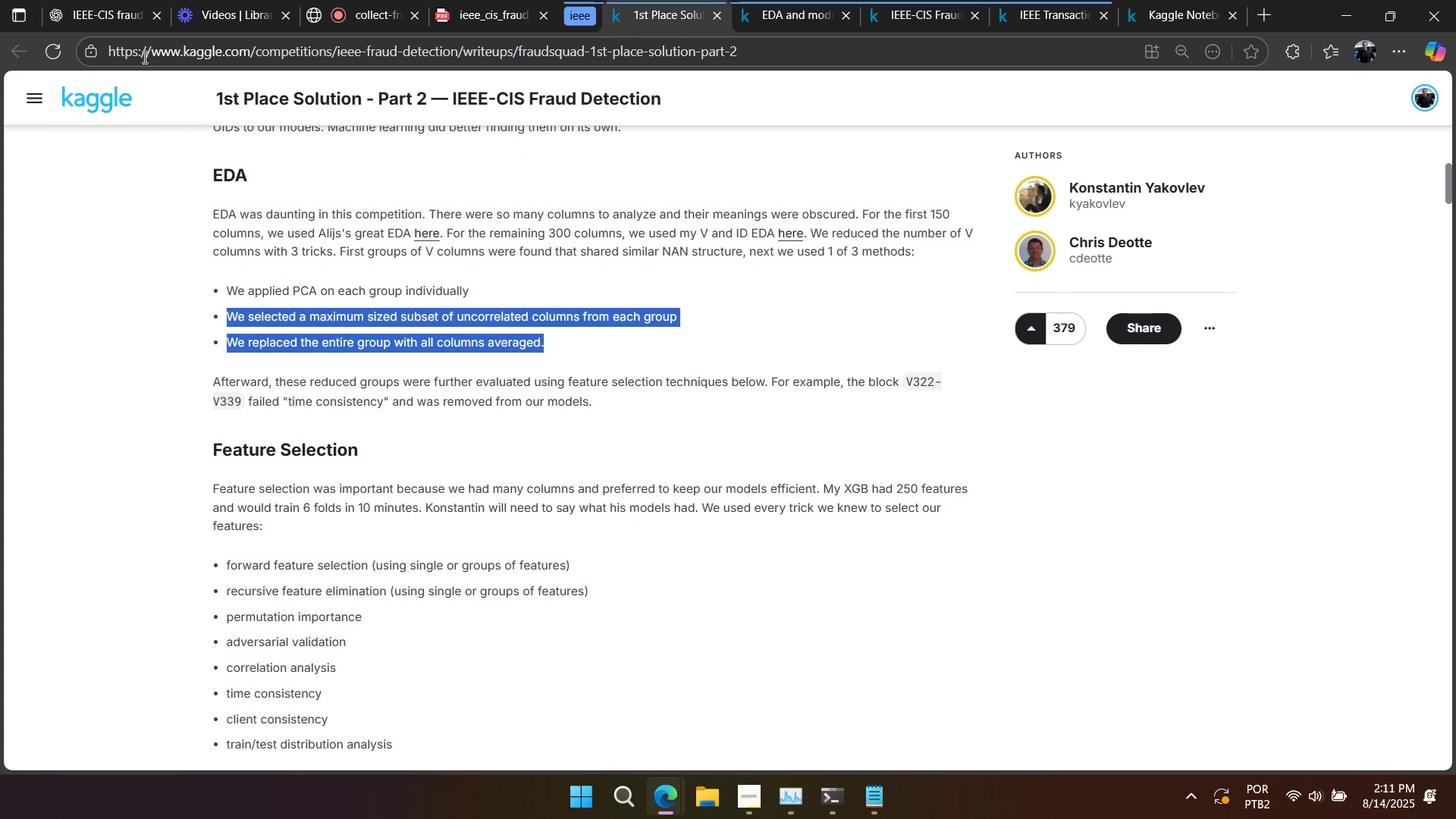 
left_click([124, 24])
 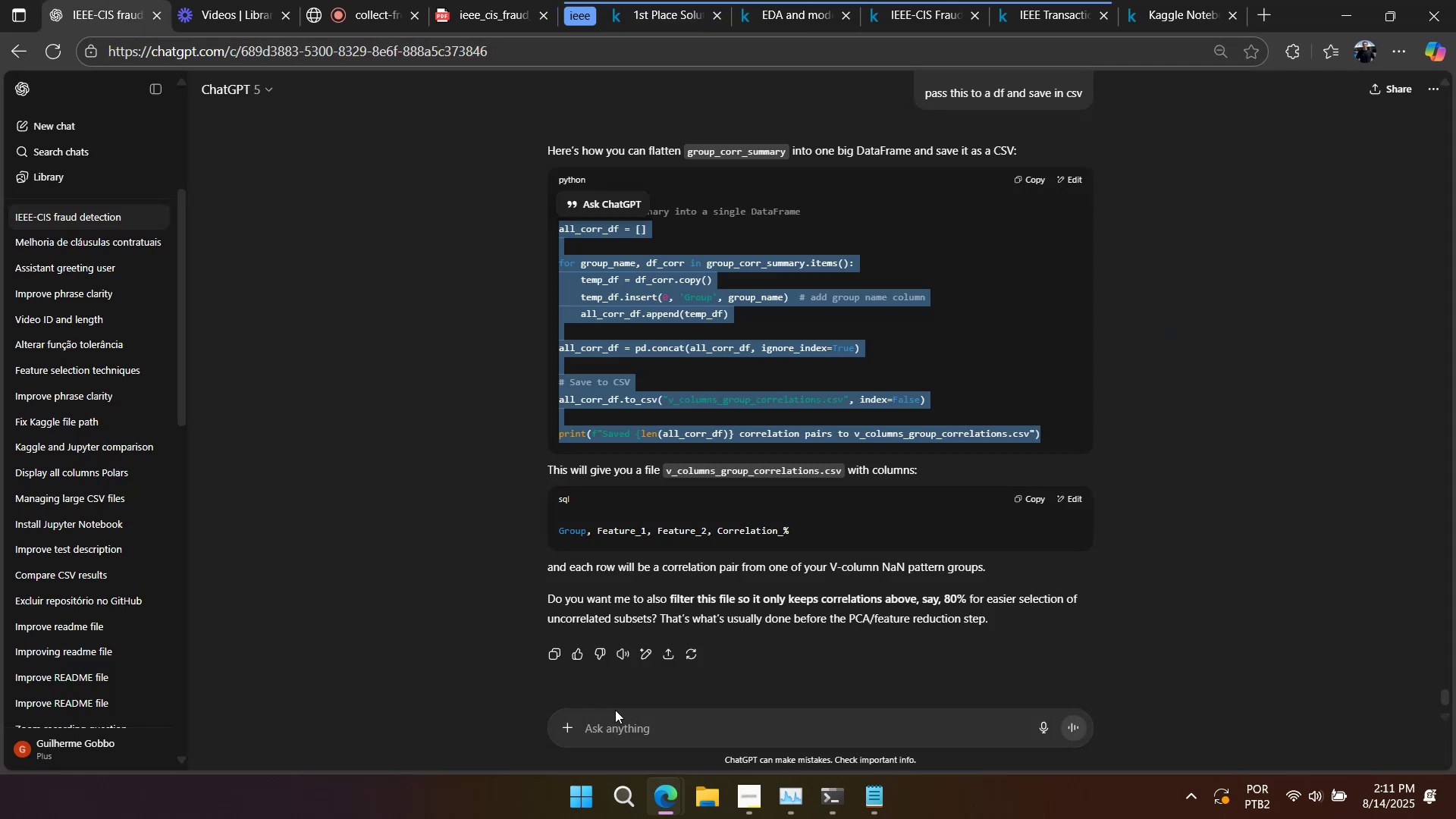 
left_click([633, 733])
 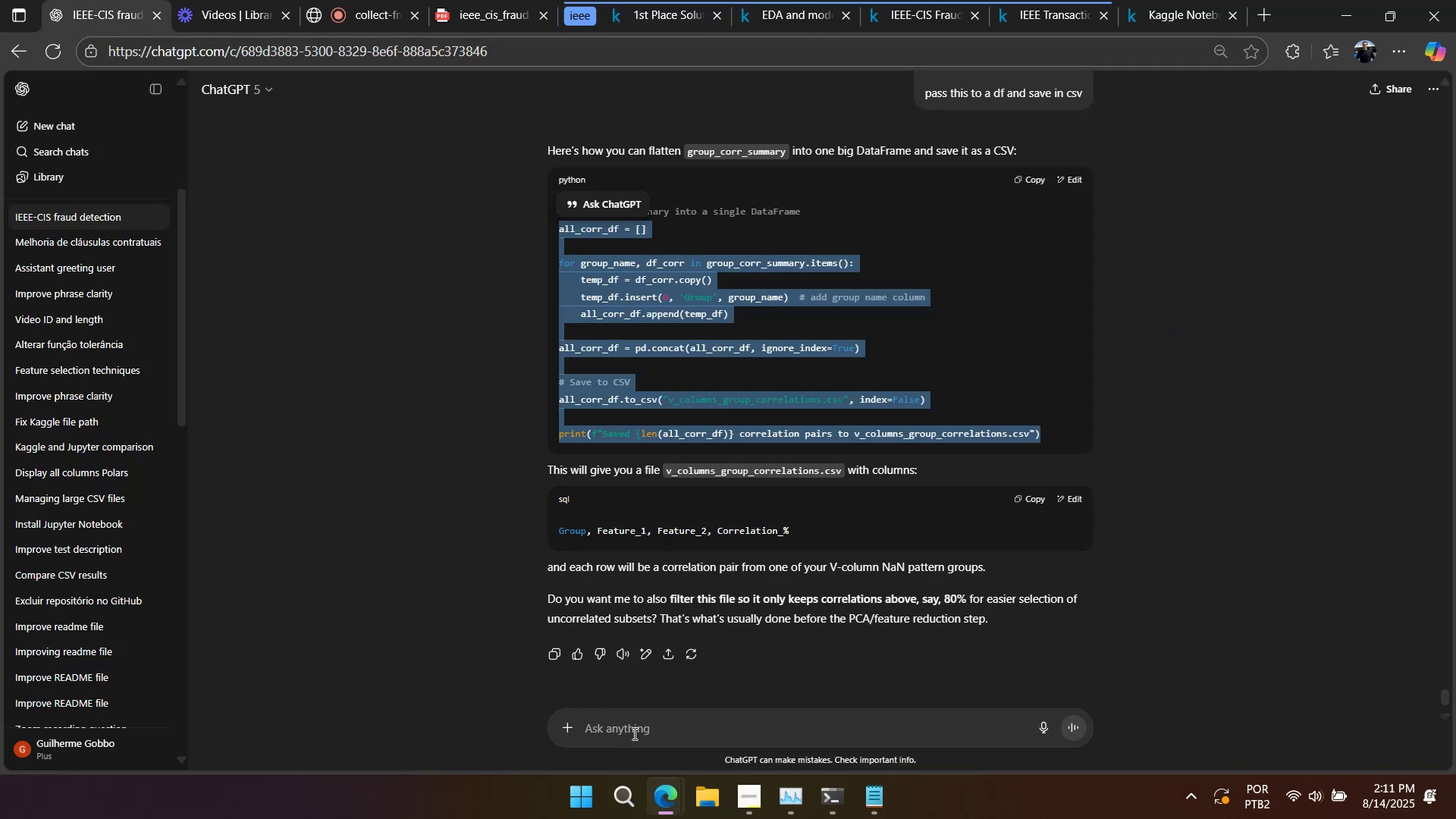 
key(Control+ControlLeft)
 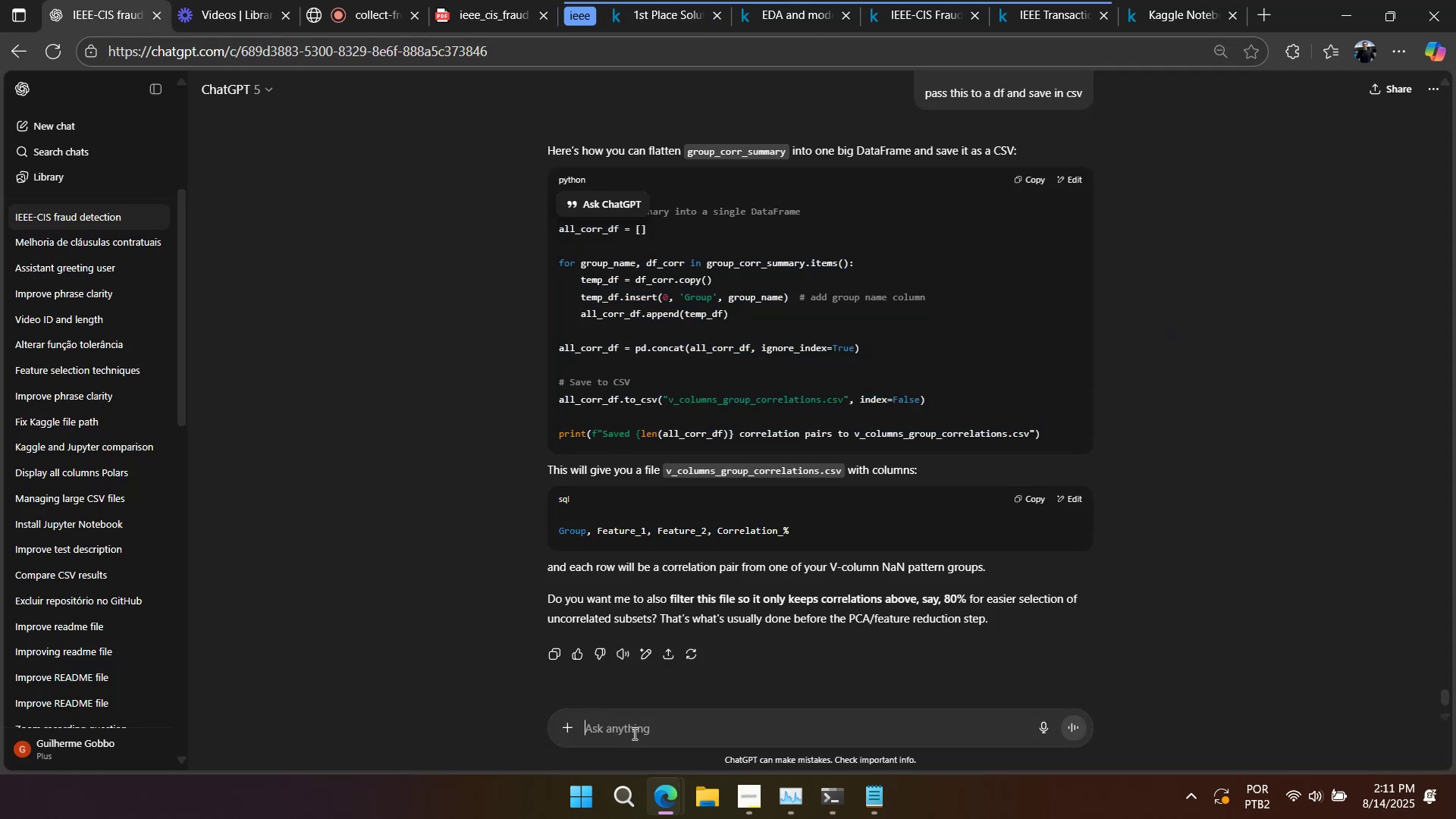 
key(Control+V)
 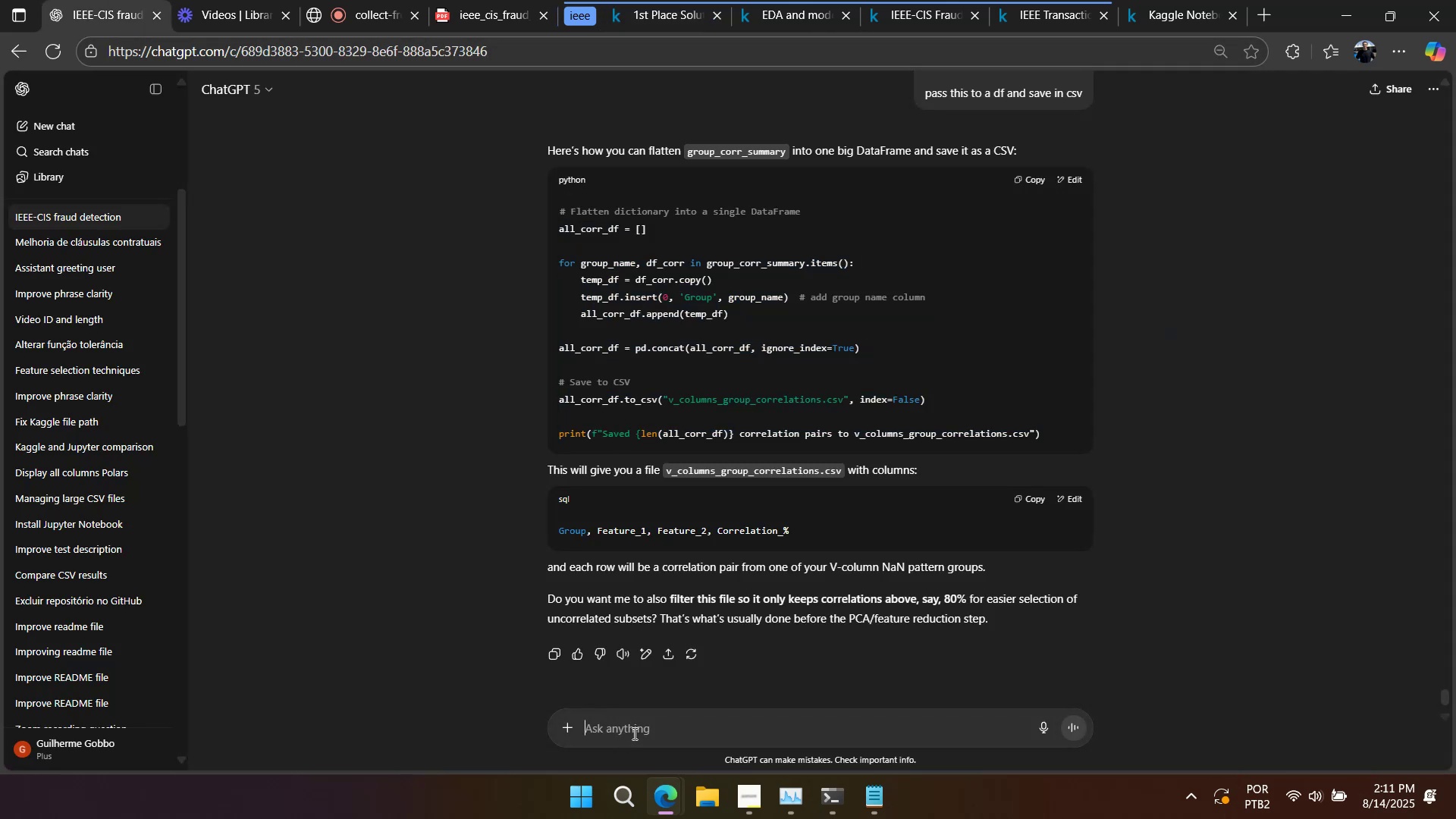 
key(Shift+Enter)
 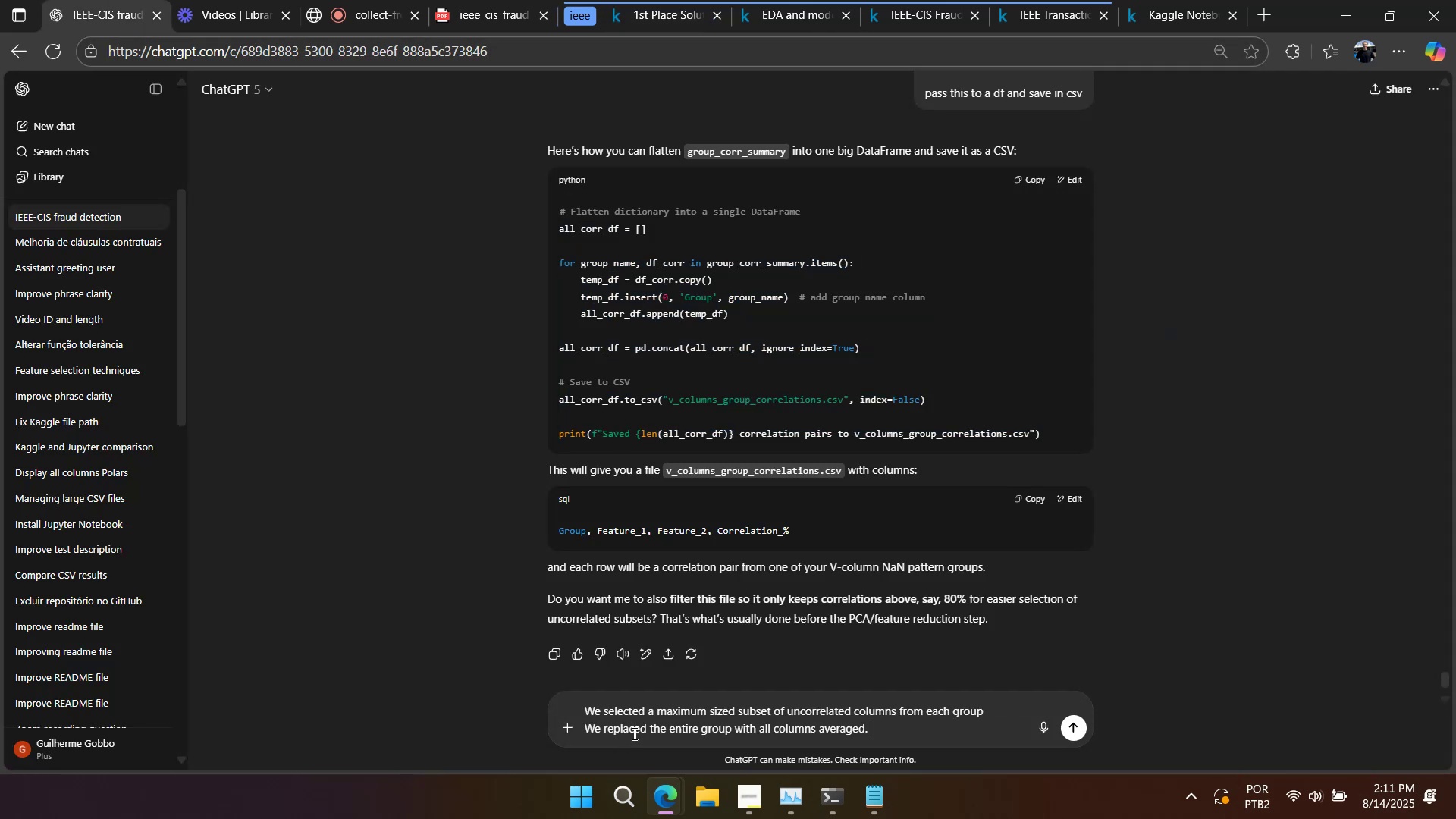 
key(Shift+Enter)
 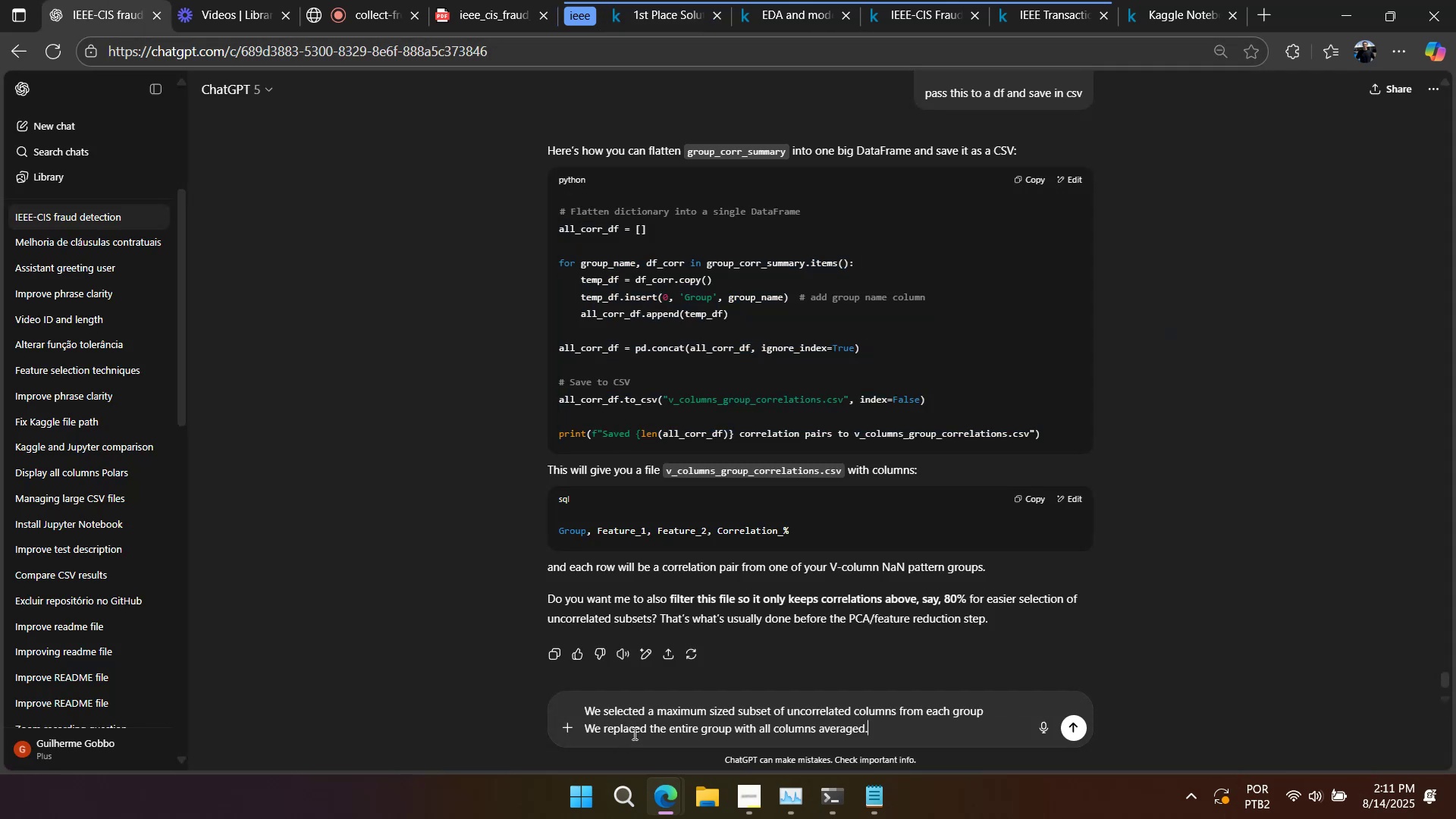 
key(Shift+Enter)
 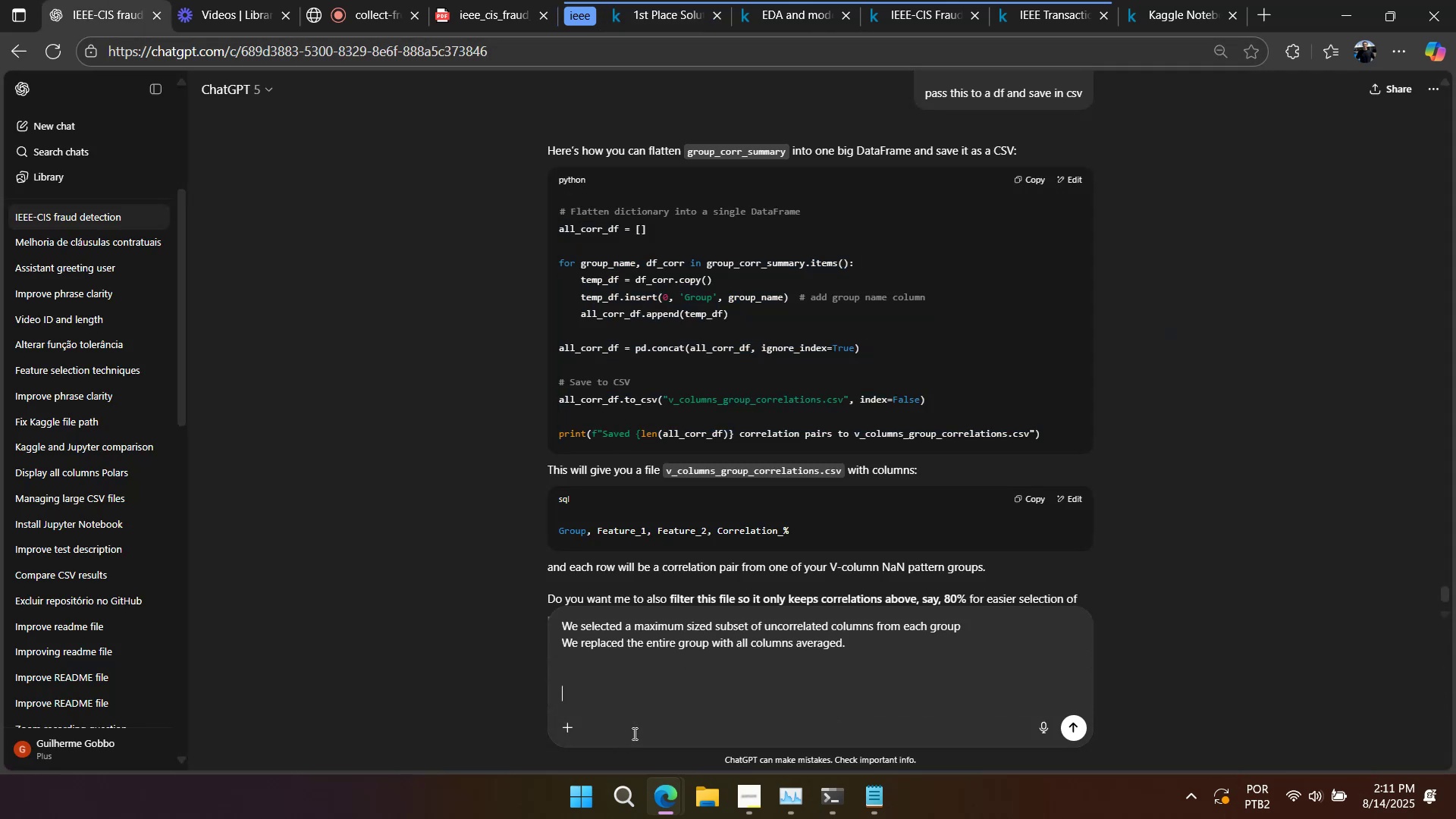 
type(now do ths)
key(Backspace)
type(is (> 9.0)
key(Backspace)
key(Backspace)
key(Backspace)
key(Backspace)
type( )
key(Backspace)
key(Backspace)
type(just maintain the 90% )
 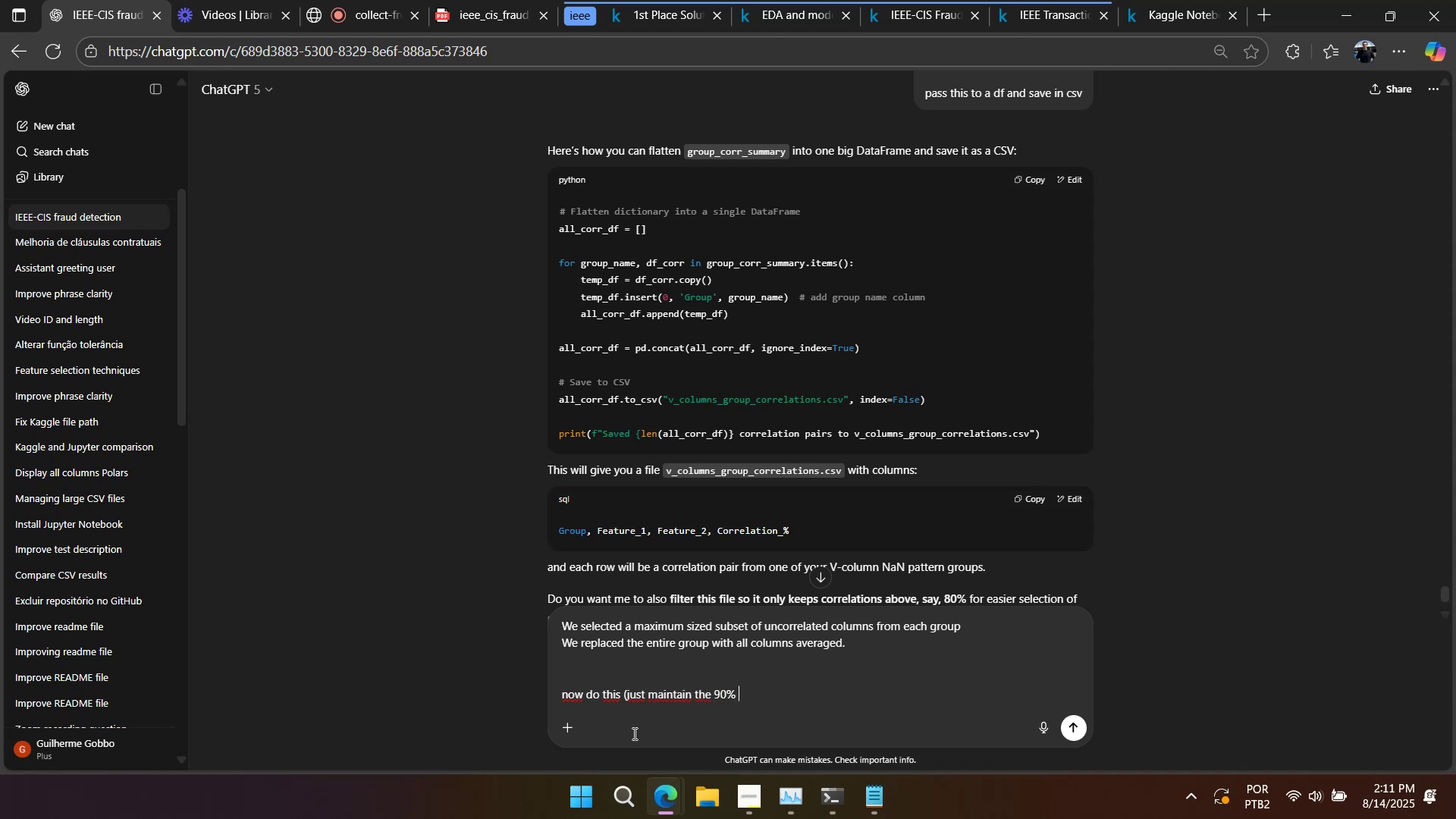 
wait(6.31)
 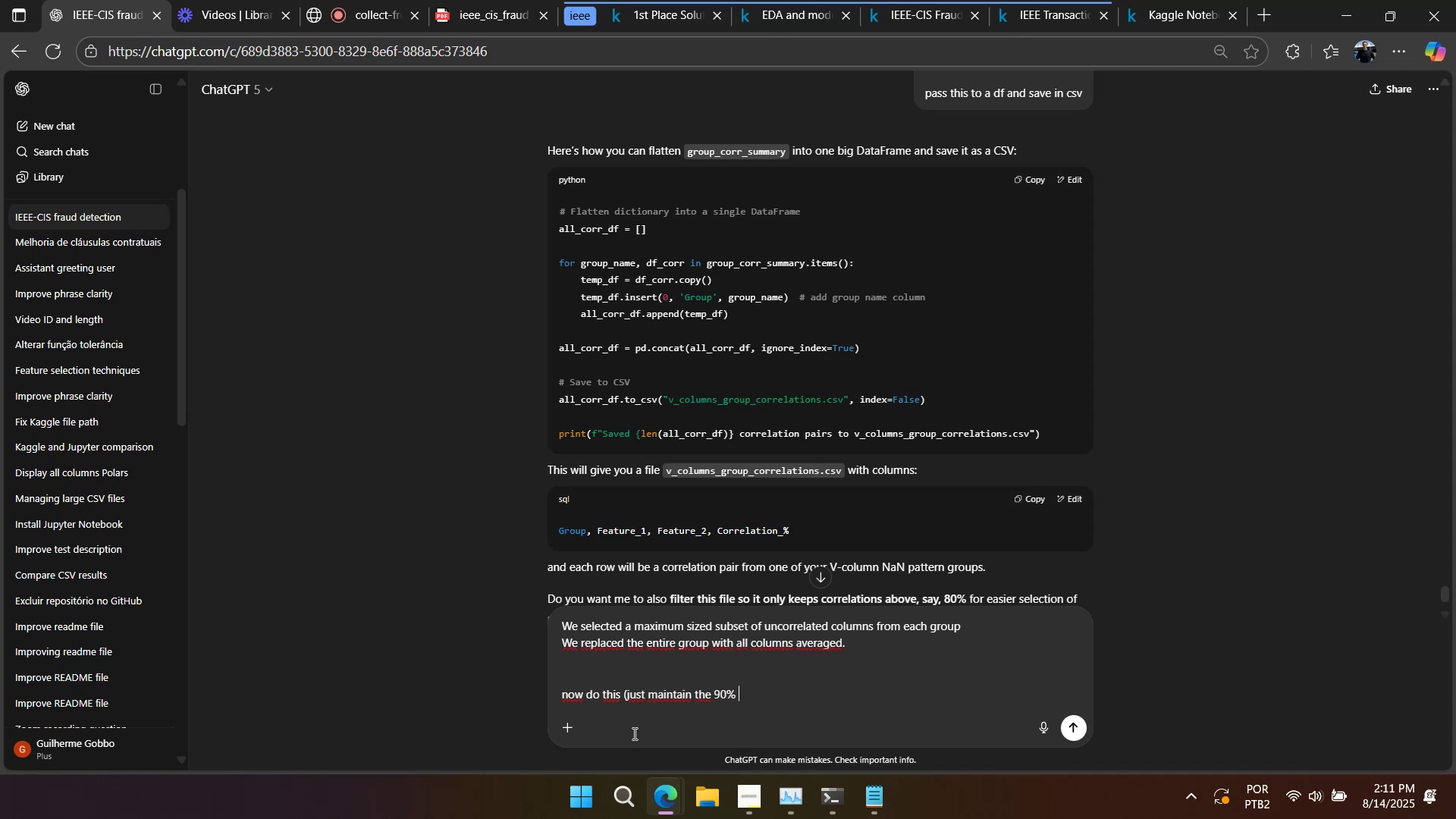 
type(>)
key(Backspace)
key(Backspace)
key(Backspace)
key(Backspace)
key(Backspace)
type(>90%))
 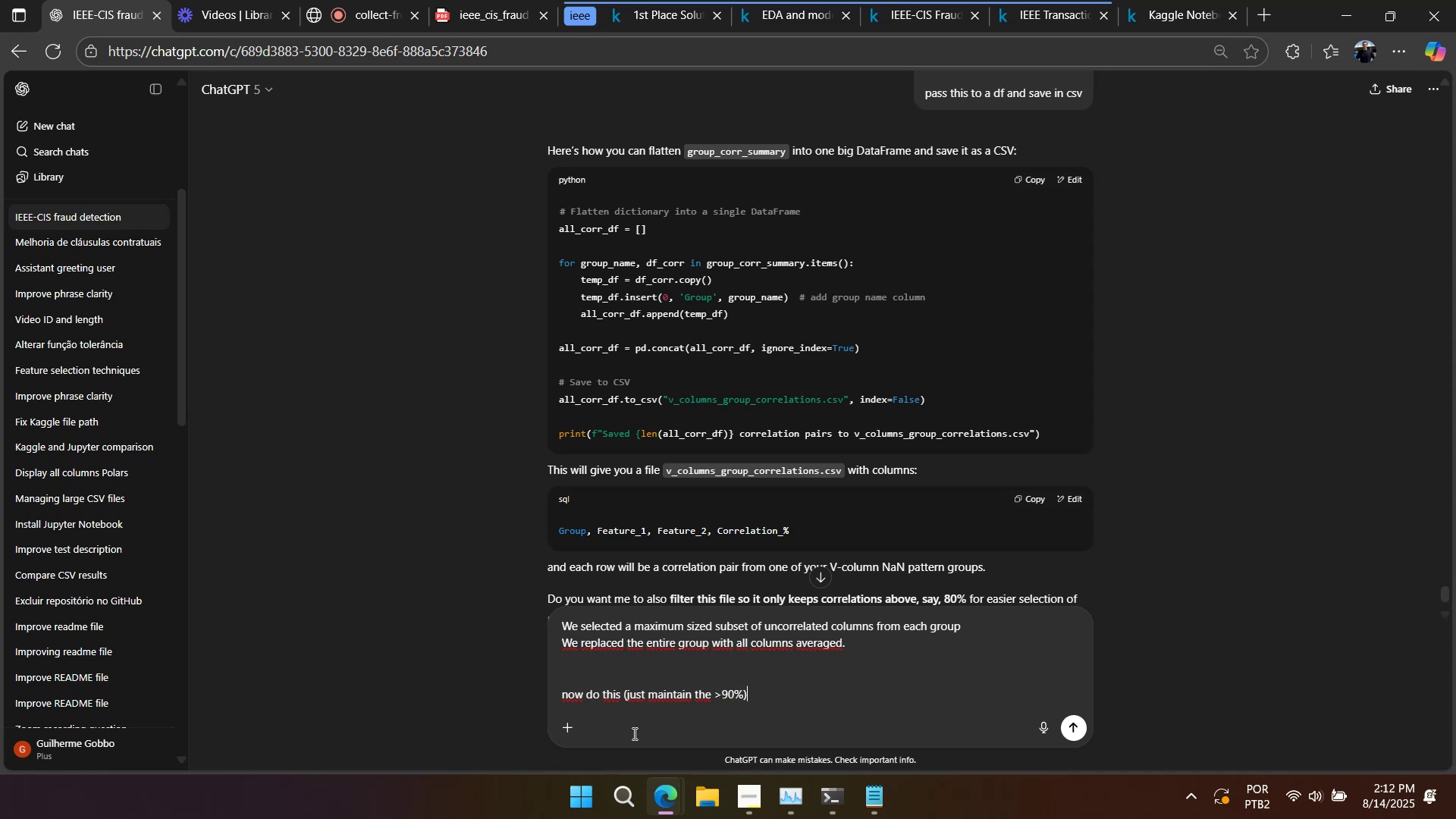 
key(Enter)
 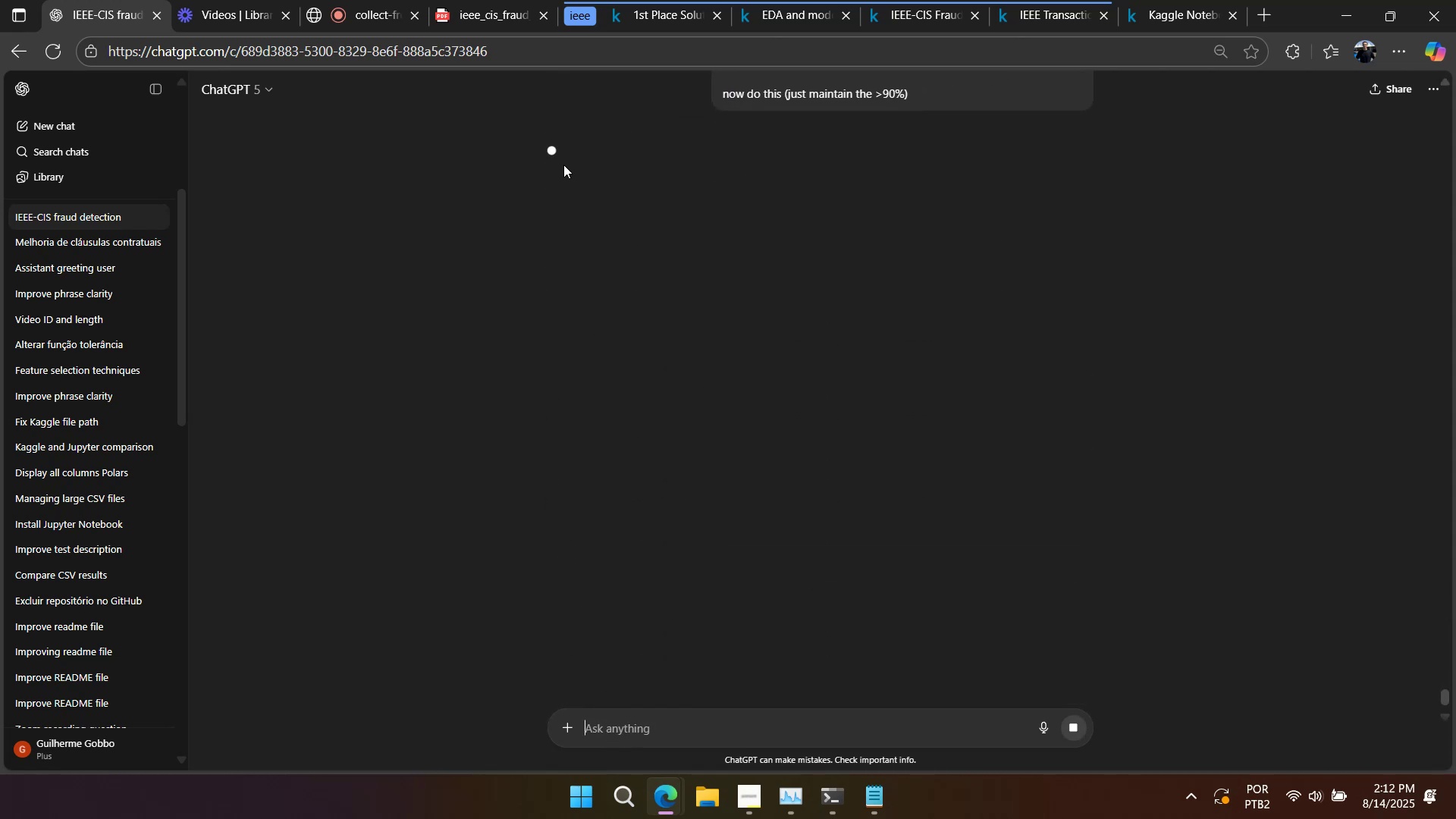 
left_click([384, 5])
 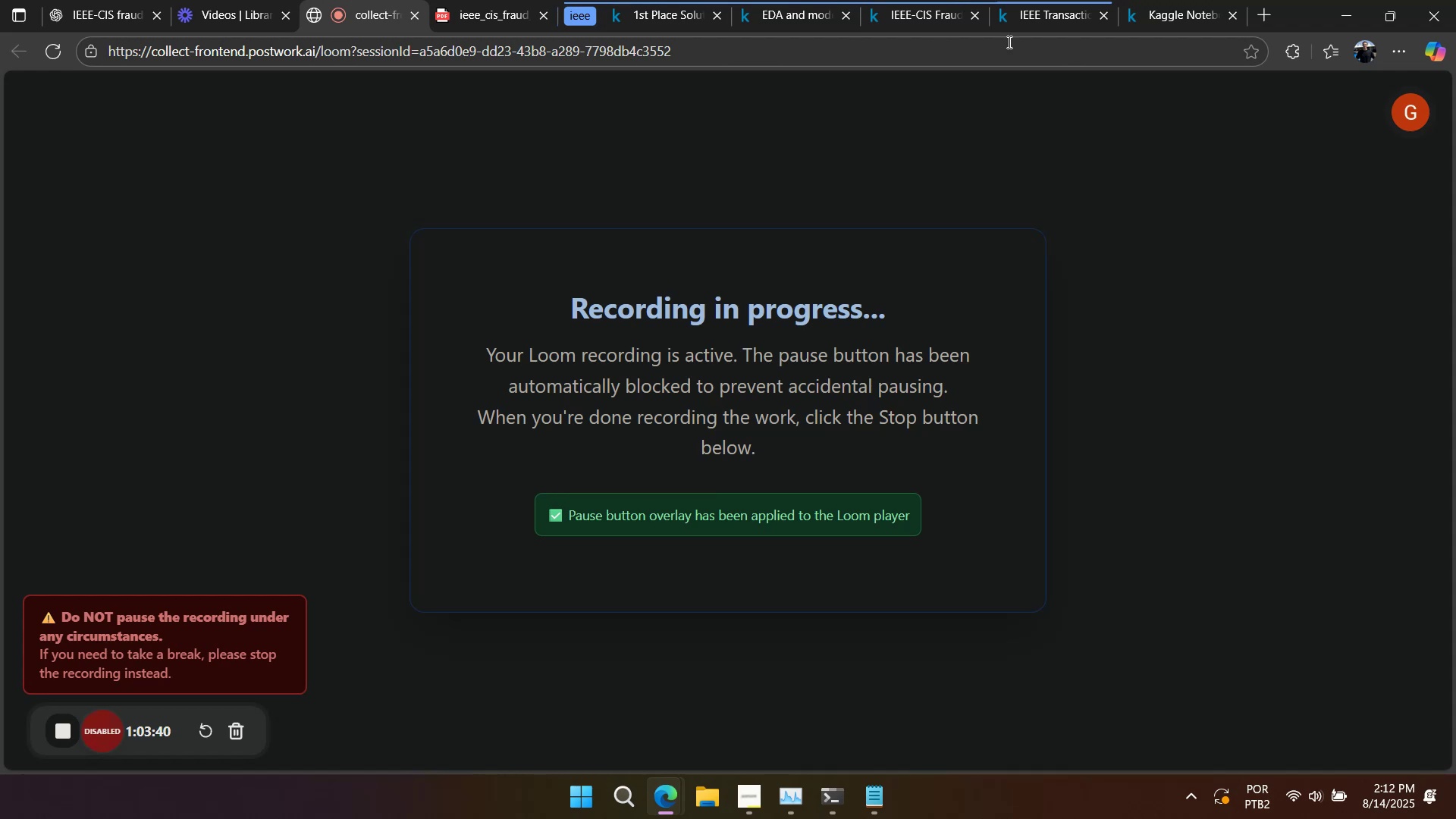 
left_click([1185, 22])
 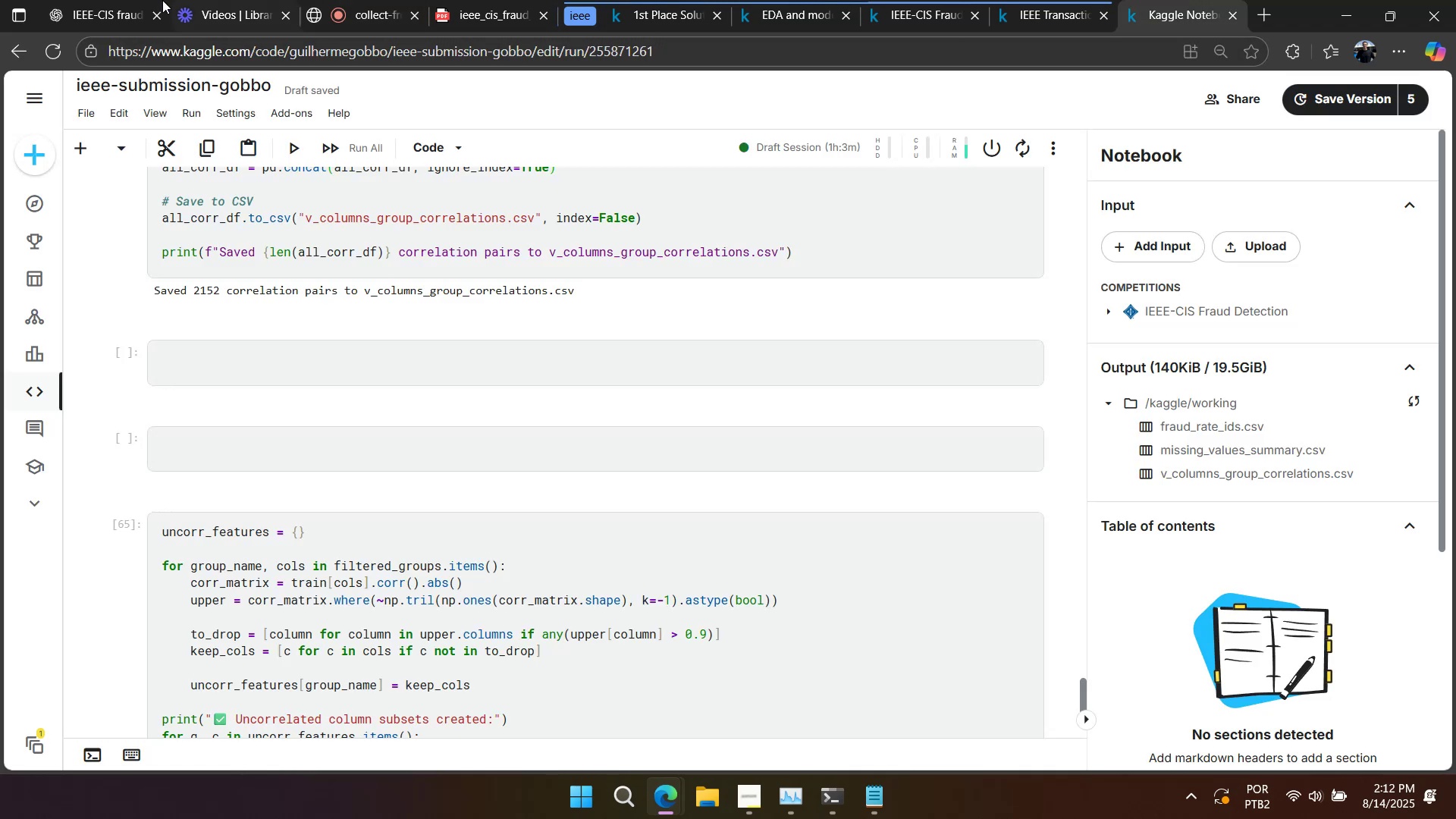 
left_click([140, 13])
 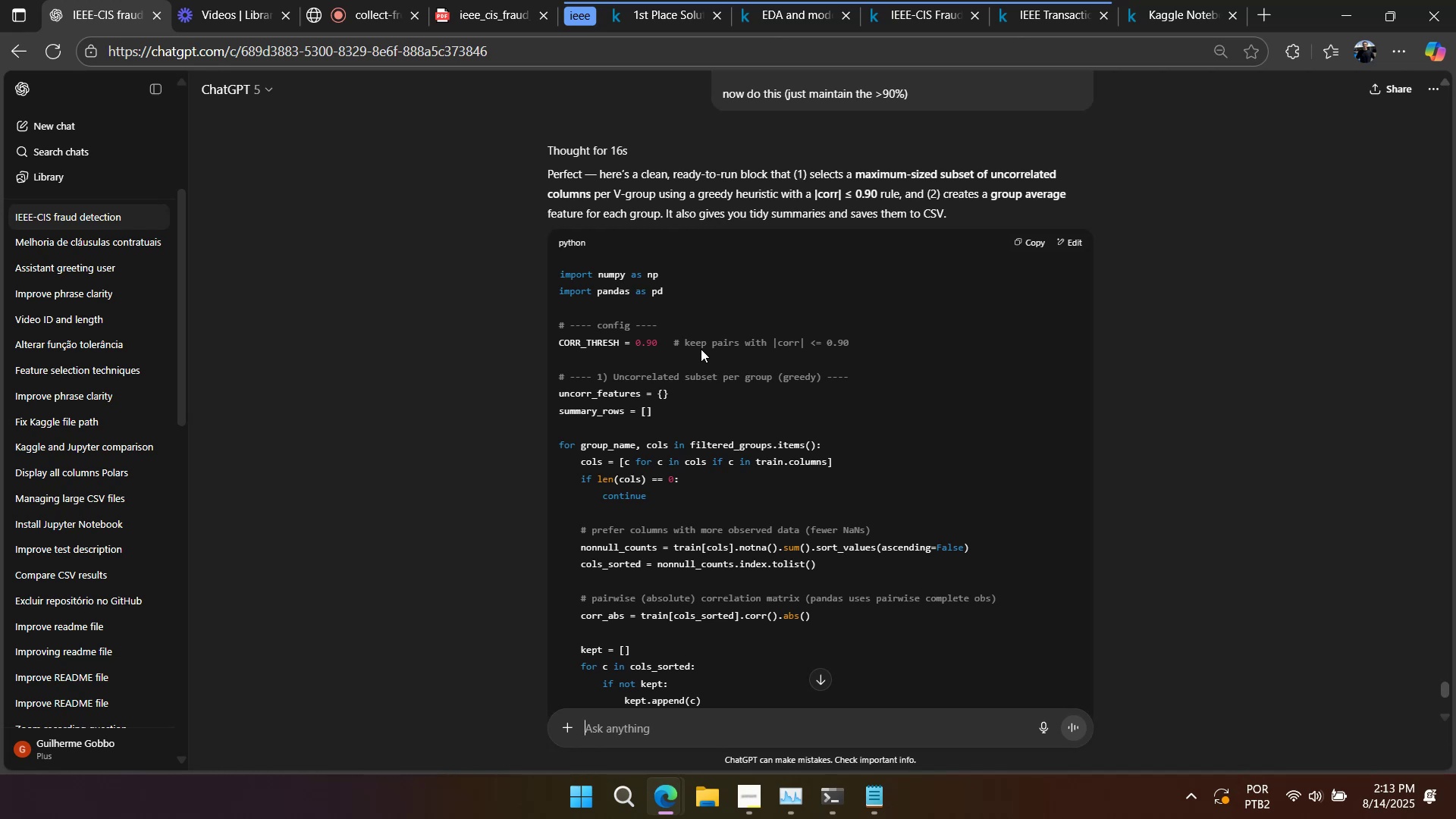 
wait(54.39)
 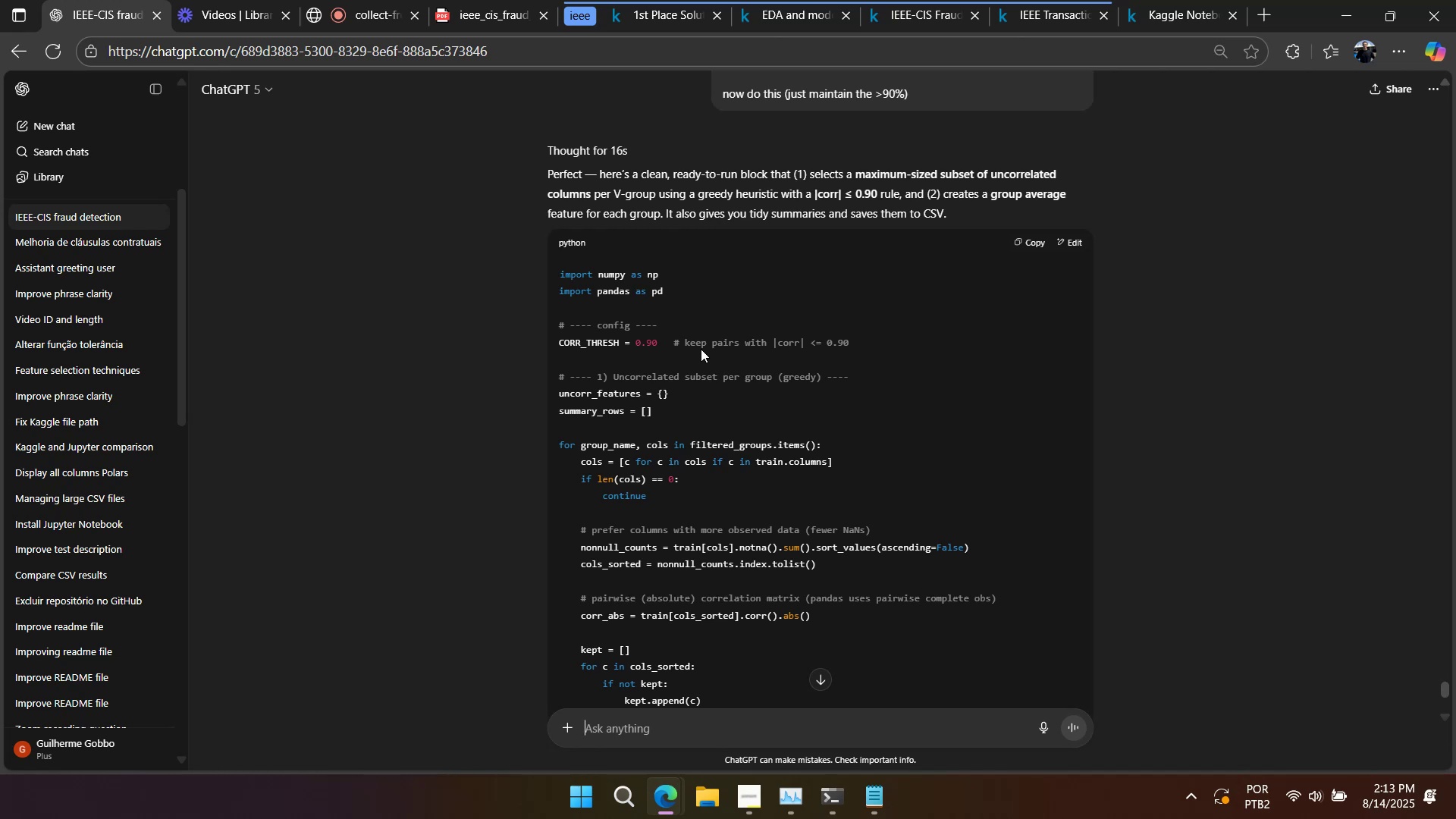 
scroll: coordinate [758, 376], scroll_direction: down, amount: 8.0
 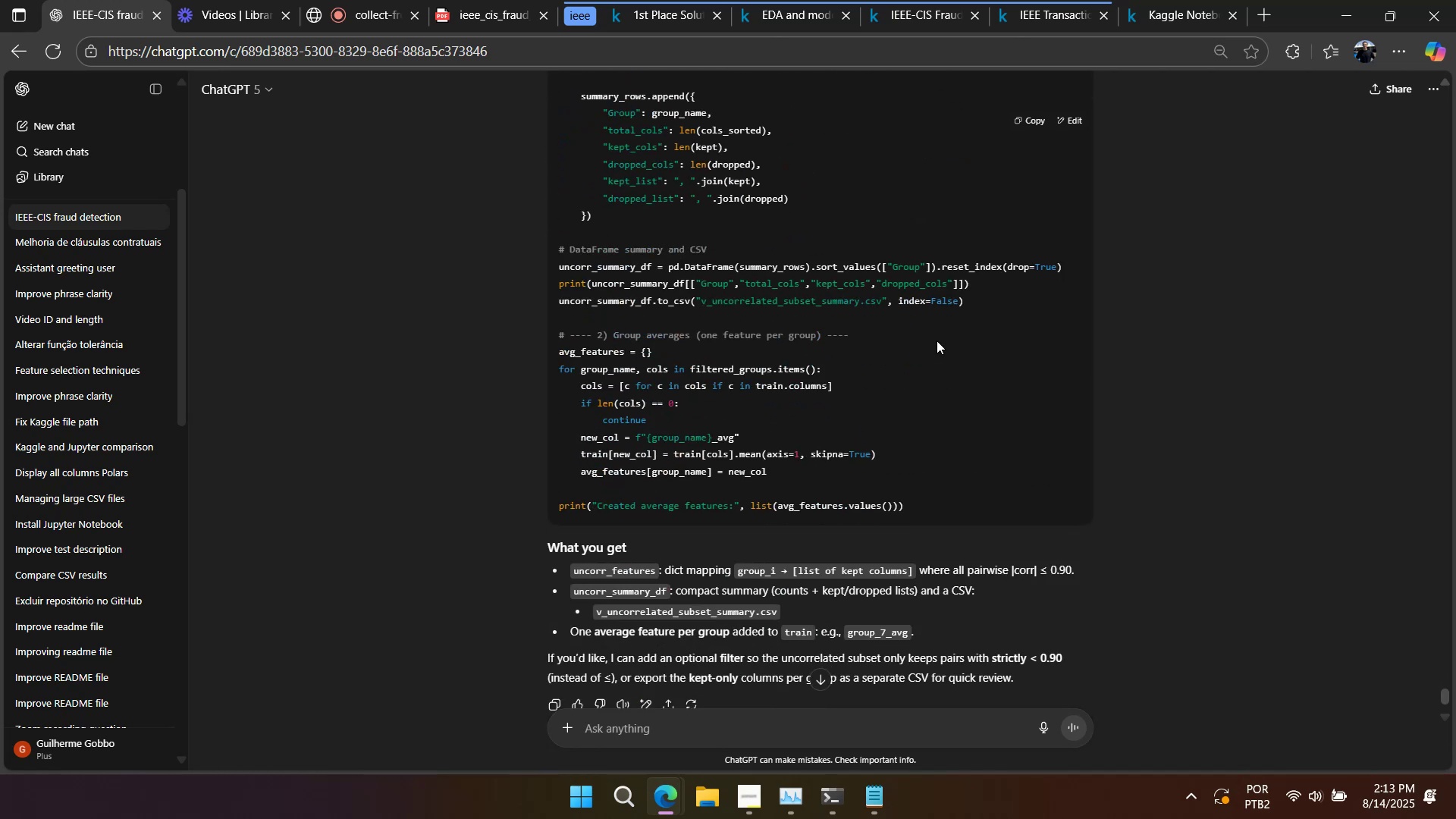 
right_click([937, 340])
 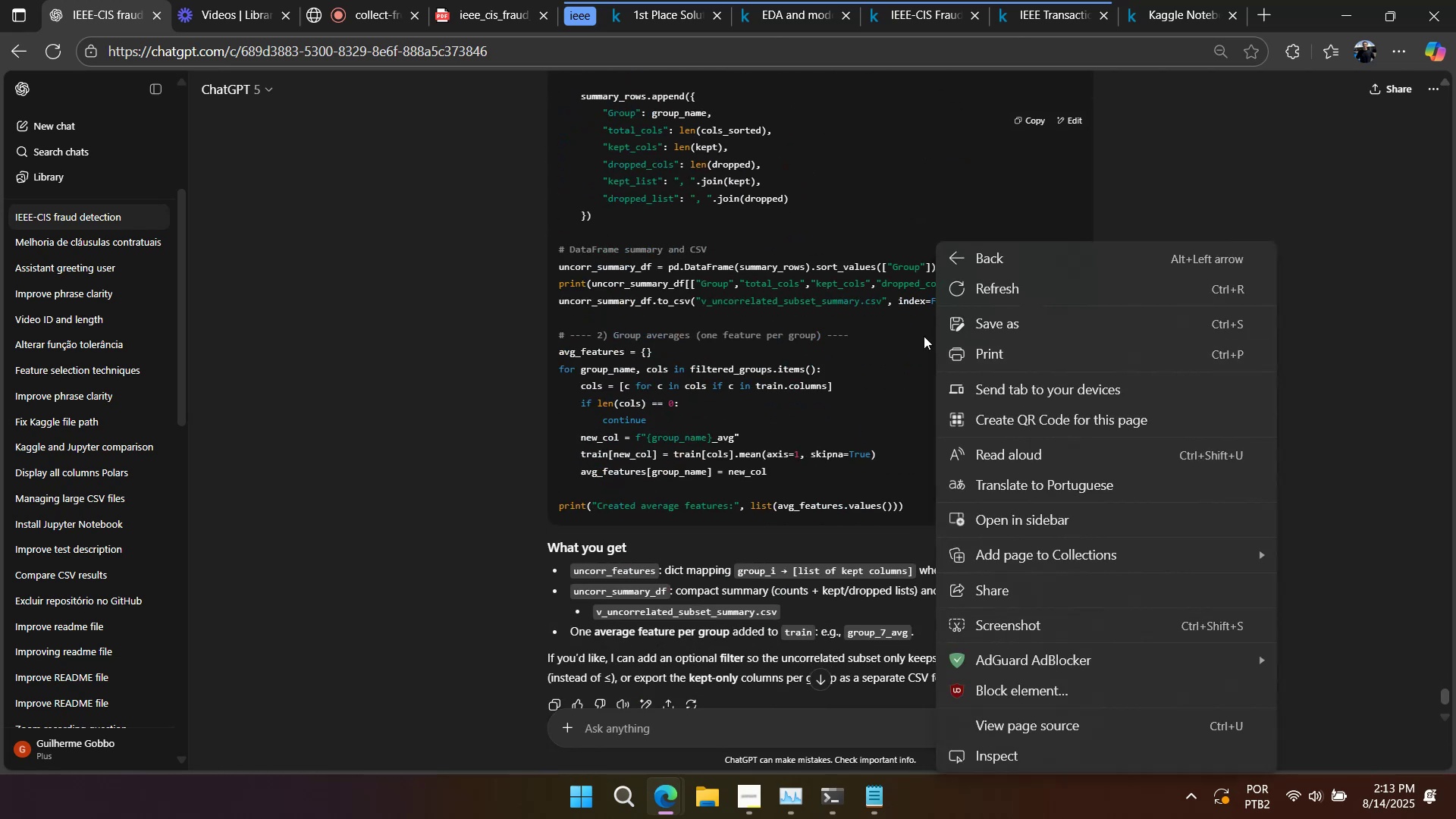 
left_click([920, 334])
 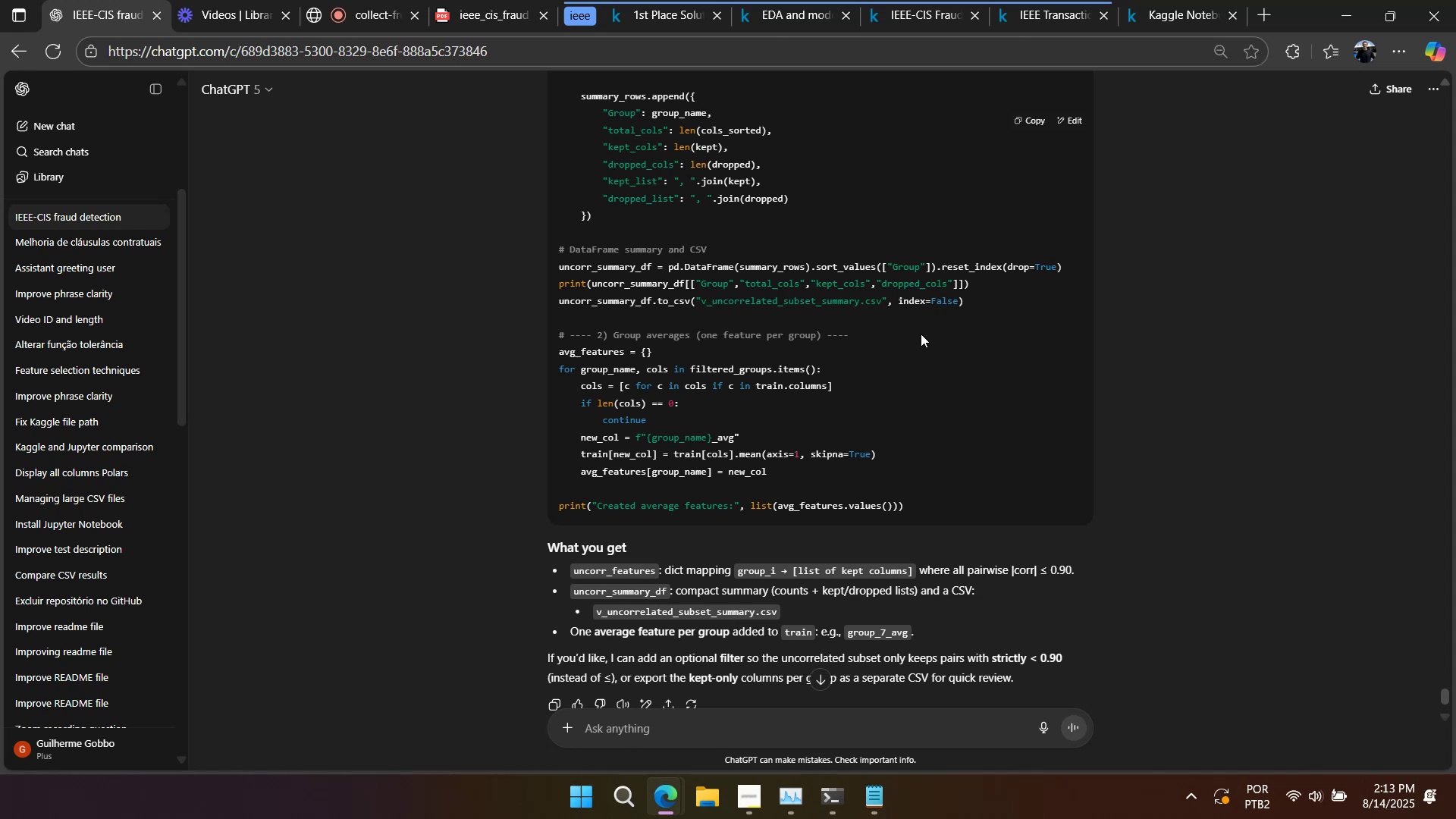 
left_click([893, 323])
 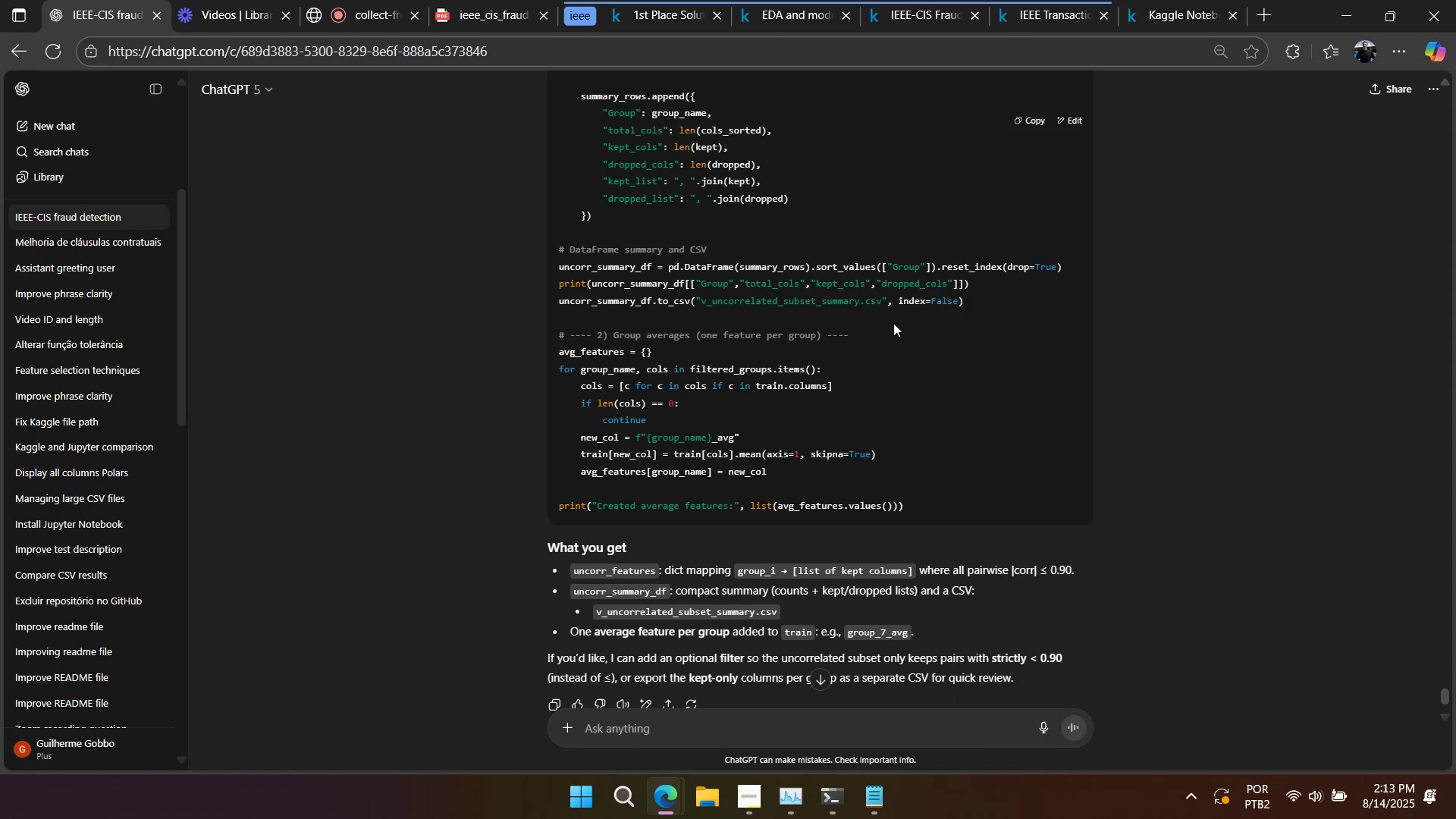 
scroll: coordinate [893, 323], scroll_direction: down, amount: 3.0
 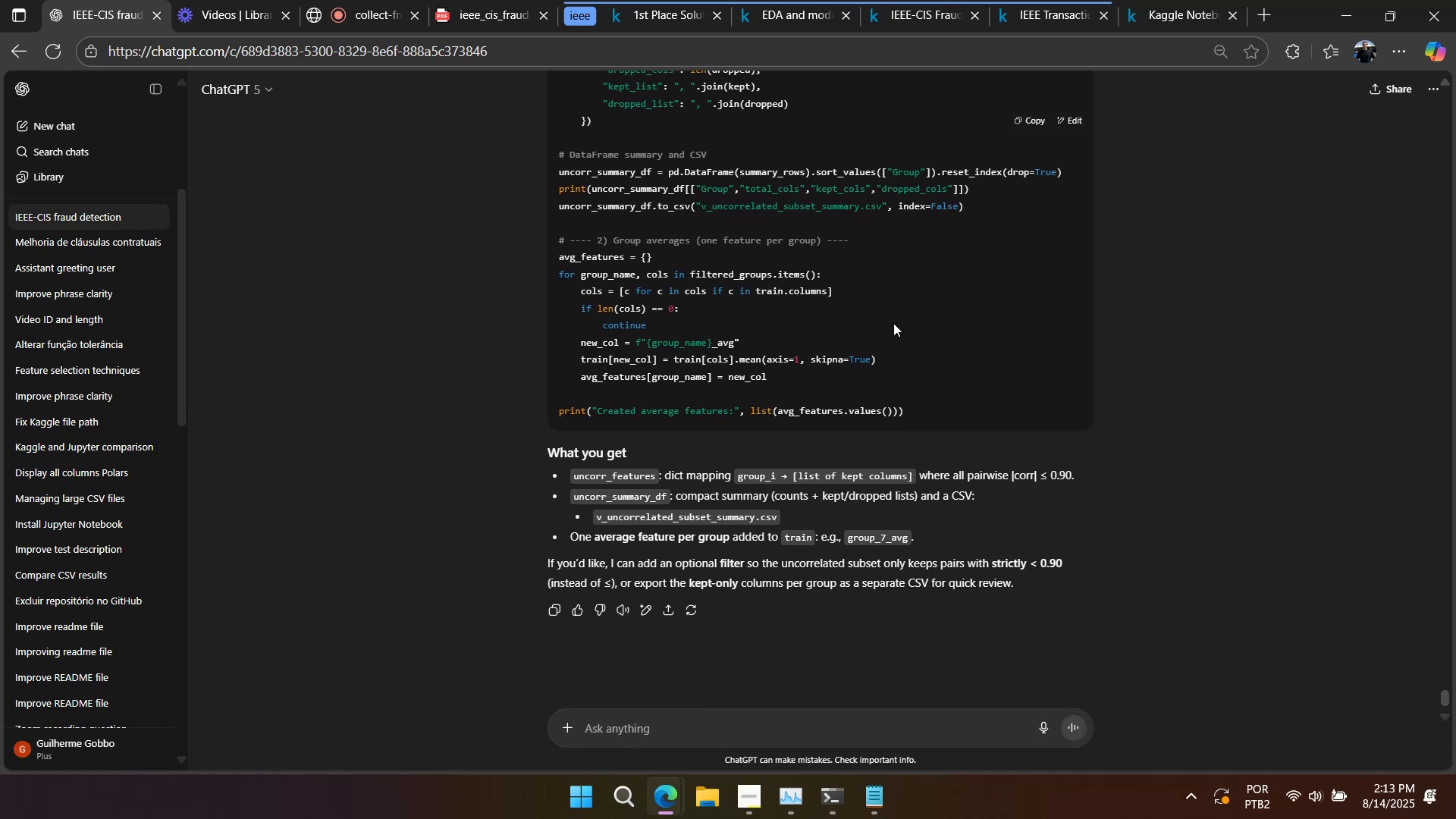 
wait(8.4)
 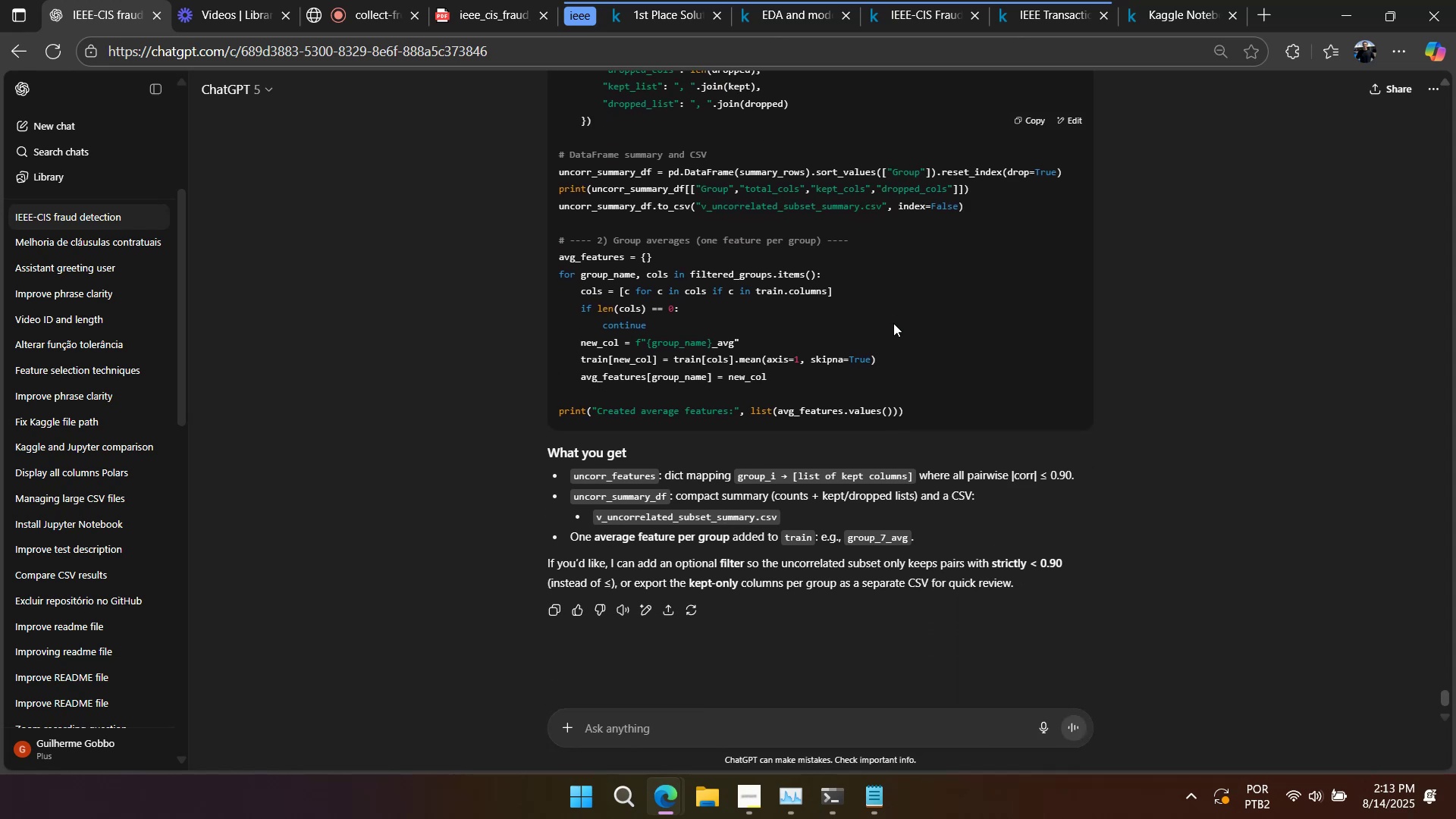 
scroll: coordinate [840, 375], scroll_direction: up, amount: 10.0
 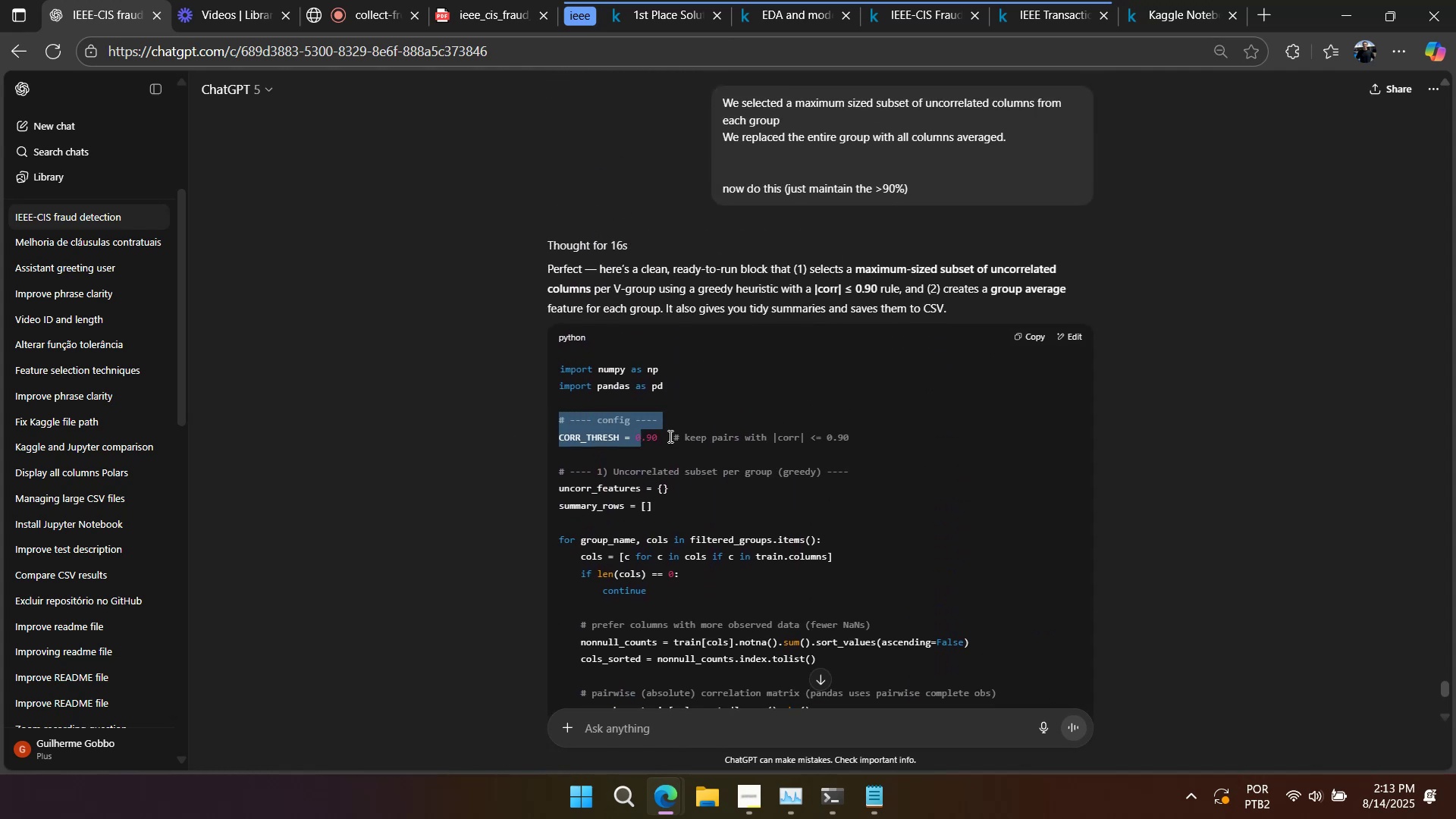 
scroll: coordinate [855, 454], scroll_direction: down, amount: 8.0
 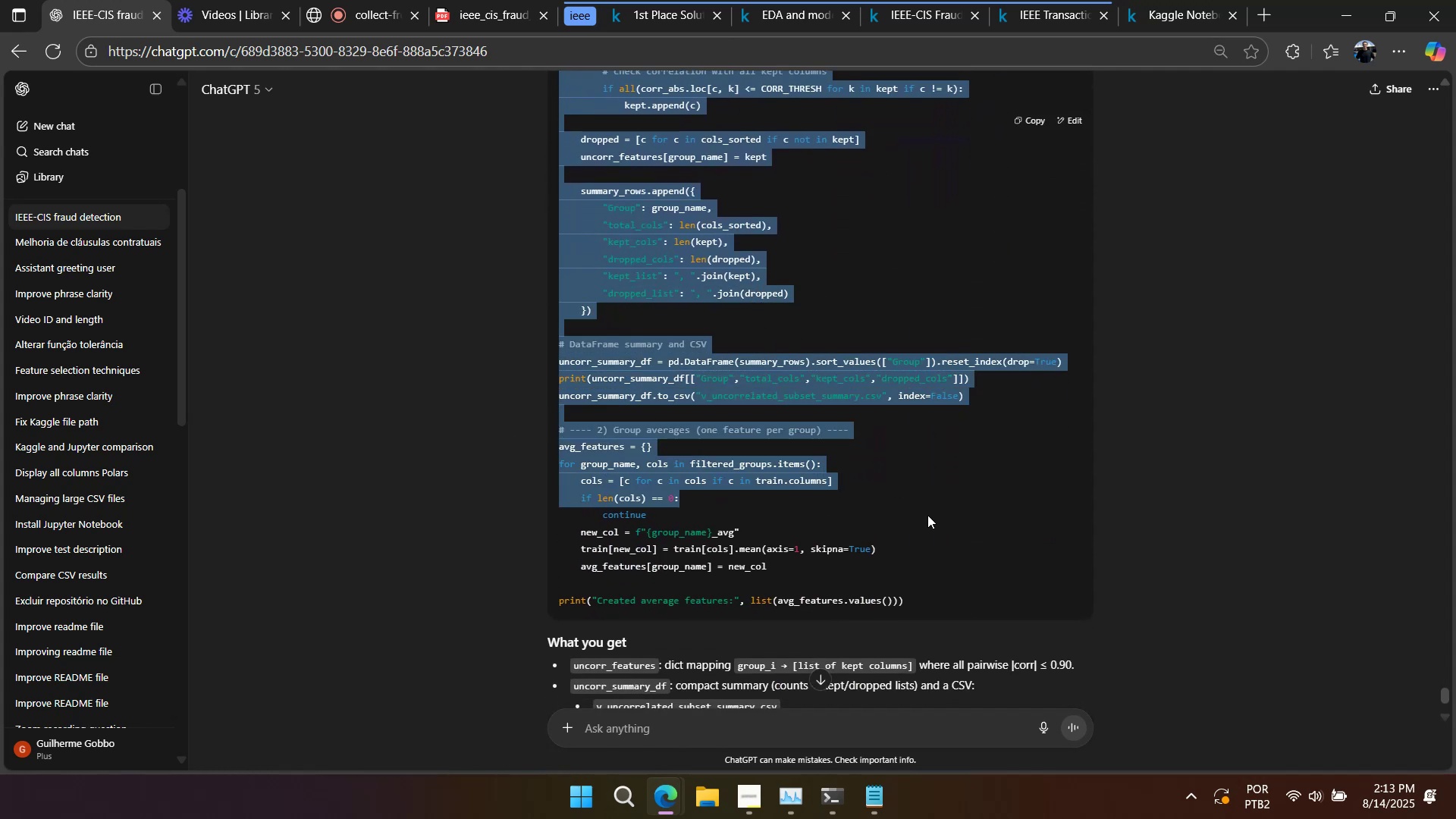 
key(Control+C)
 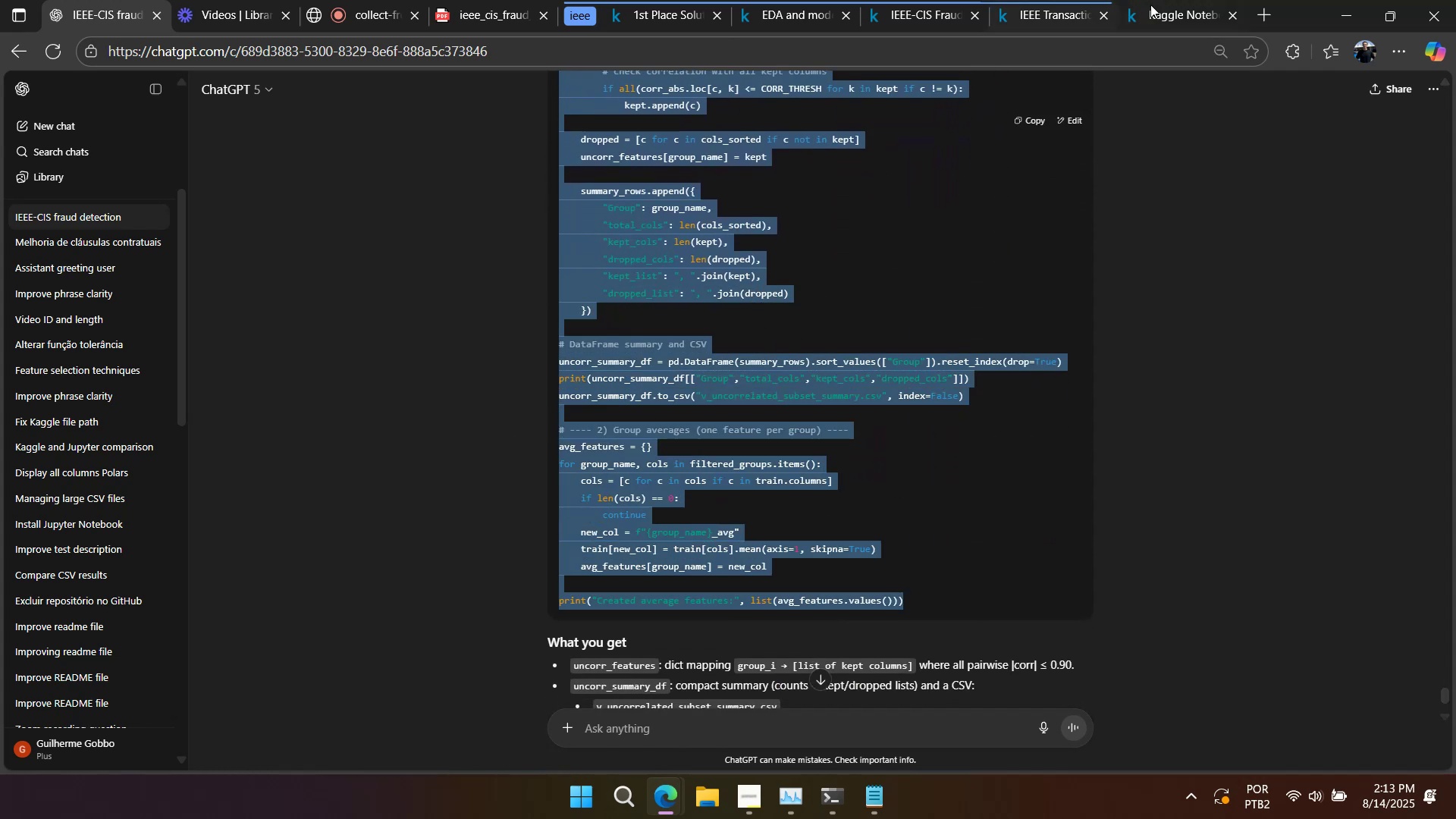 
left_click([1178, 10])
 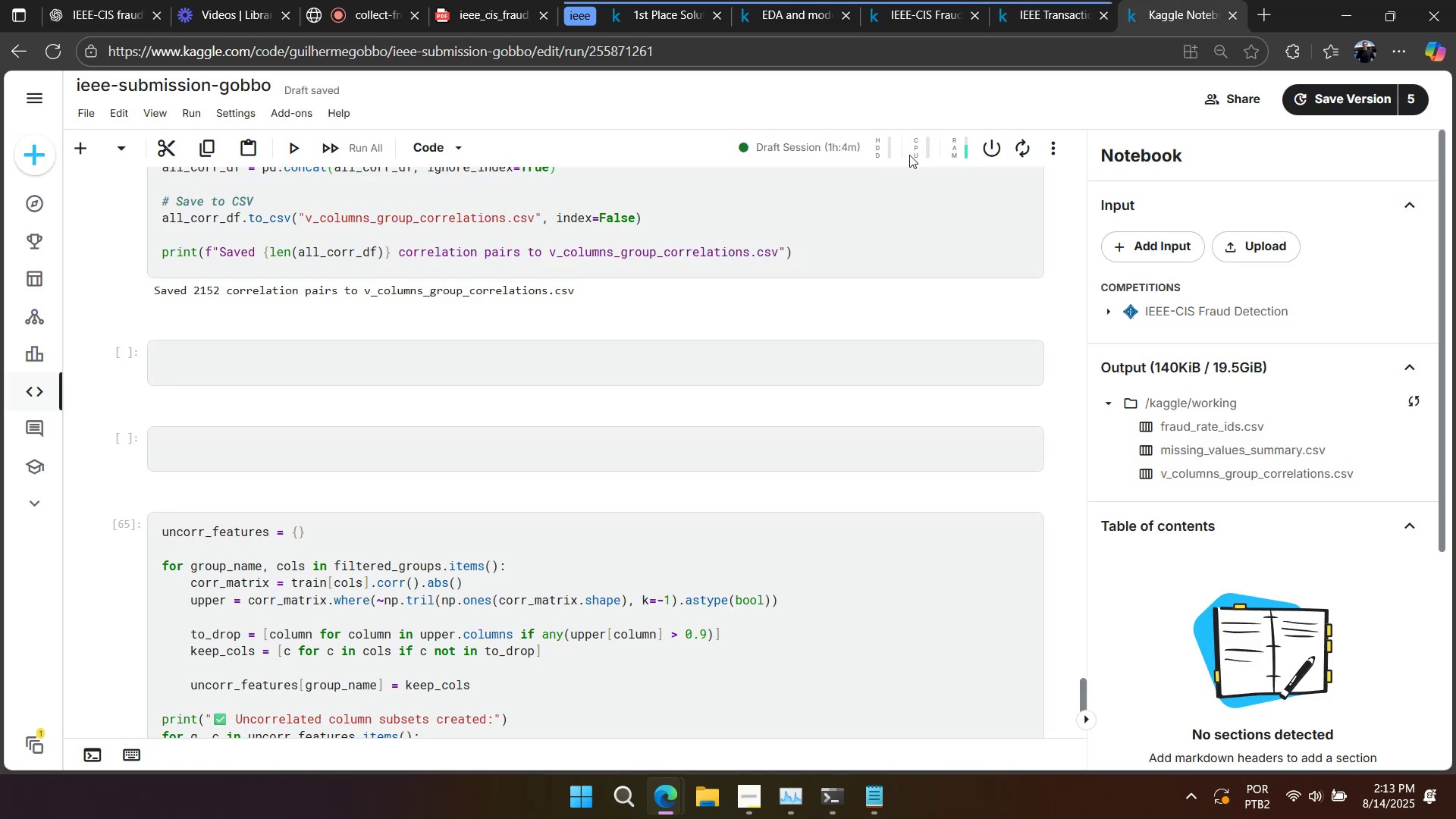 
scroll: coordinate [615, 381], scroll_direction: down, amount: 6.0
 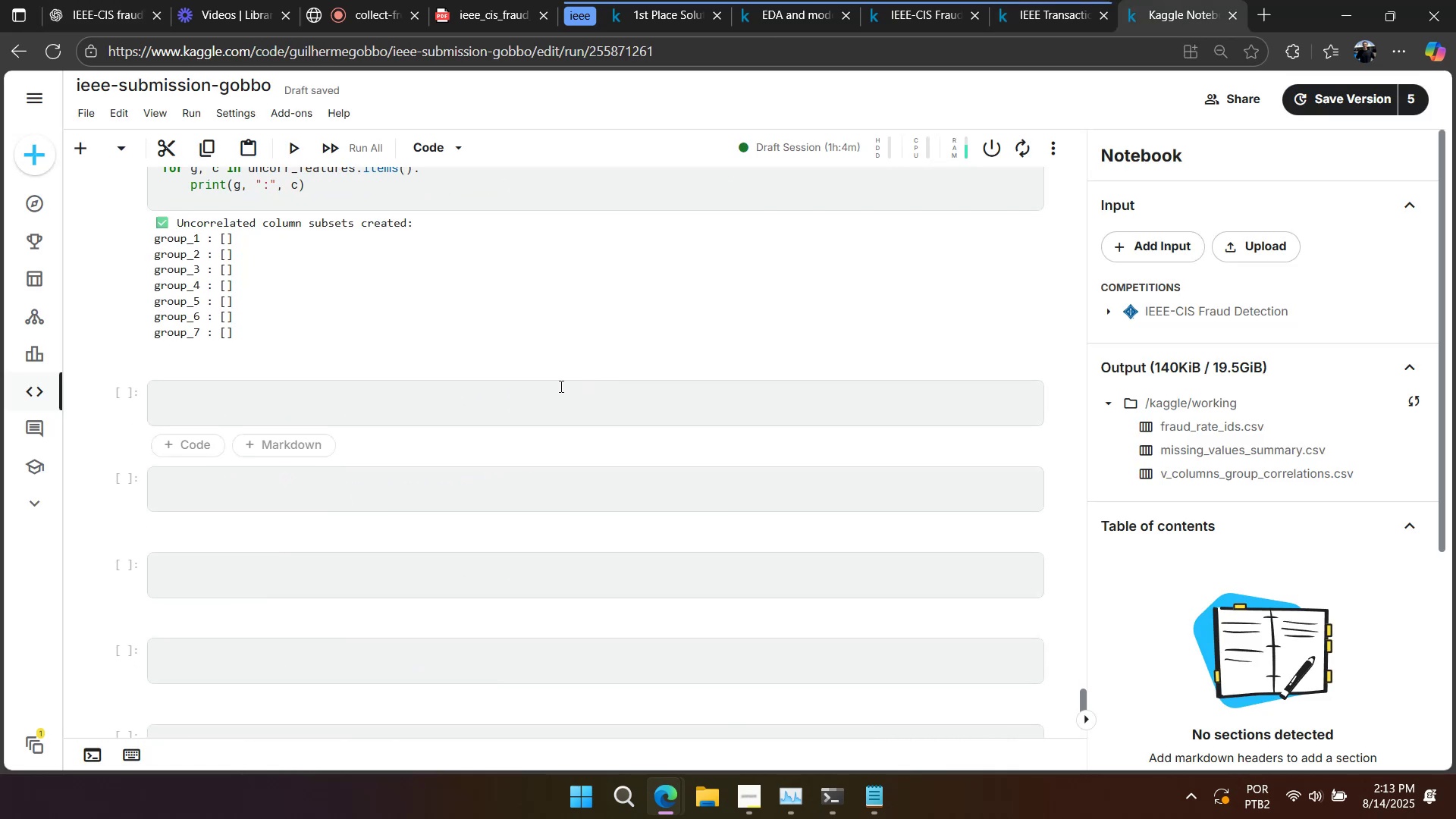 
left_click([474, 405])
 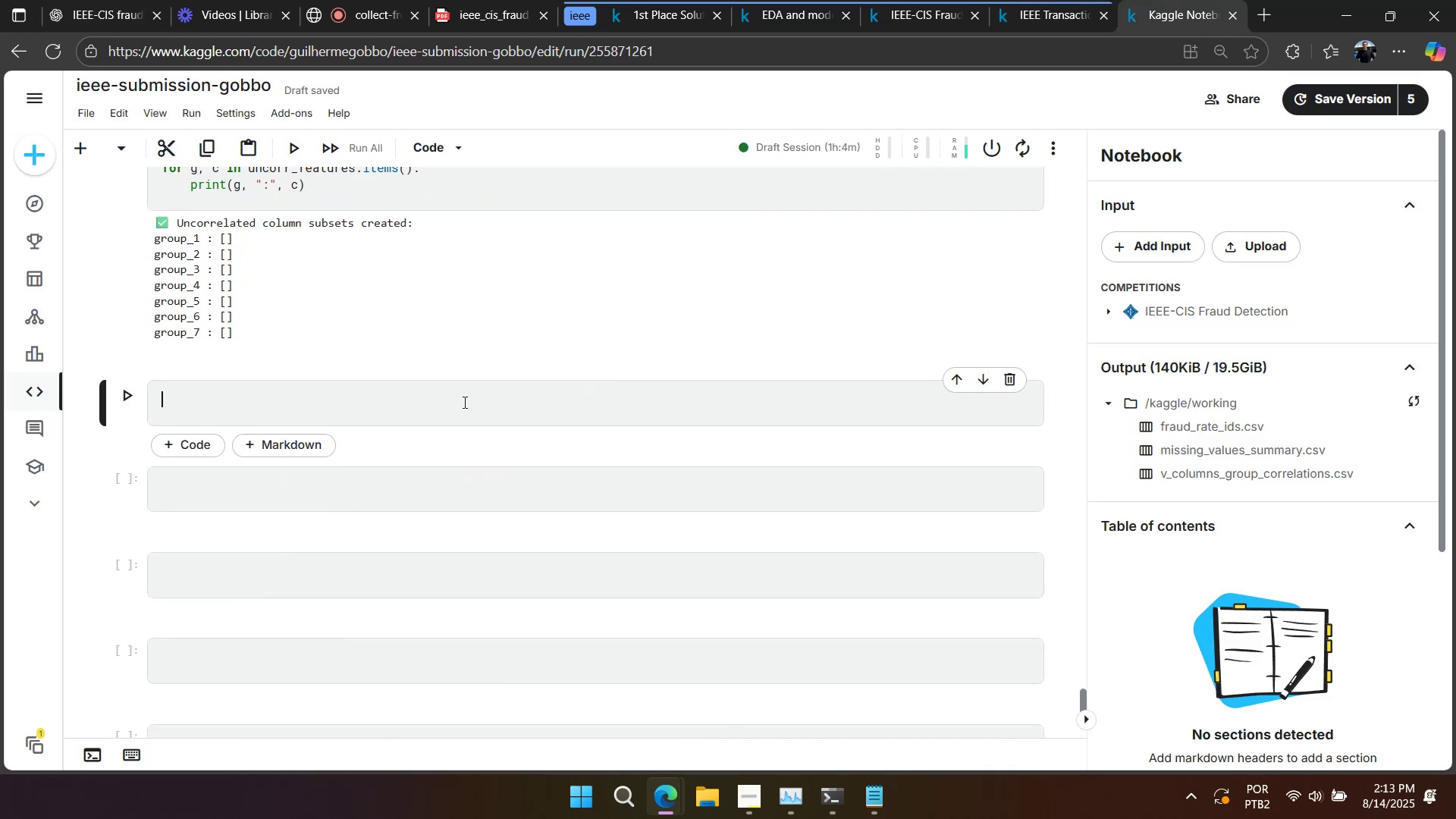 
scroll: coordinate [444, 416], scroll_direction: up, amount: 4.0
 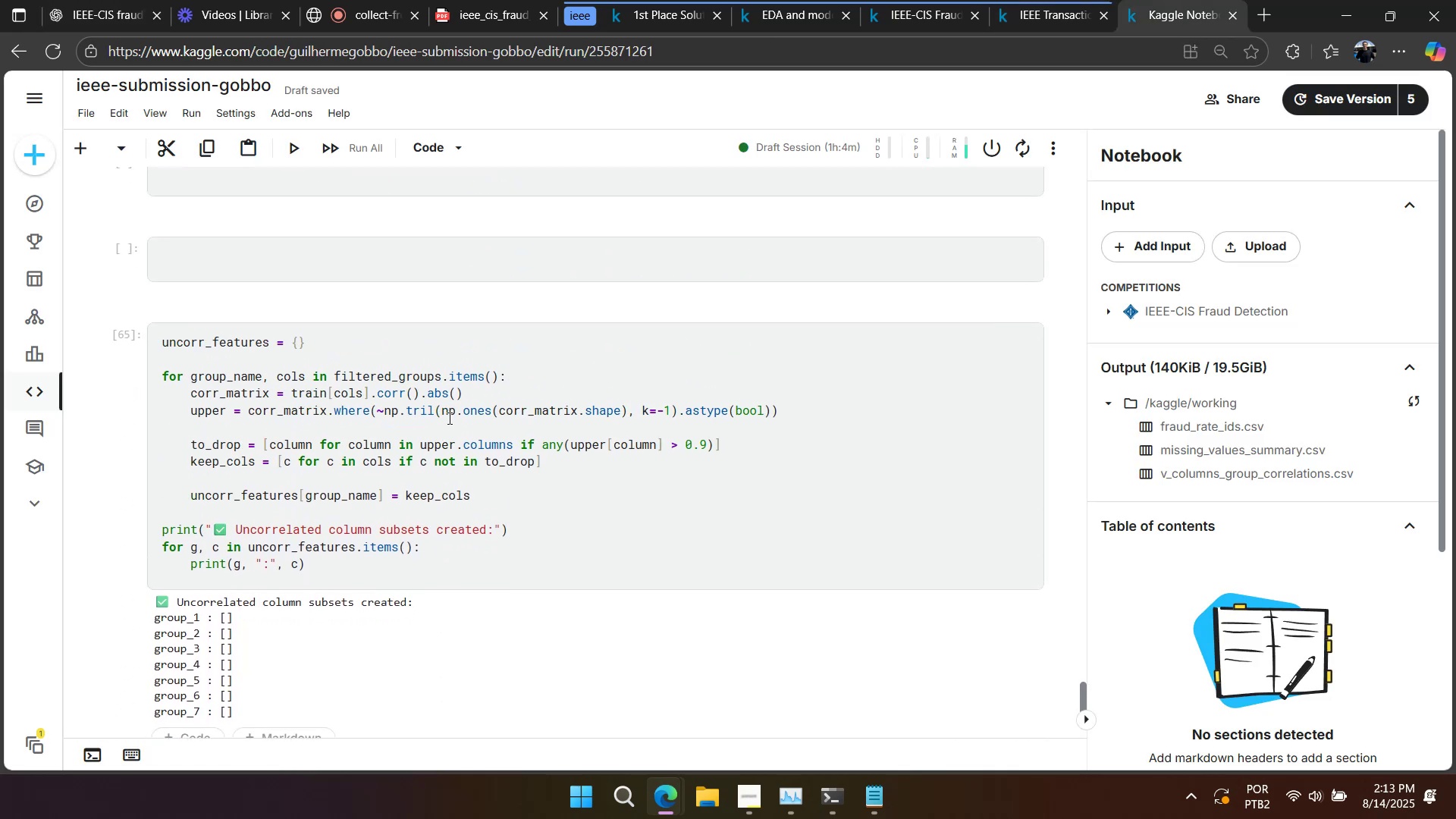 
left_click([476, 426])
 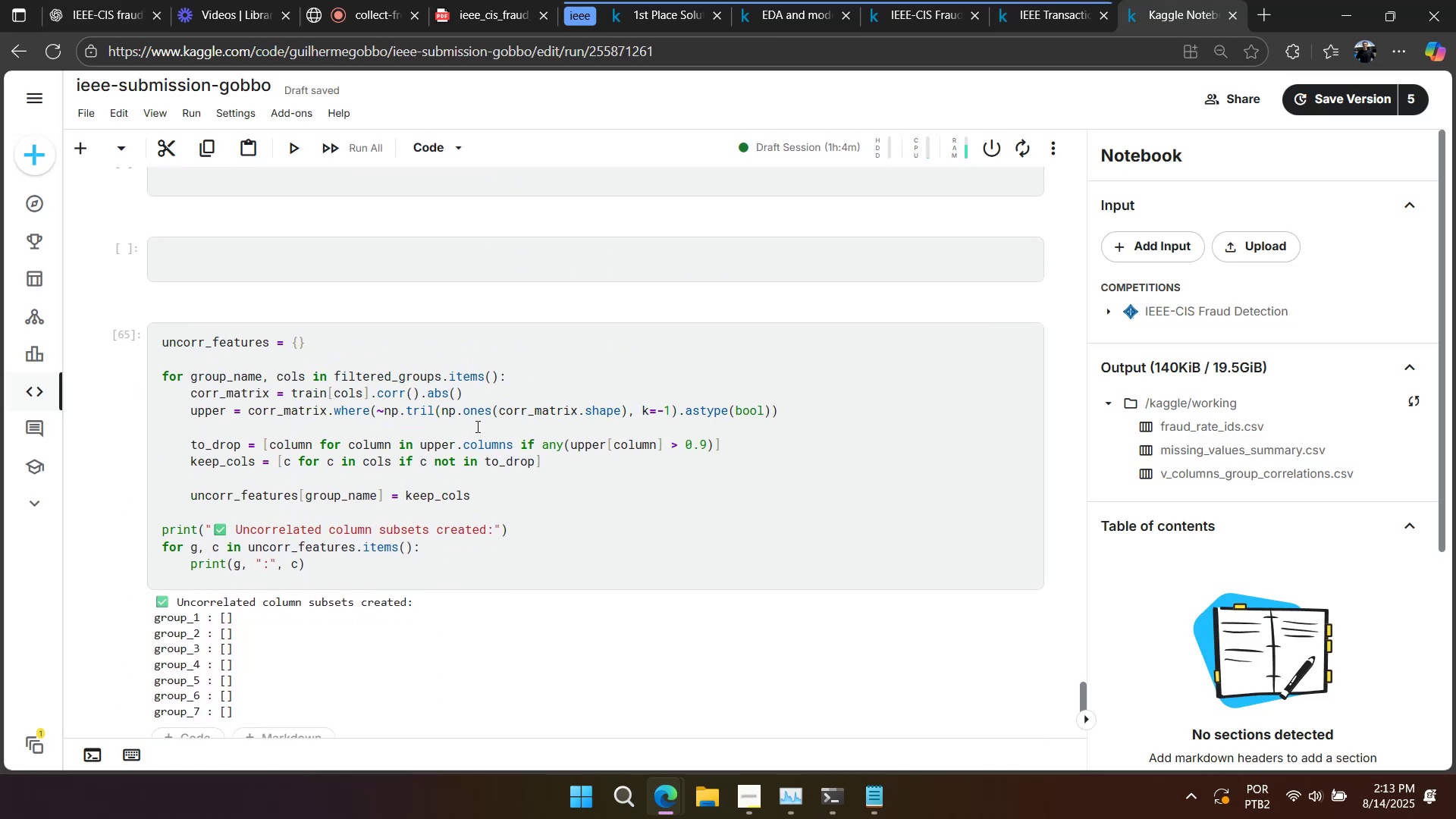 
key(Control+A)
 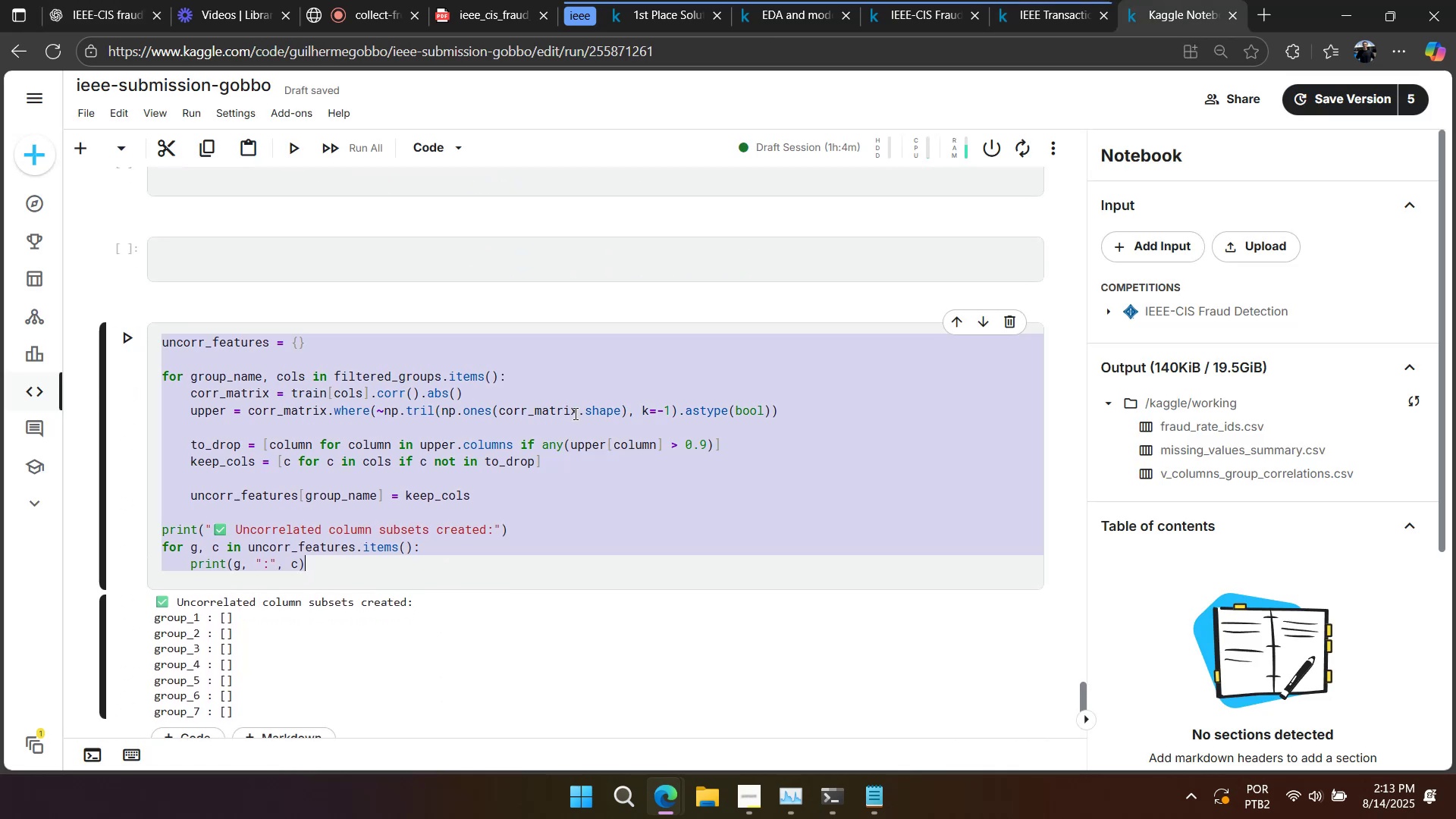 
key(Control+V)
 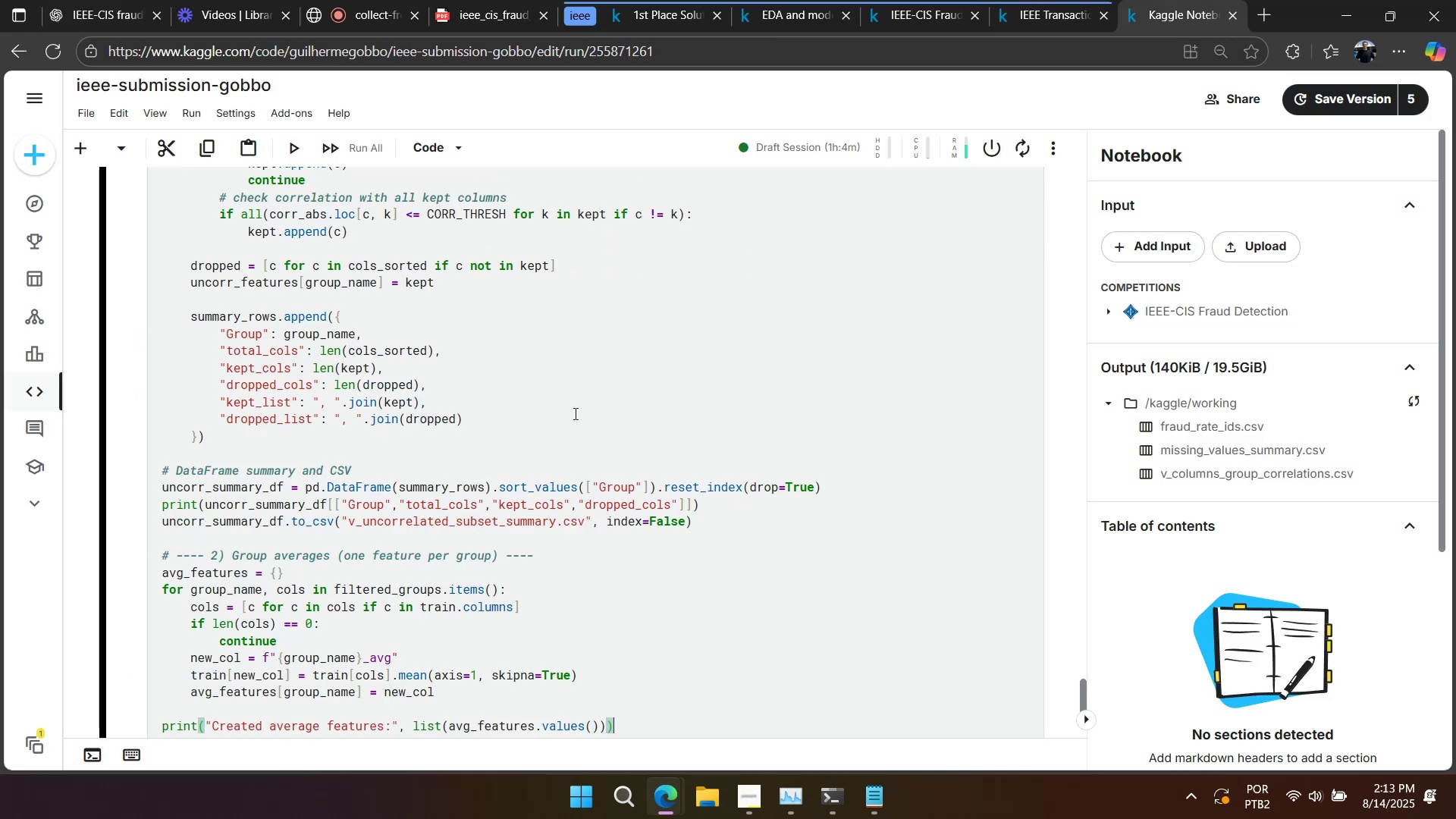 
scroll: coordinate [526, 322], scroll_direction: up, amount: 4.0
 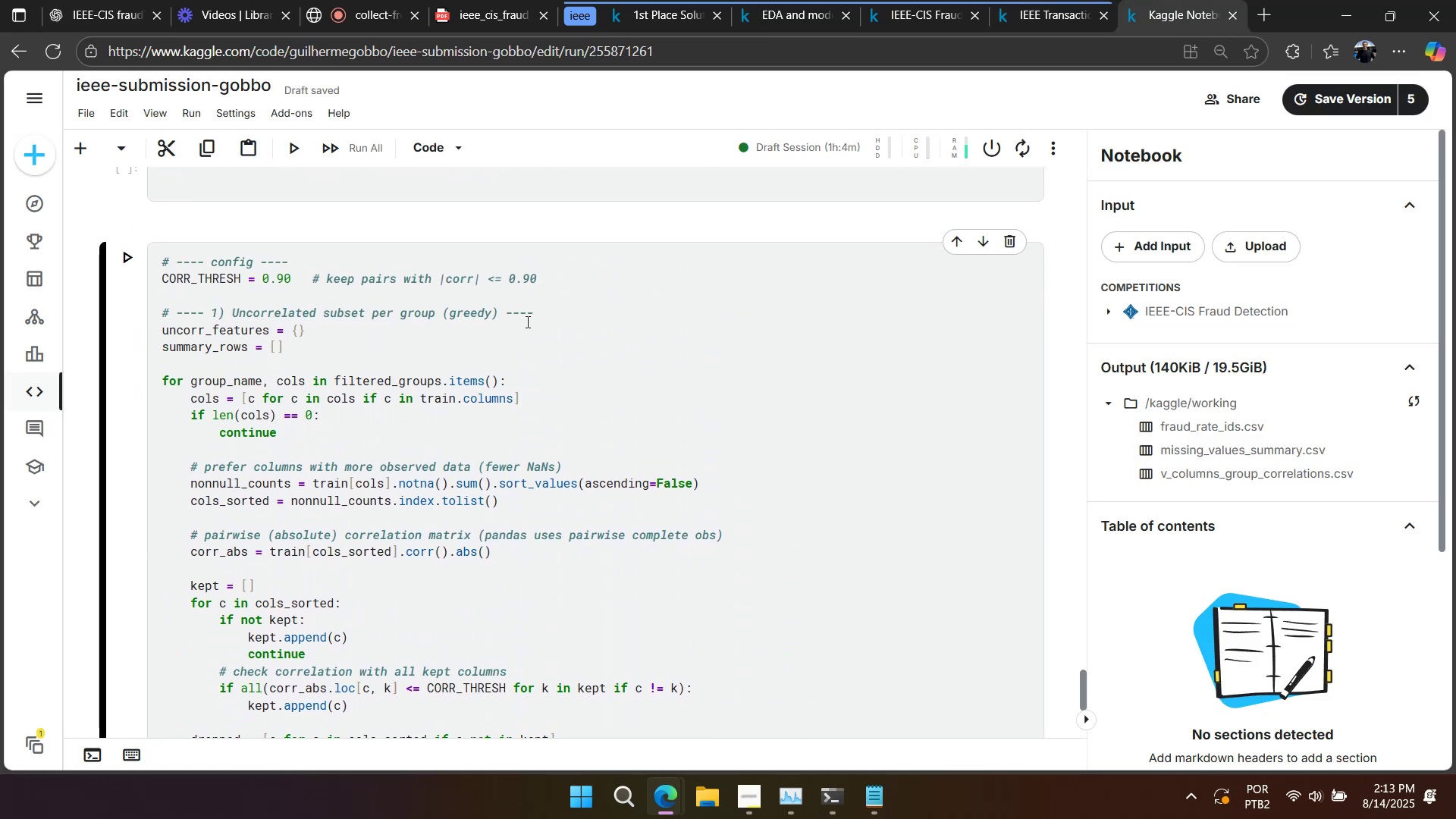 
scroll: coordinate [533, 324], scroll_direction: down, amount: 7.0
 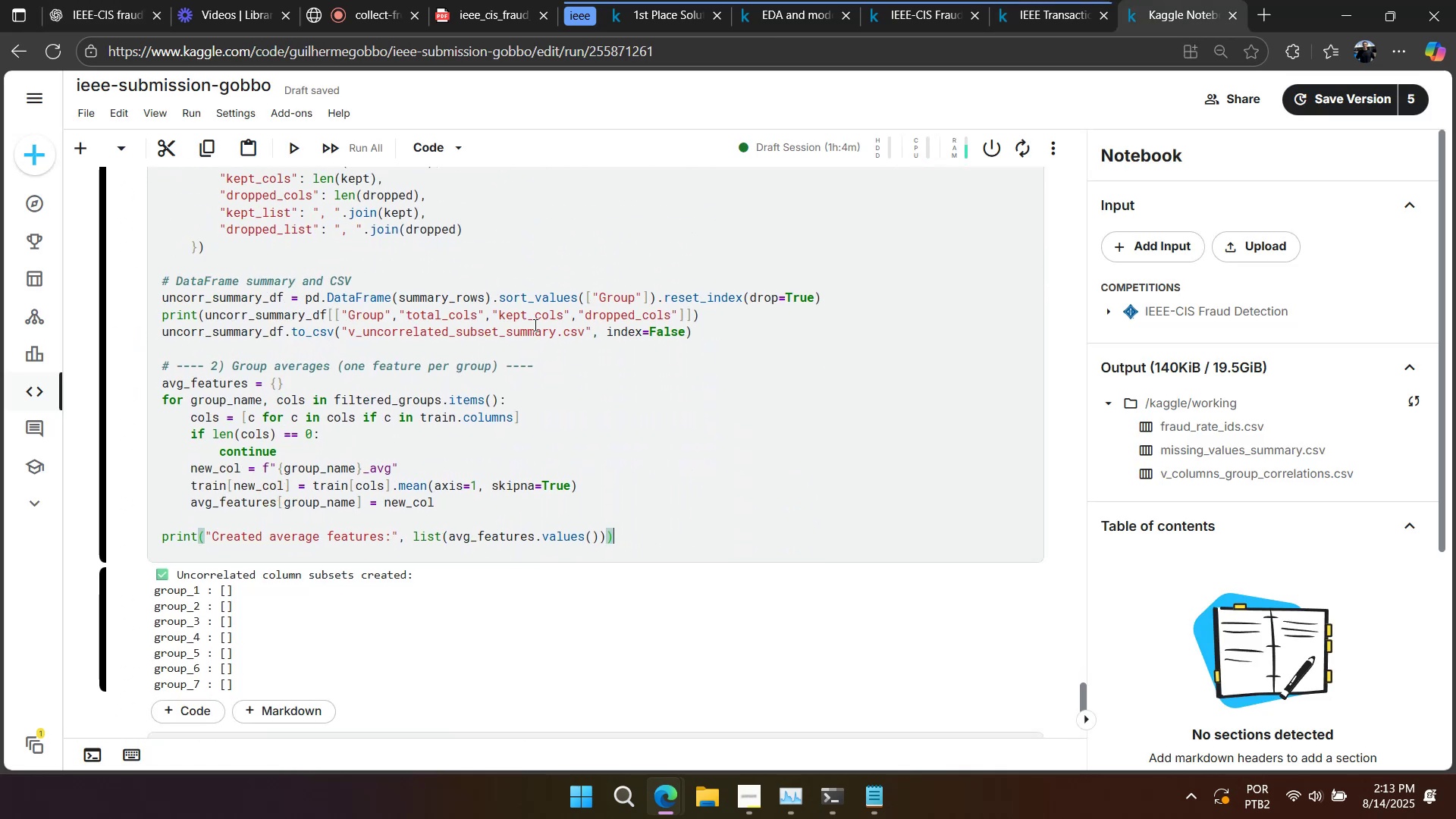 
left_click([548, 325])
 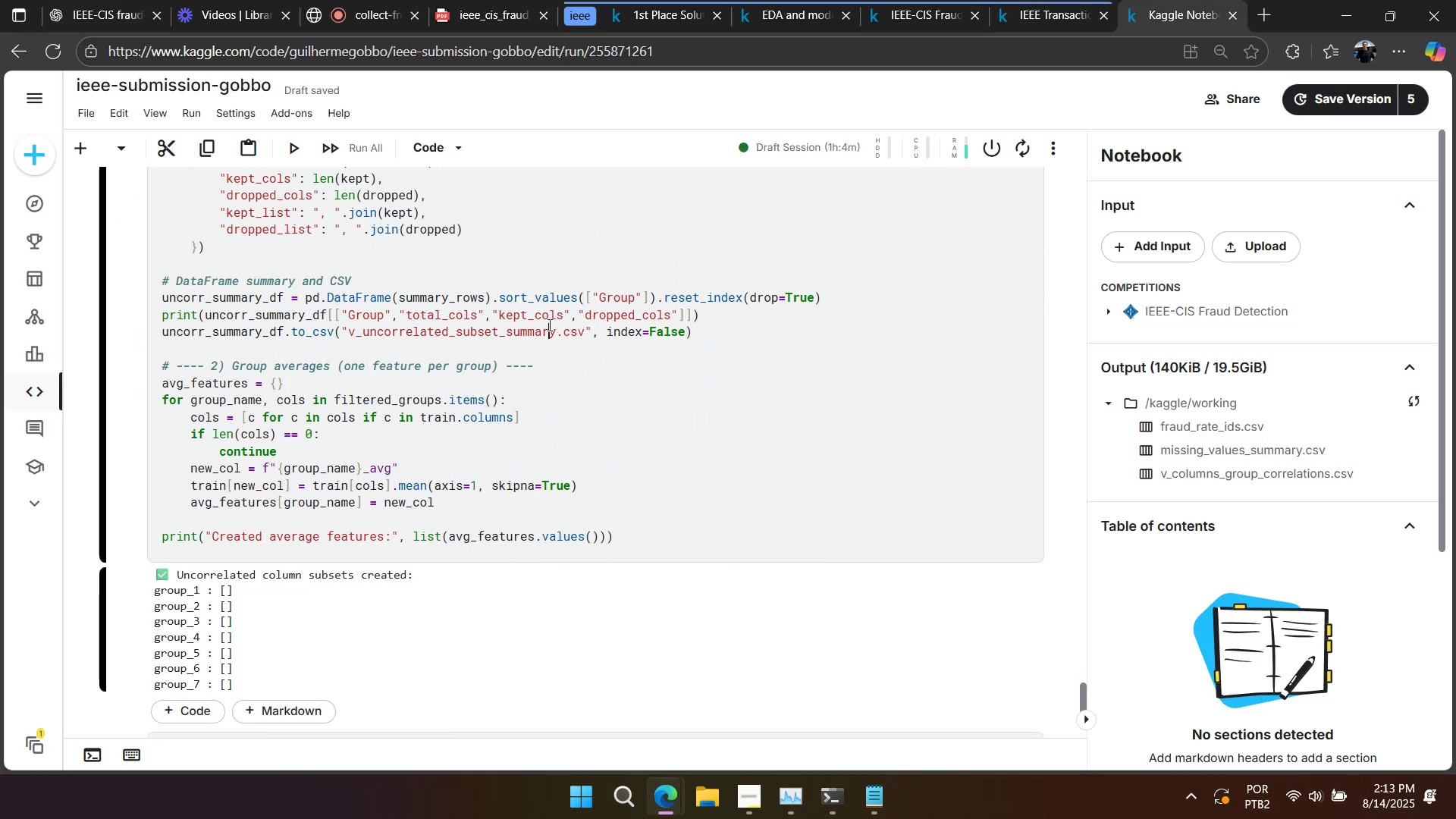 
key(Shift+Enter)
 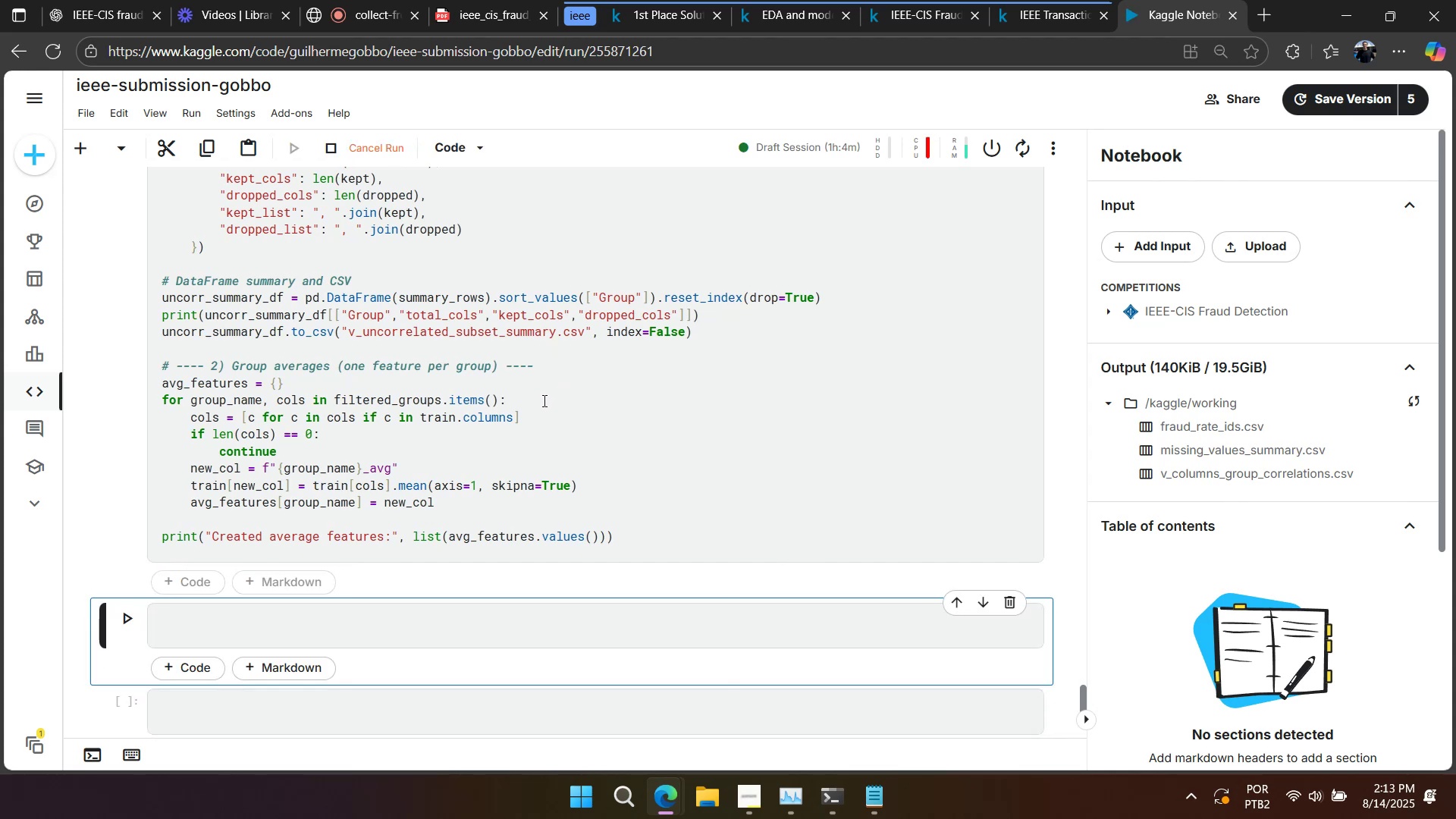 
scroll: coordinate [376, 366], scroll_direction: up, amount: 7.0
 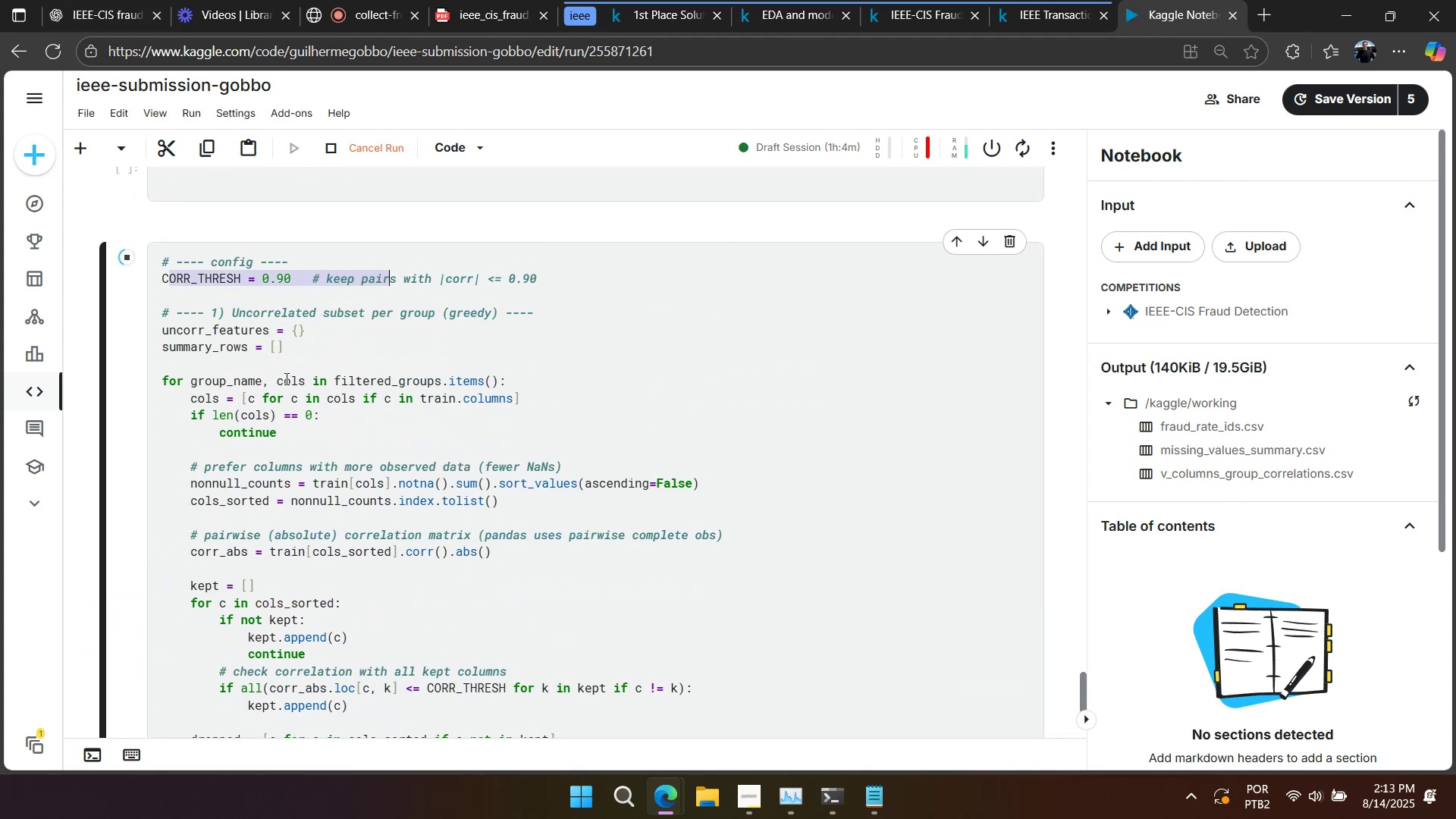 
left_click_drag(start_coordinate=[193, 387], to_coordinate=[302, 404])
 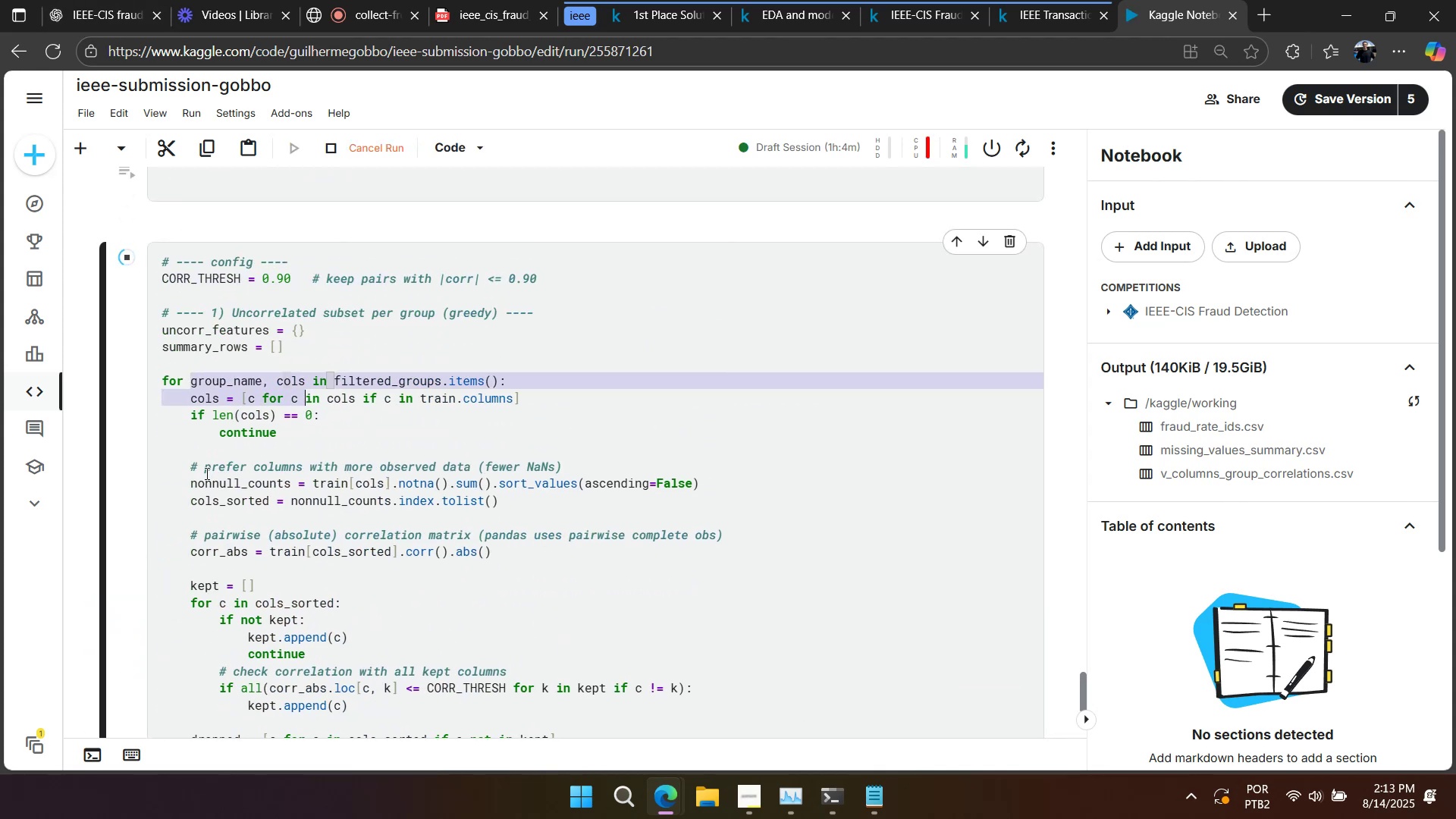 
left_click_drag(start_coordinate=[190, 472], to_coordinate=[577, 470])
 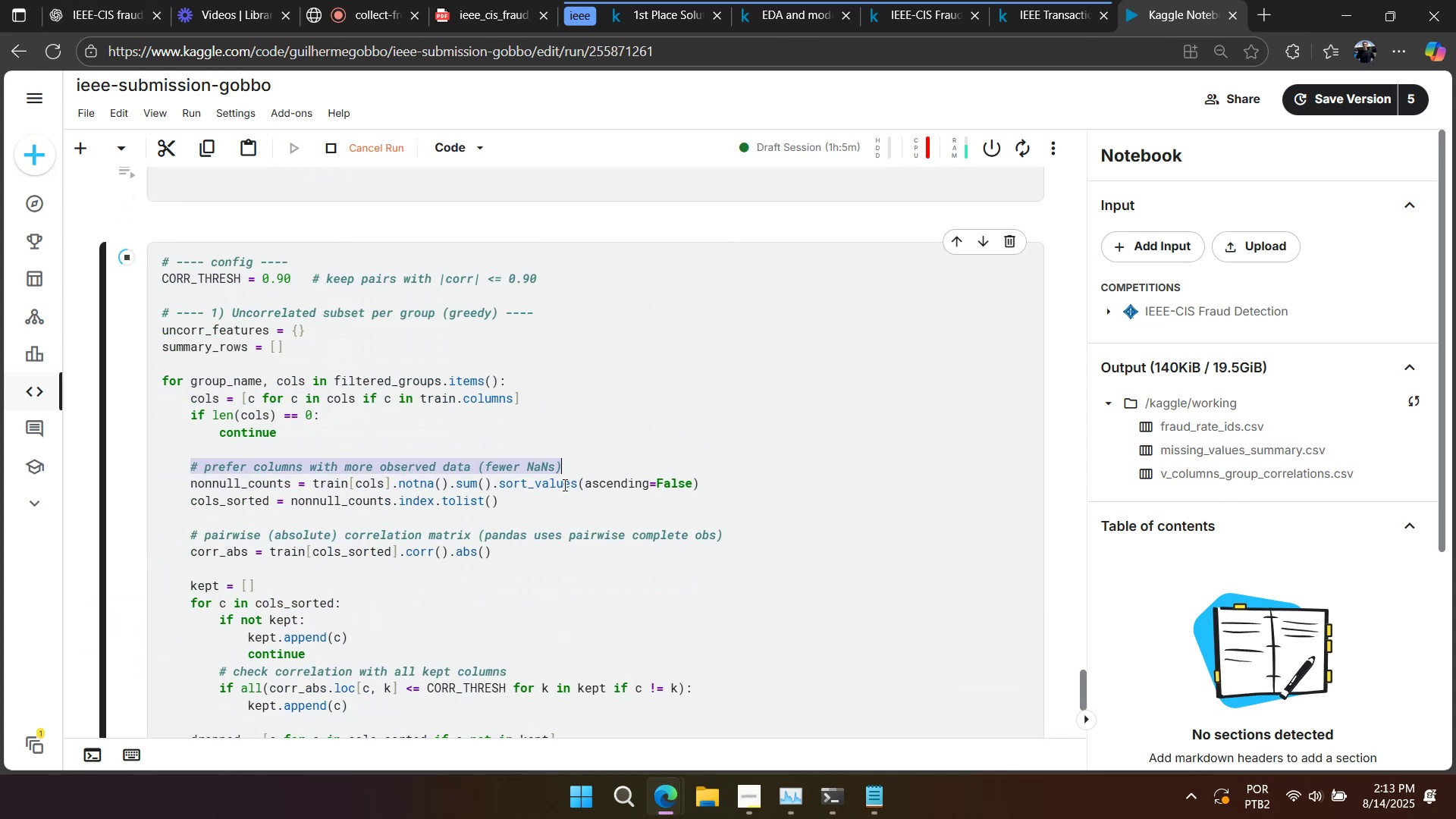 
scroll: coordinate [514, 515], scroll_direction: down, amount: 2.0
 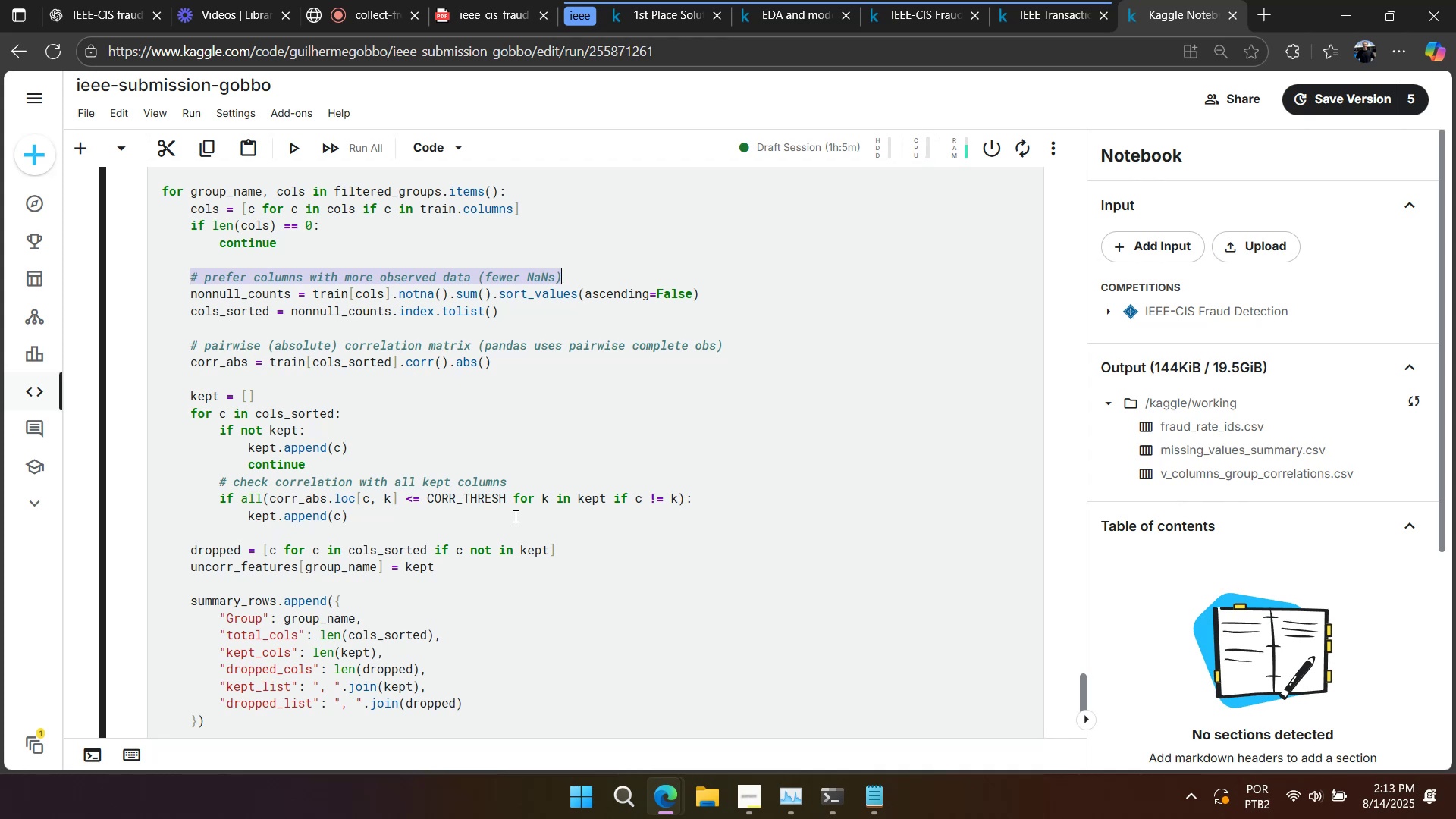 
wait(7.17)
 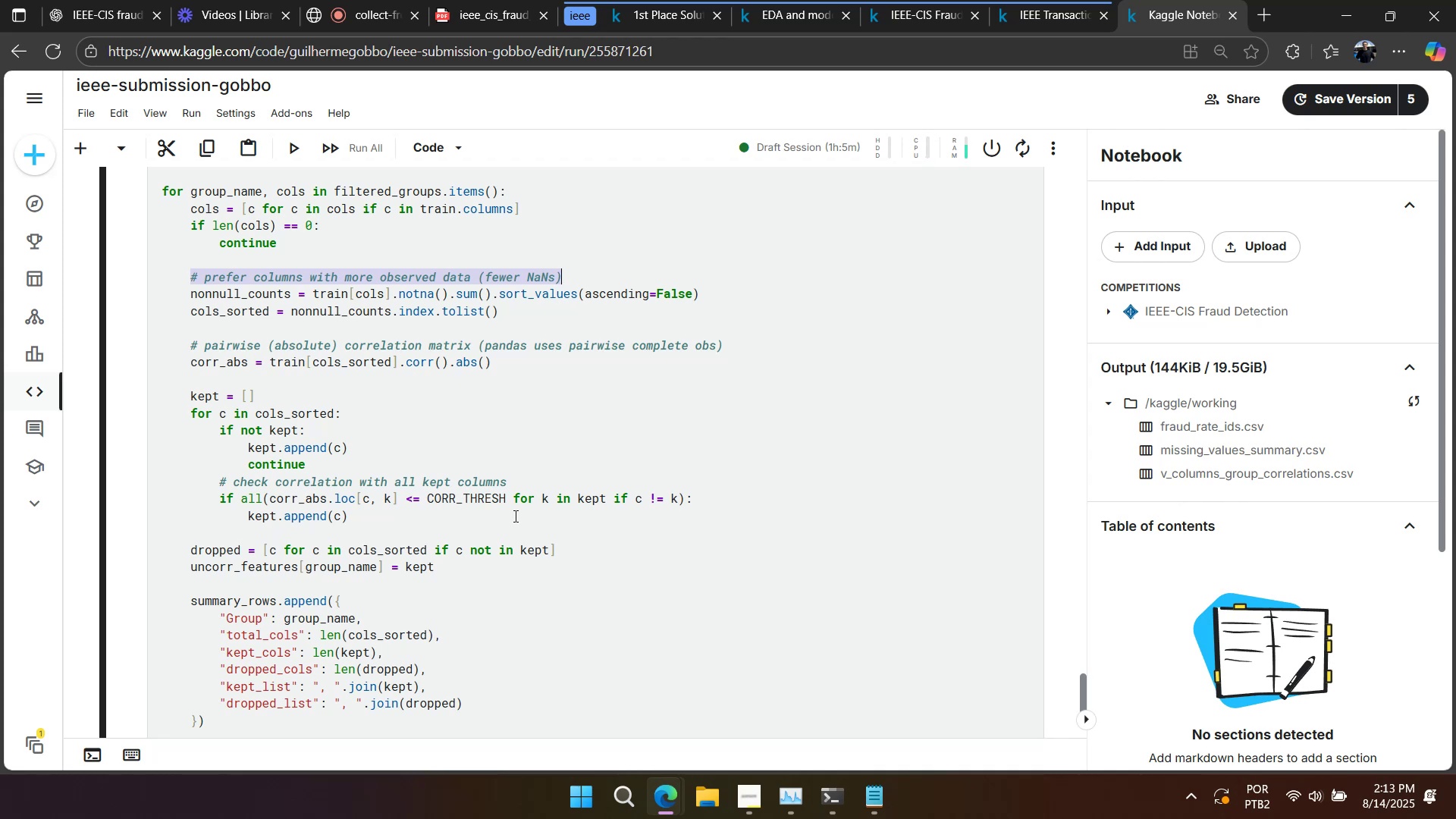 
scroll: coordinate [514, 516], scroll_direction: down, amount: 4.0
 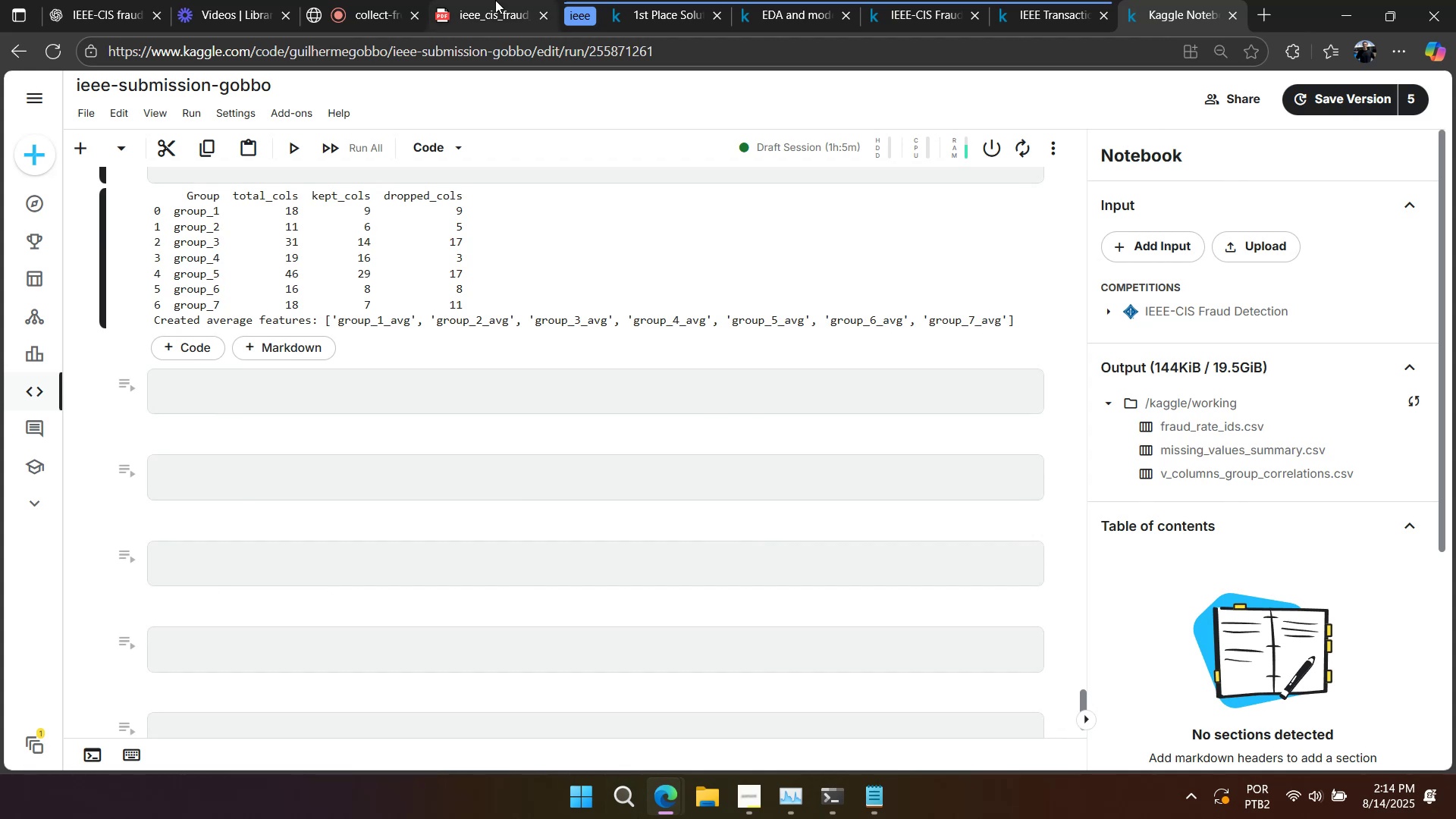 
wait(6.37)
 